 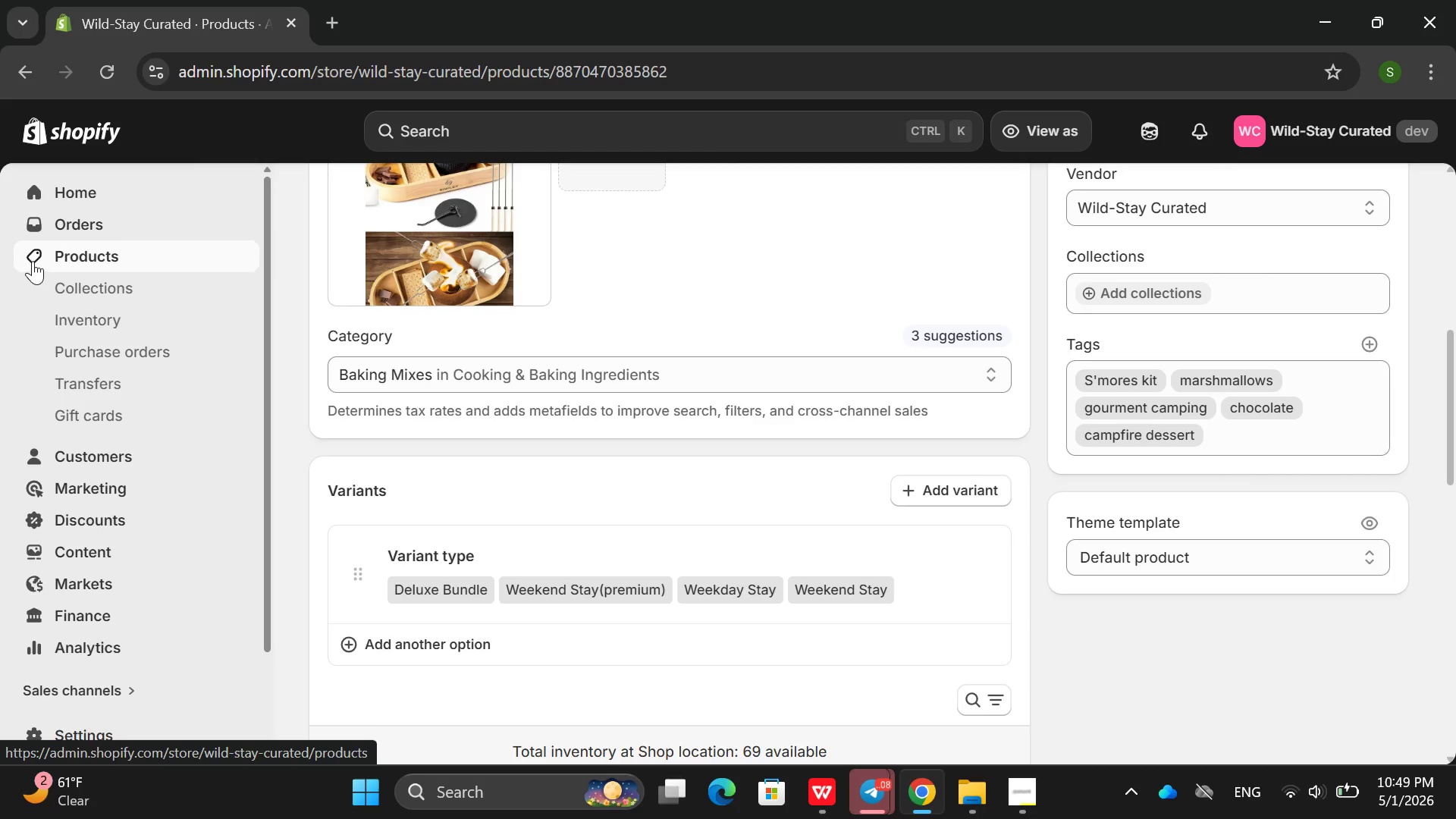 
scroll: coordinate [916, 535], scroll_direction: down, amount: 4.0
 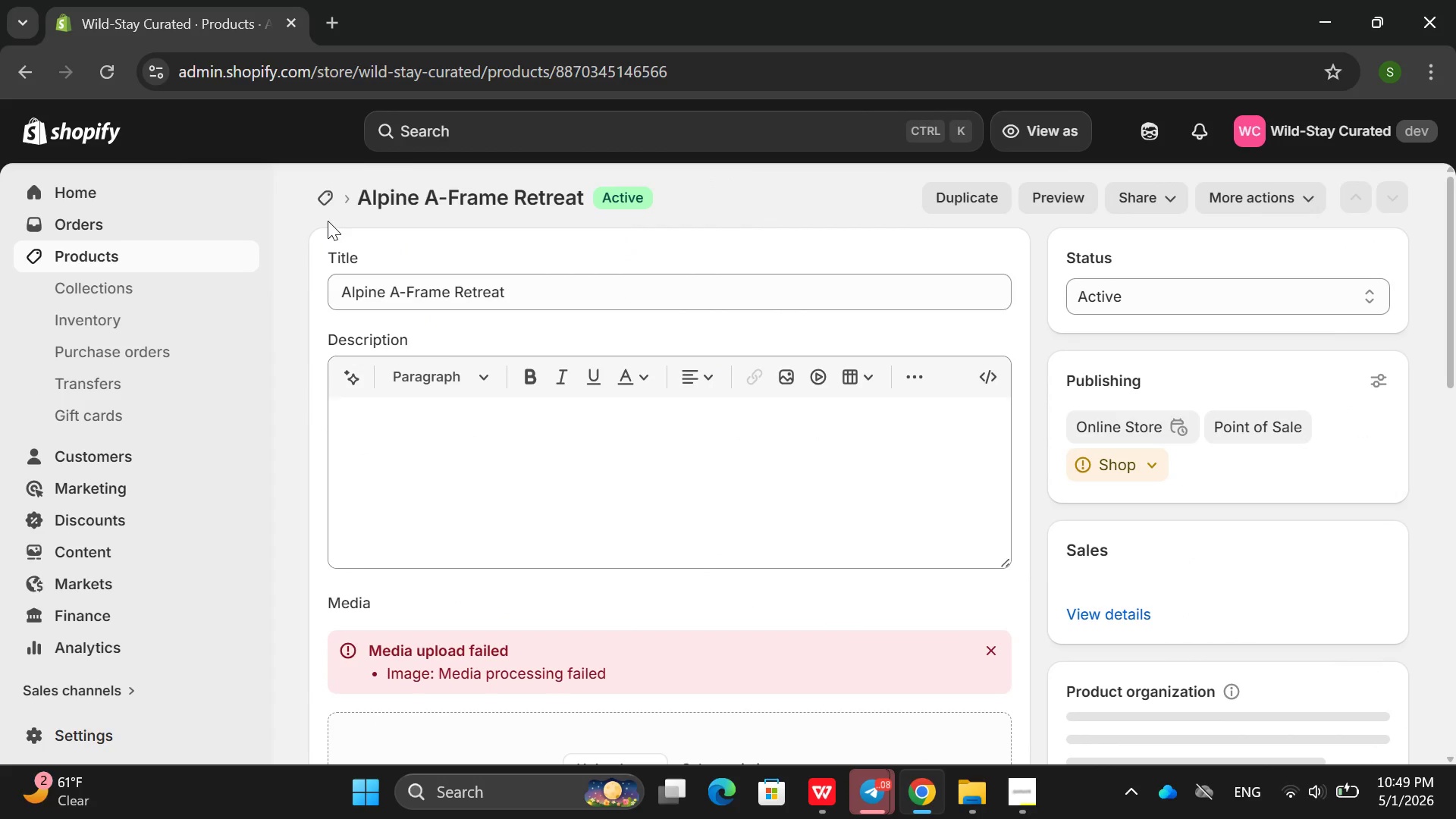 
left_click([375, 442])
 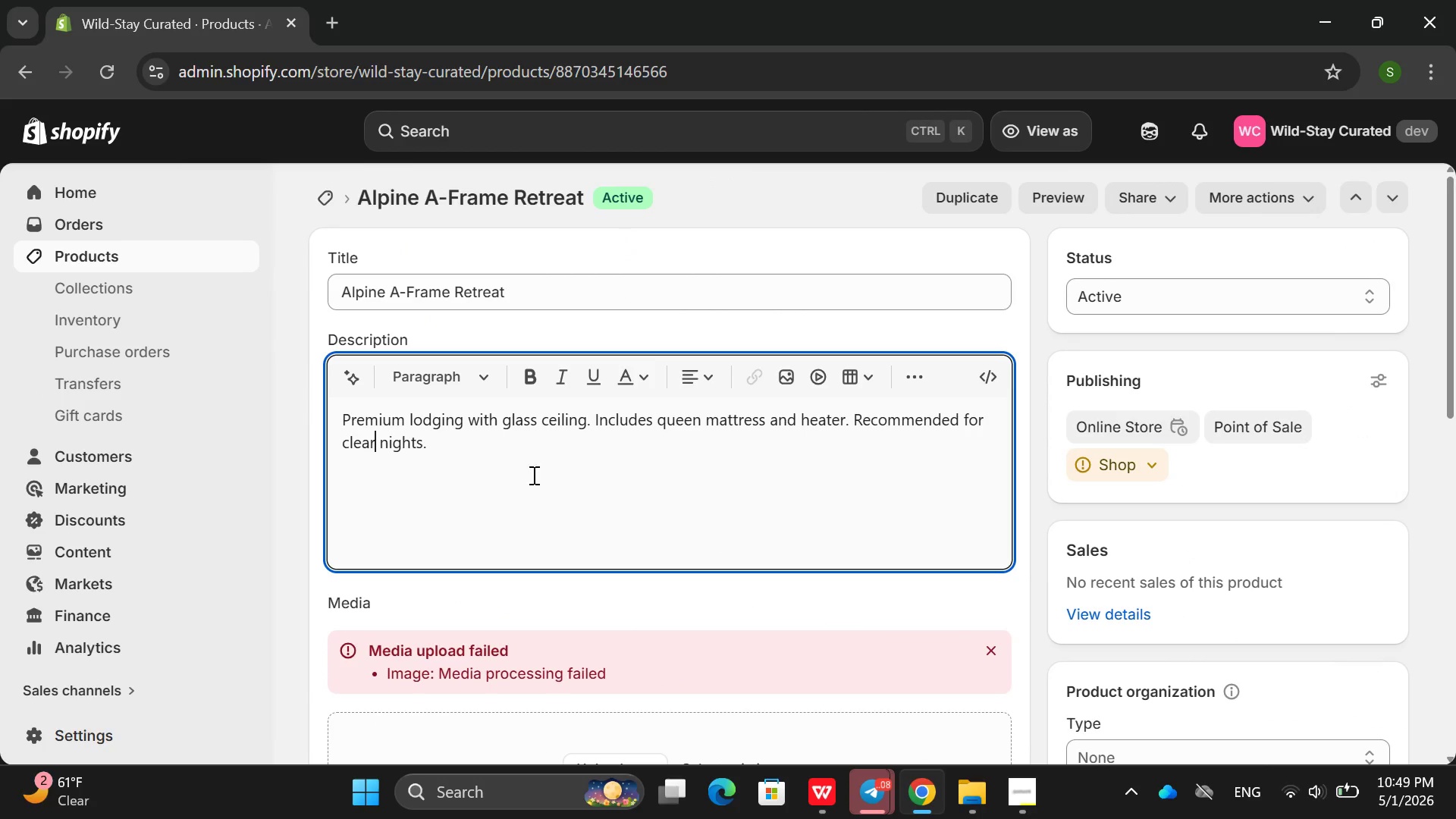 
left_click_drag(start_coordinate=[504, 475], to_coordinate=[321, 412])
 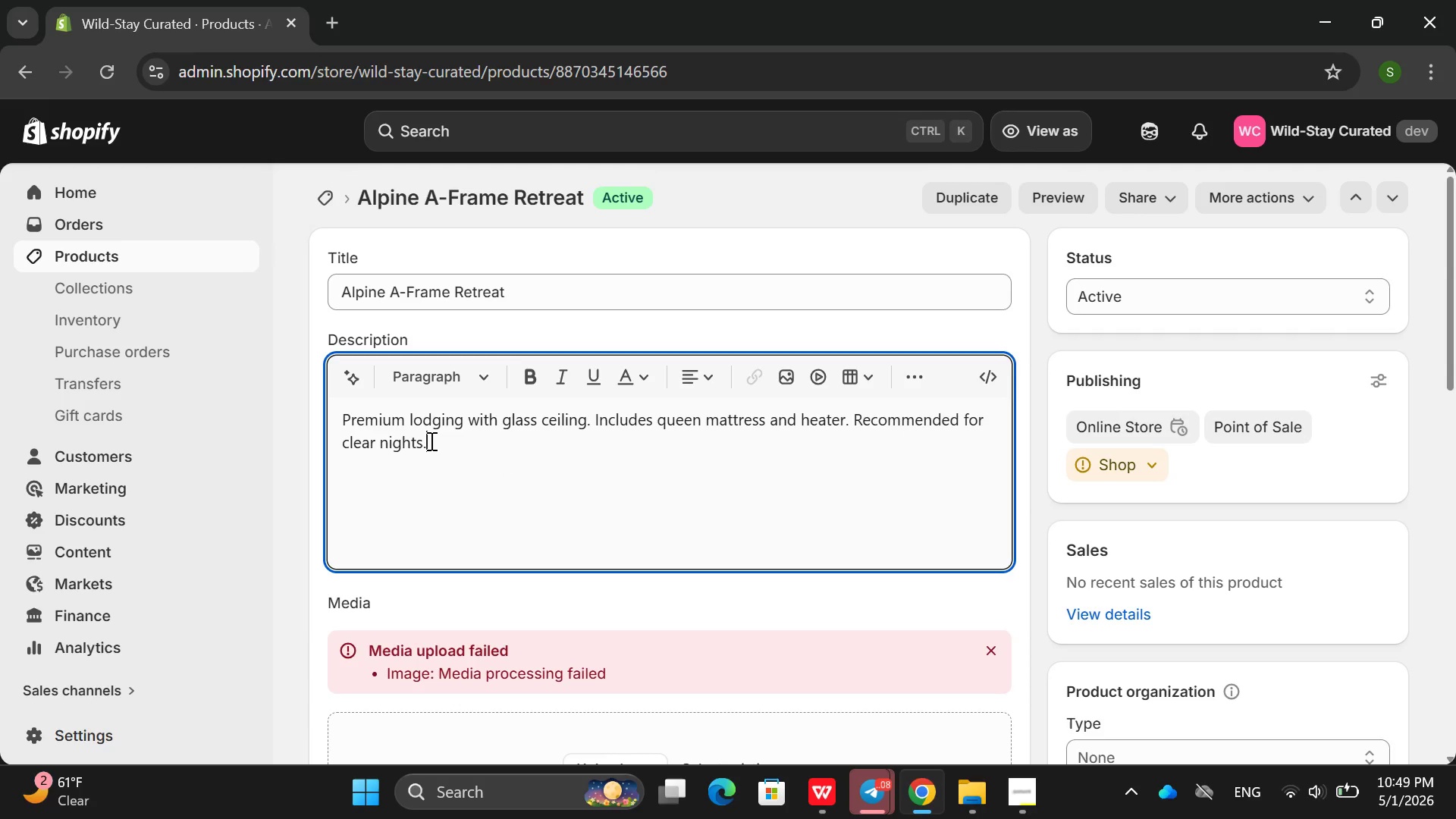 
left_click_drag(start_coordinate=[431, 441], to_coordinate=[293, 421])
 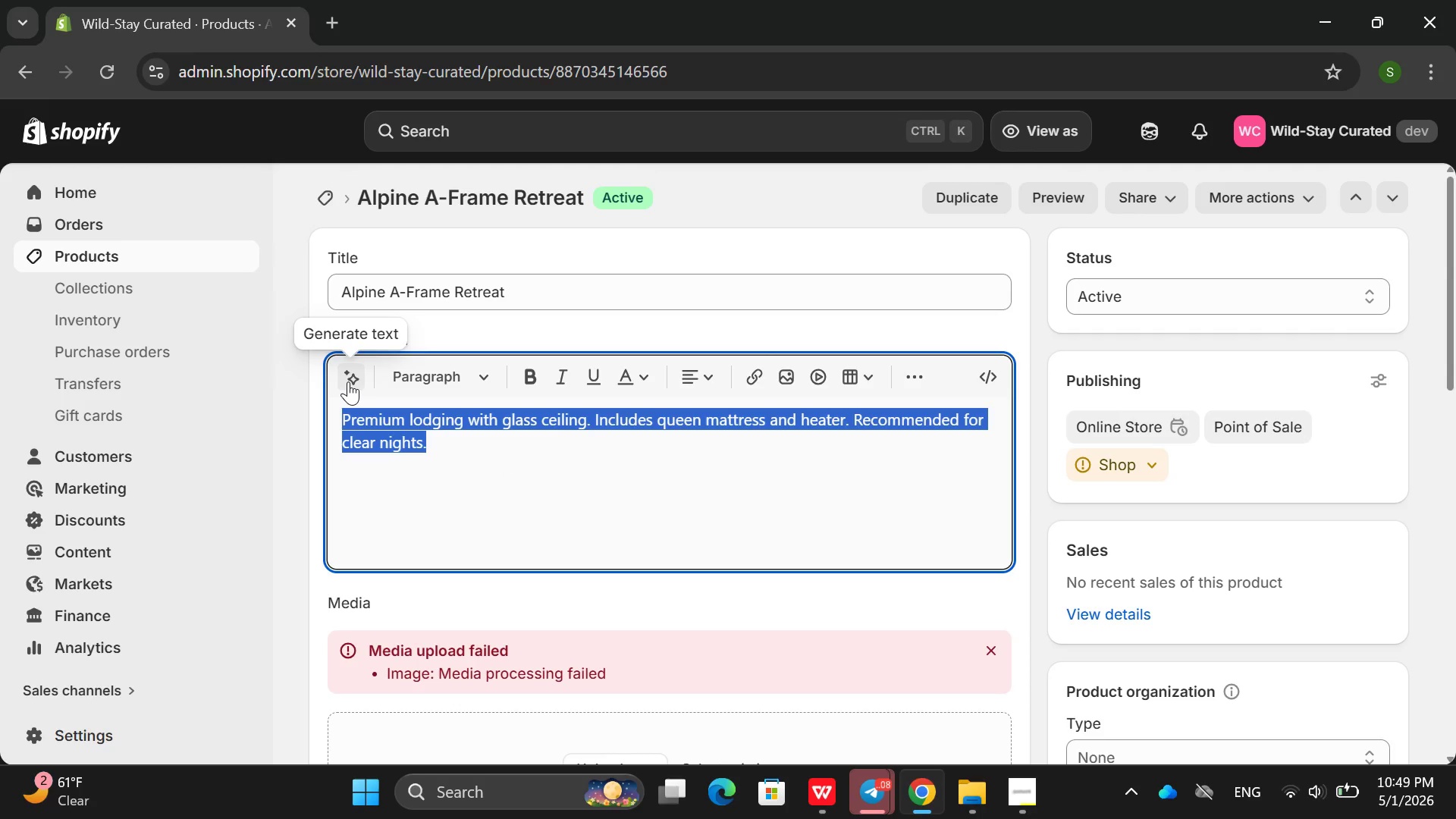 
key(Backspace)
 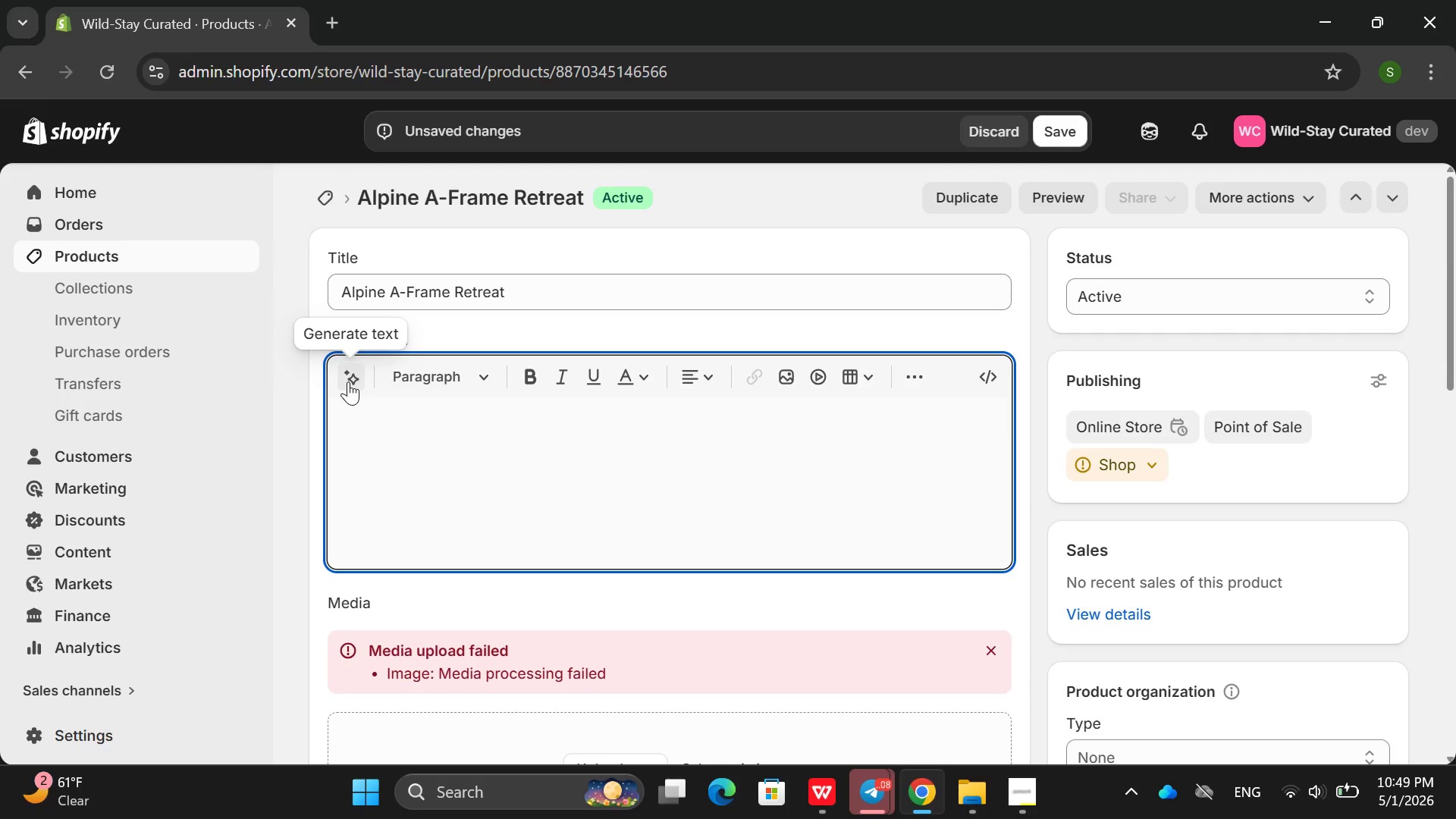 
left_click_drag(start_coordinate=[348, 381], to_coordinate=[308, 297])
 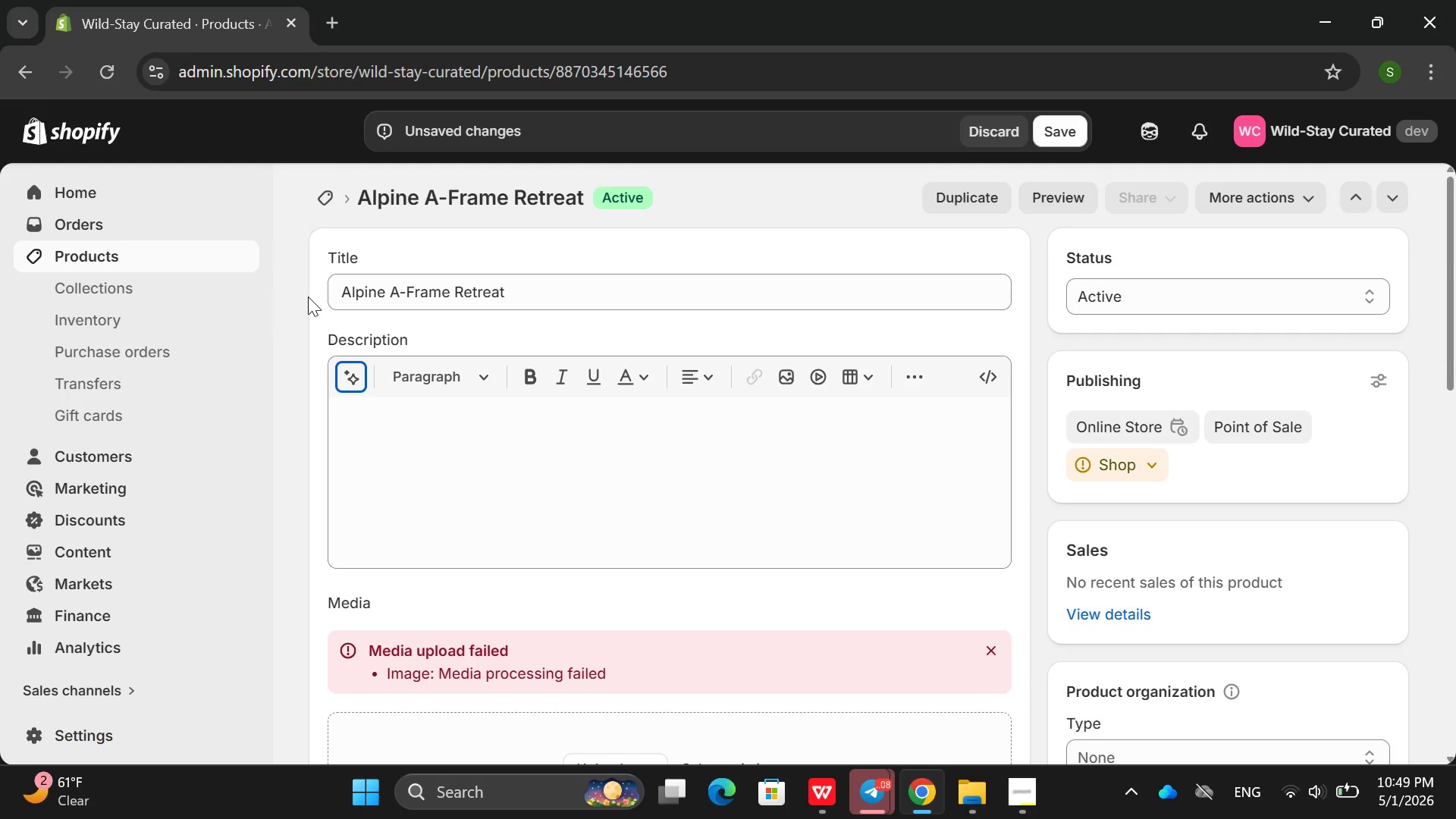 
type(Per)
 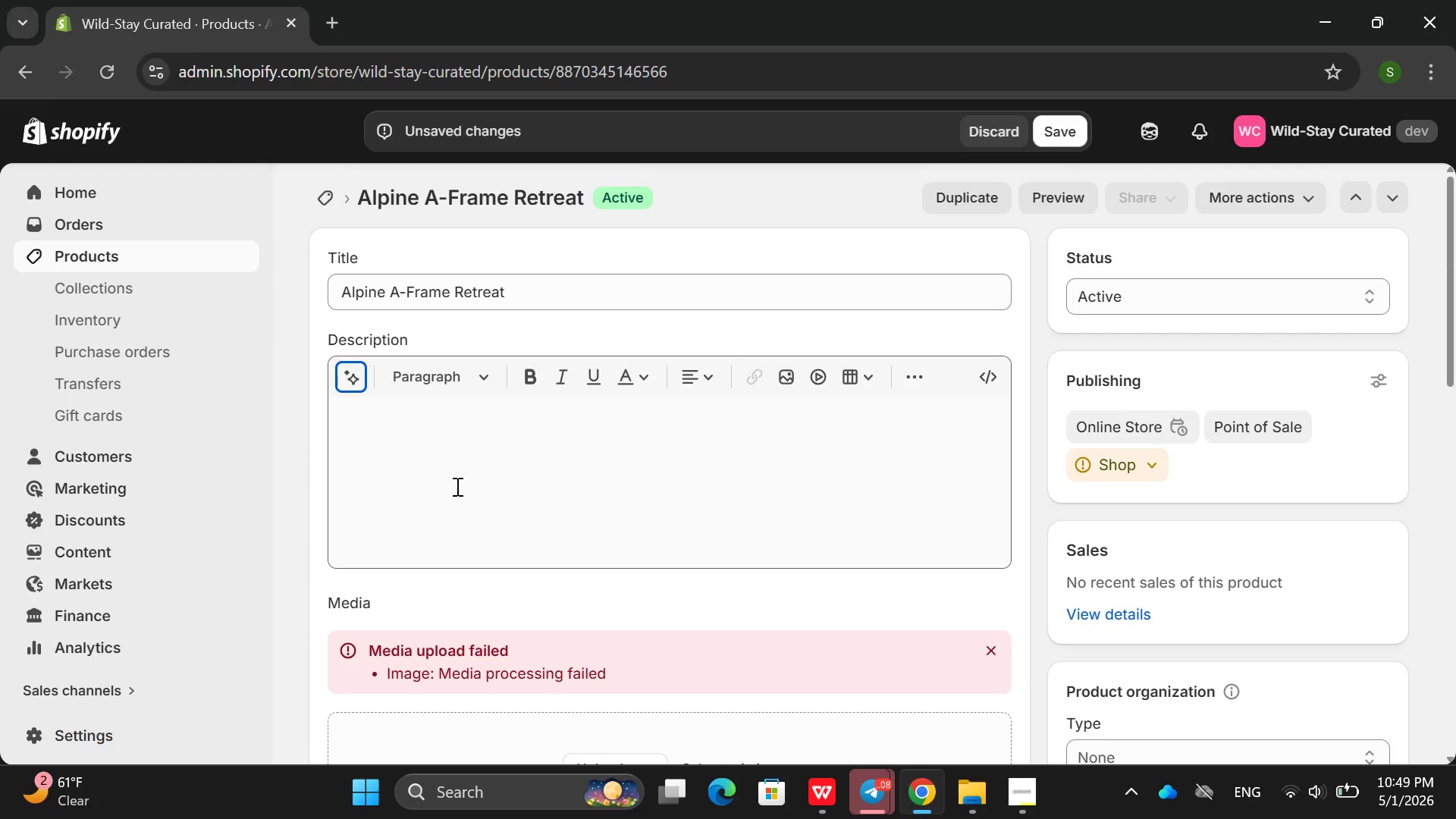 
left_click([456, 486])
 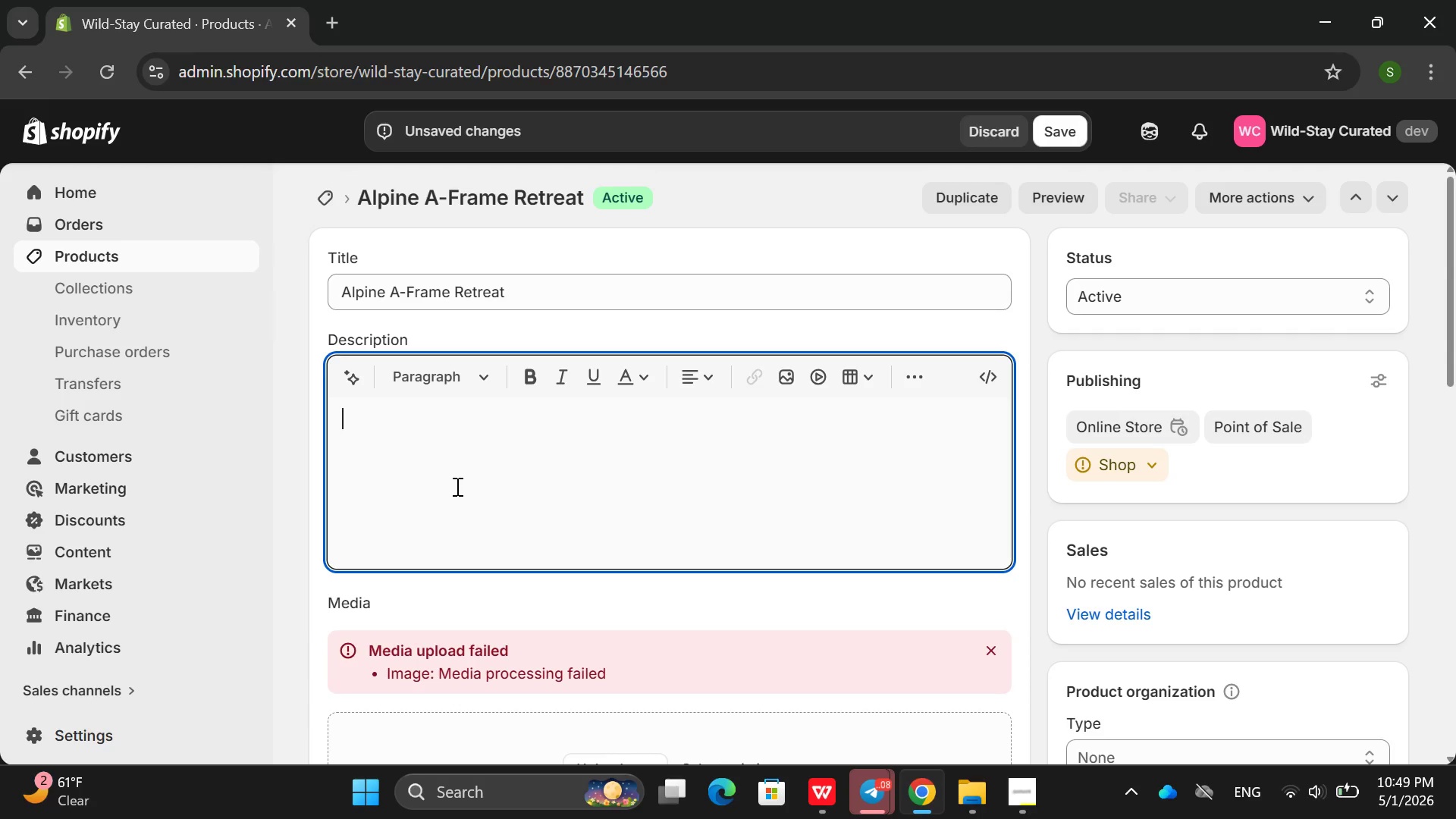 
type(perchased )
key(Backspace)
key(Backspace)
key(Backspace)
key(Backspace)
key(Backspace)
type(e da highm )
key(Backspace)
key(Backspace)
type( pe)
key(Backspace)
key(Backspace)
type(PErc)
key(Backspace)
key(Backspace)
key(Backspace)
type(erched in a high mountain measdo)
key(Backspace)
key(Backspace)
key(Backspace)
type(dow, the ar)
key(Backspace)
key(Backspace)
type(Alpine A-Frame Rea)
key(Backspace)
type(treat offers stunning vire)
key(Backspace)
type(ews)
key(Backspace)
key(Backspace)
key(Backspace)
key(Backspace)
type(r)
key(Backspace)
type(ews)
 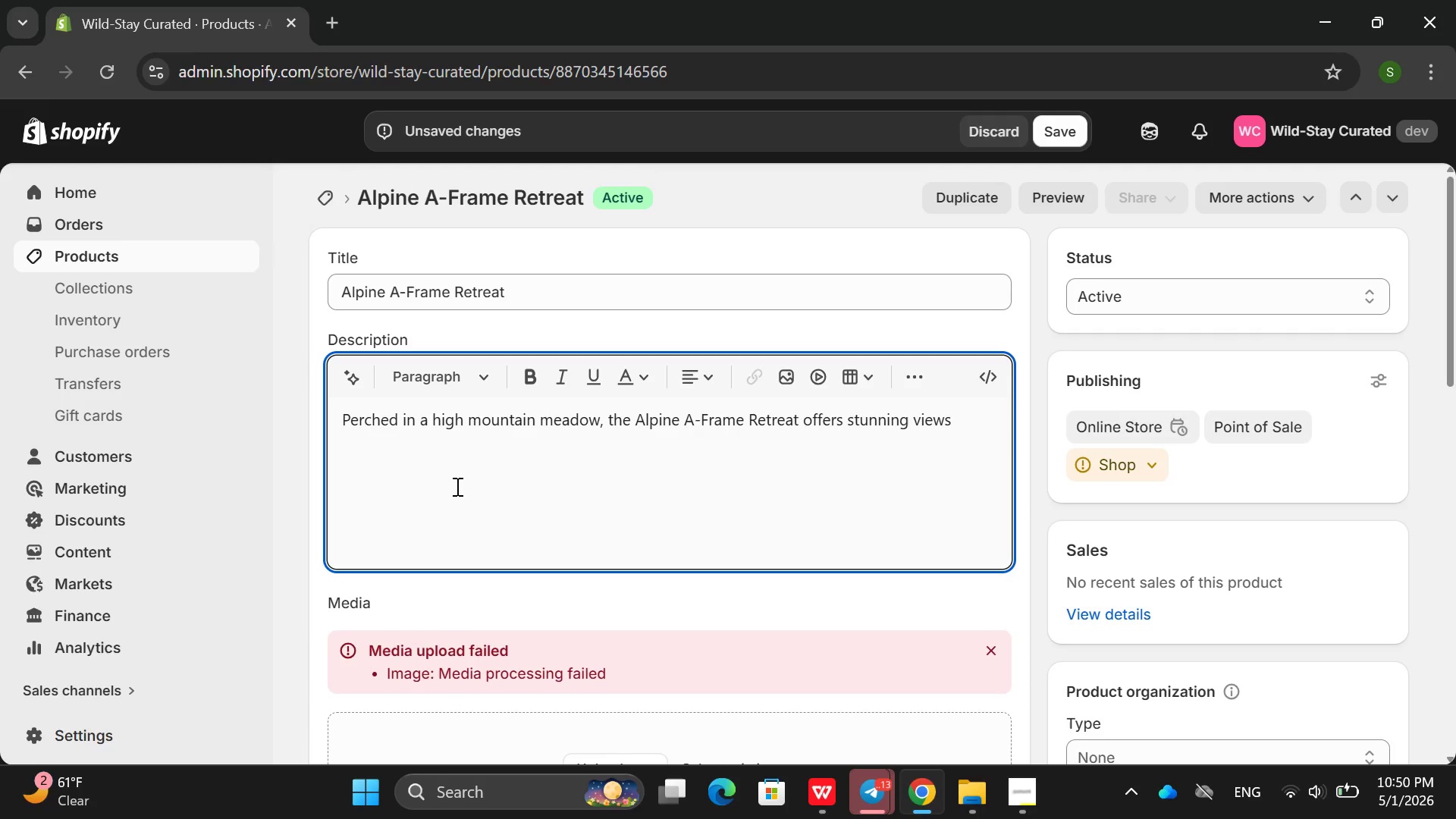 
type( and cold )
key(Backspace)
type(-weather comfort. Te)
key(Backspace)
type(he ri)
key(Backspace)
key(Backspace)
type(trianu)
key(Backspace)
type(gular cabin fre)
key(Backspace)
key(Backspace)
type(eatures larf)
key(Backspace)
type(ge windows on both slope)
key(Backspace)
type(s and a glass celling panel )
key(Backspace)
type(- watch snow fall form your arm bed in)
key(Backspace)
key(Backspace)
type(. inside )
key(Backspace)
type(" a Q)
key(Backspace)
key(Backspace)
key(Backspace)
key(Backspace)
key(Backspace)
type( a queen matte)
key(Backspace)
type(ress )
key(Backspace)
type(,power)
key(Backspace)
key(Backspace)
key(Backspace)
key(Backspace)
key(Backspace)
key(Backspace)
type( )
key(Backspace)
type(, Poweful heater and extra )
key(Backspace)
type(-thivk)
key(Backspace)
key(Backspace)
type(ck duvets. the )
key(Backspace)
key(Backspace)
key(Backspace)
key(Backspace)
type(The 200 sq ft floor plan df)
key(Backspace)
key(Backspace)
type(feels open, with a small writing )
 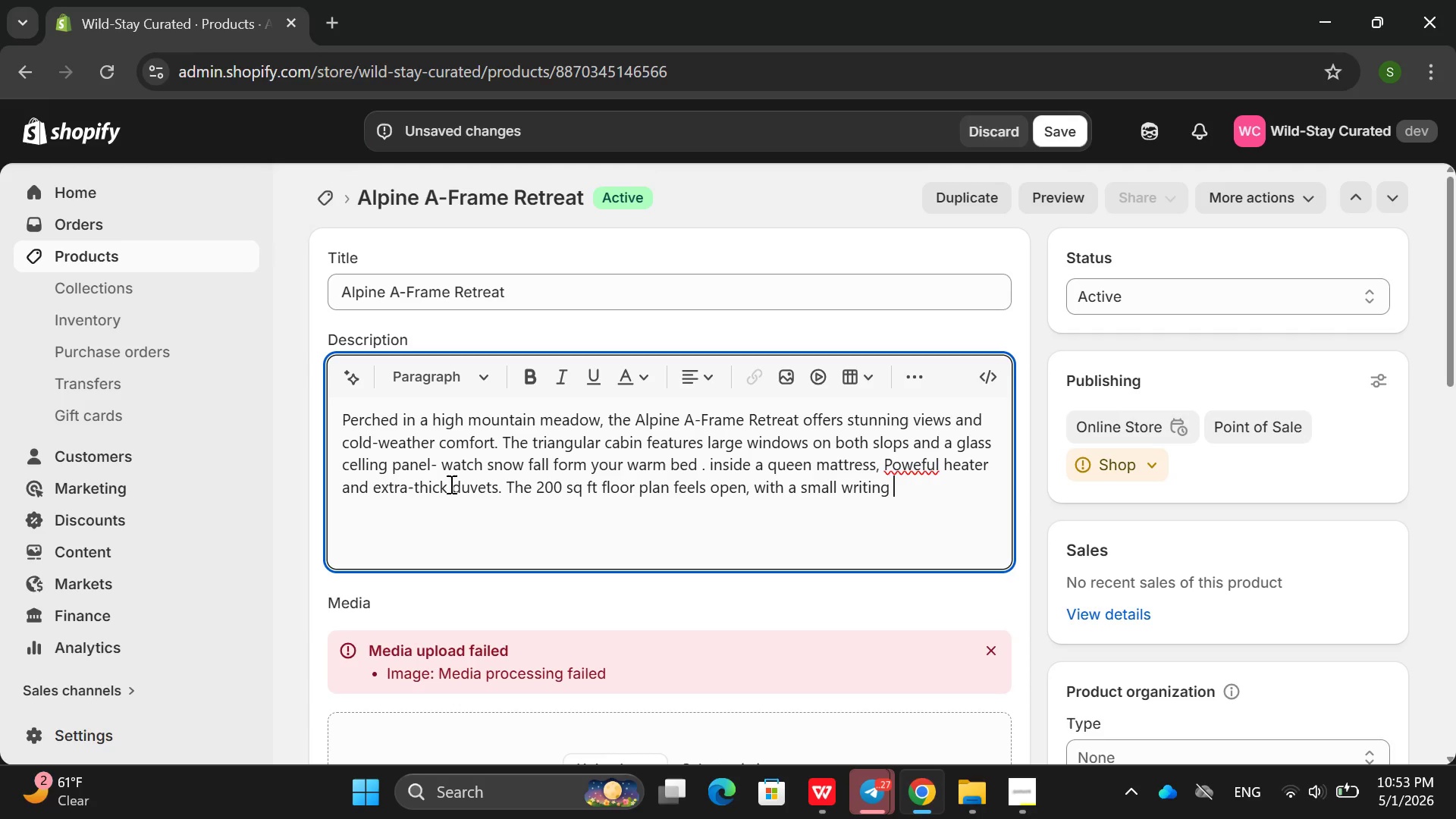 
type(desk, te)
key(Backspace)
type(wo chairs and kithenette)
key(Backspace)
type( )
key(Backspace)
type(tchenette(le)
key(Backspace)
key(Backspace)
type(electric kee)
key(Backspace)
type(ttle, mini fridge). Oti)
key(Backspace)
key(Backspace)
type(utdi)
key(Backspace)
key(Backspace)
type(sdi)
key(Backspace)
key(Backspace)
type(ide )
key(Backspace)
type(m  )
key(Backspace)
key(Backspace)
key(Backspace)
type(, a pric)
key(Backspace)
type(vate )
 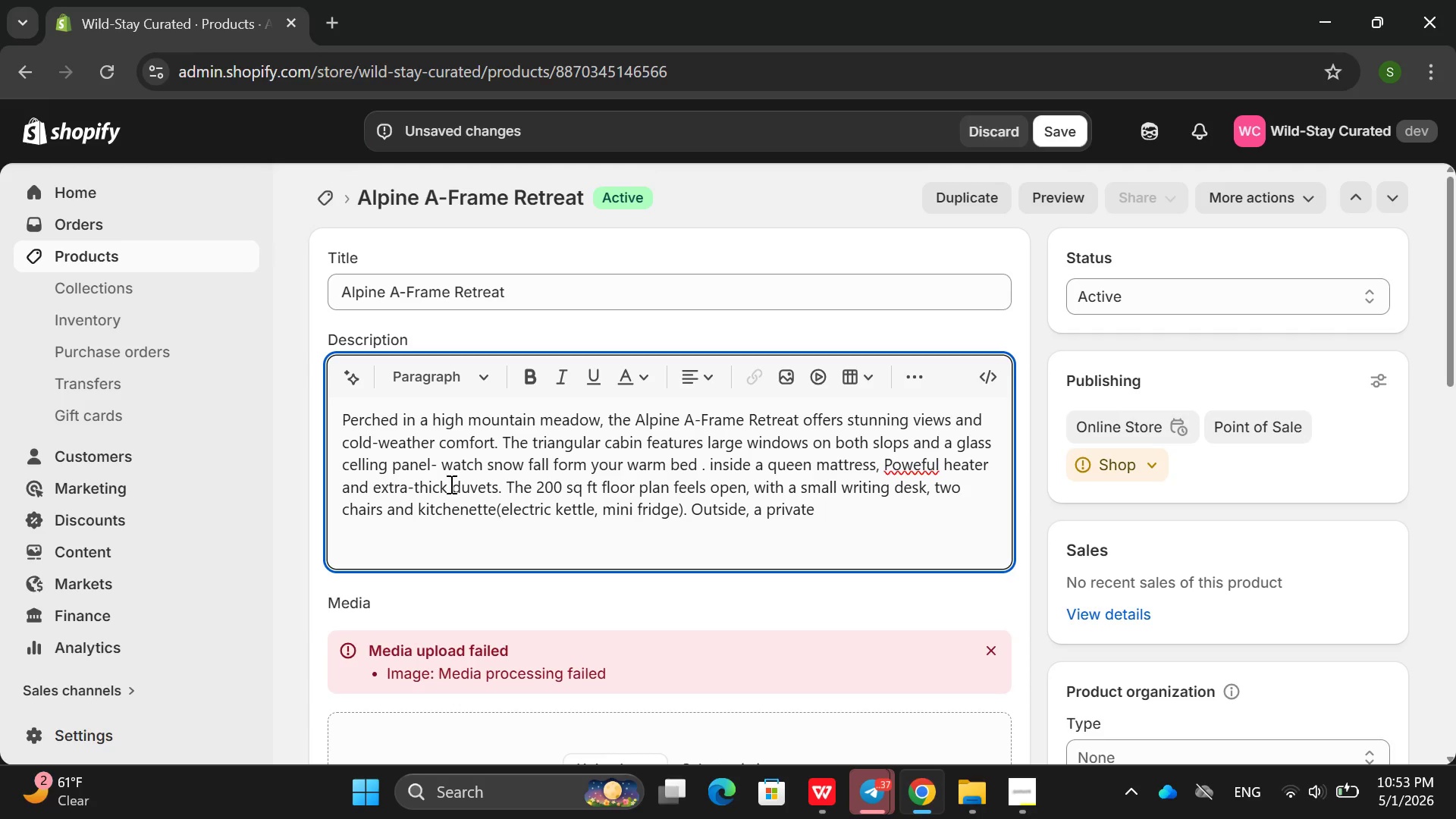 
type(des)
key(Backspace)
type(vj )
key(Backspace)
key(Backspace)
key(Backspace)
type(ckk fa)
key(Backspace)
key(Backspace)
key(Backspace)
key(Backspace)
type( face)
 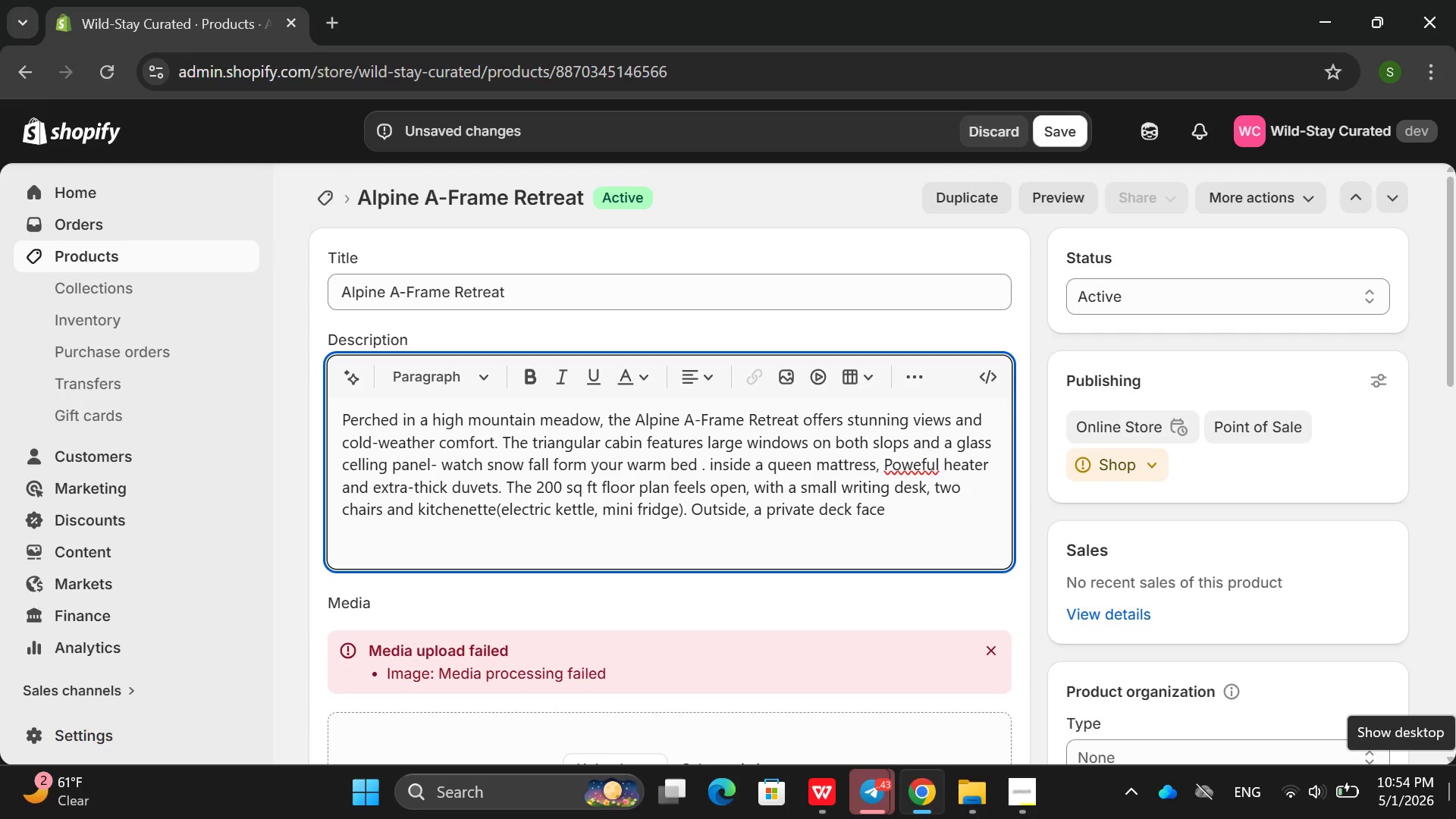 
wait(35.09)
 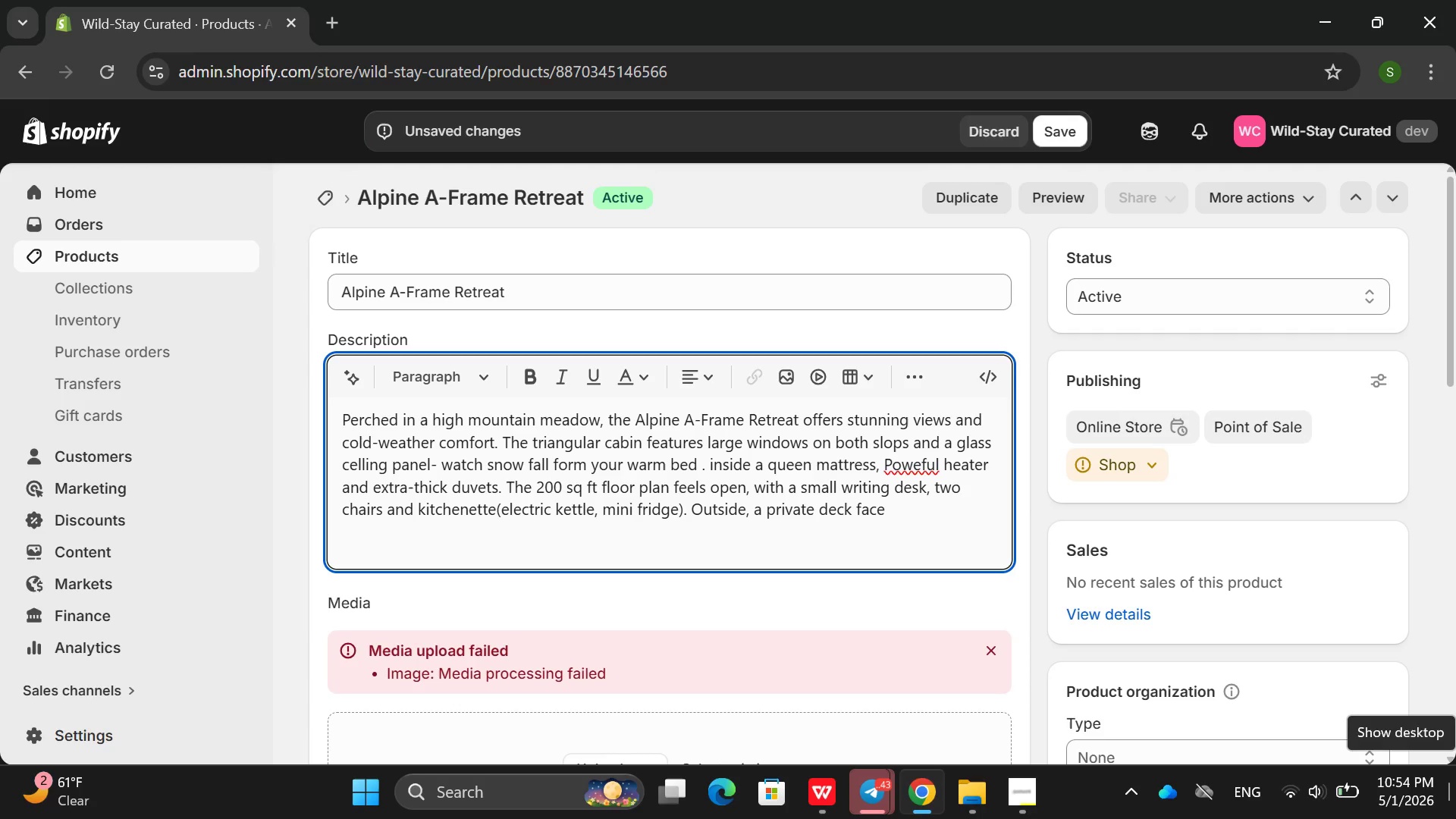 
type(the )
key(Backspace)
key(Backspace)
key(Backspace)
key(Backspace)
type( the mian ridge , the)
key(Backspace)
key(Backspace)
key(Backspace)
type(The insual)
key(Backspace)
key(Backspace)
type(lated dlooe )
key(Backspace)
key(Backspace)
key(Backspace)
key(Backspace)
key(Backspace)
key(Backspace)
type(flooe s)
key(Backspace)
key(Backspace)
key(Backspace)
key(Backspace)
 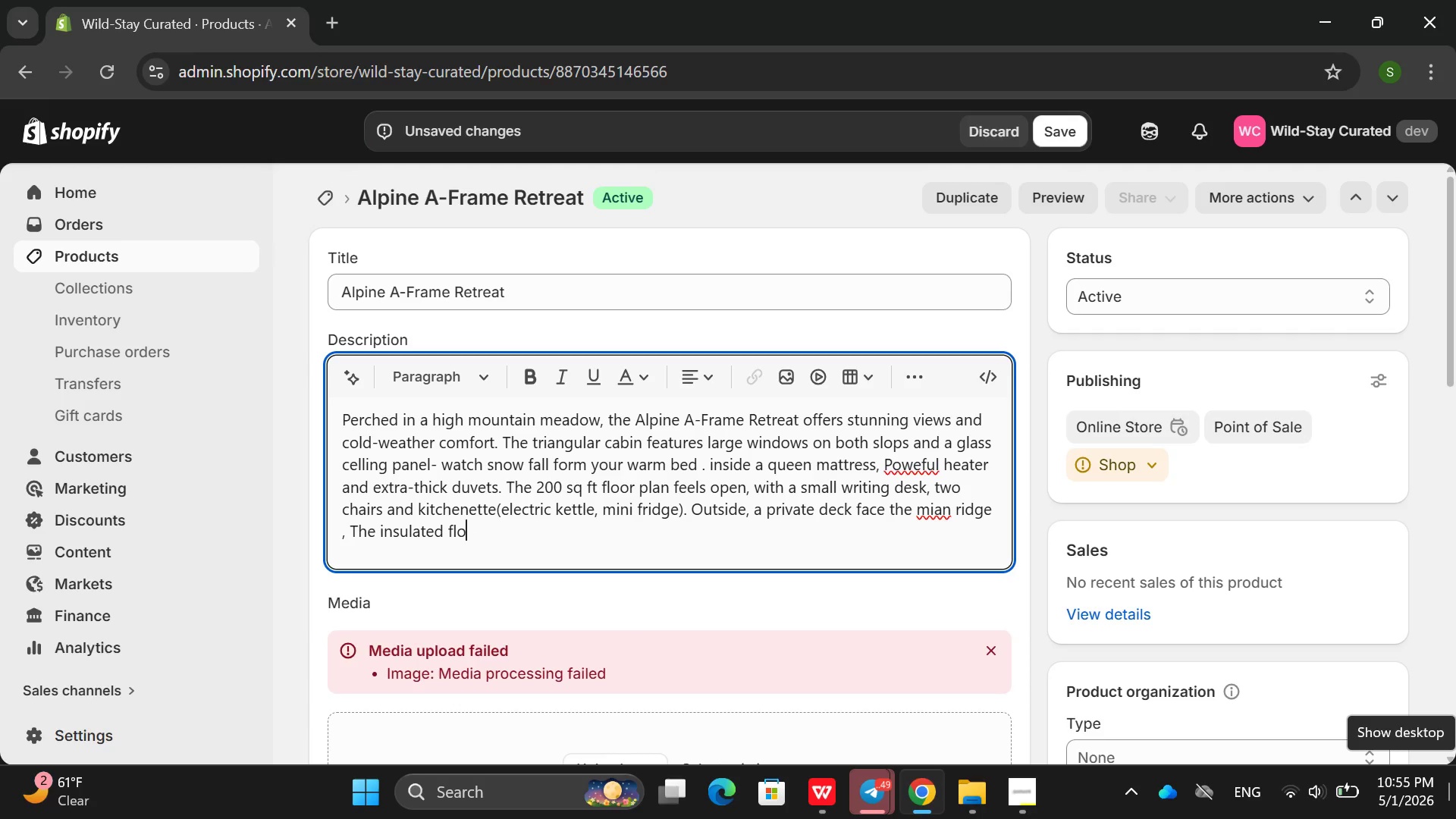 
wait(11.34)
 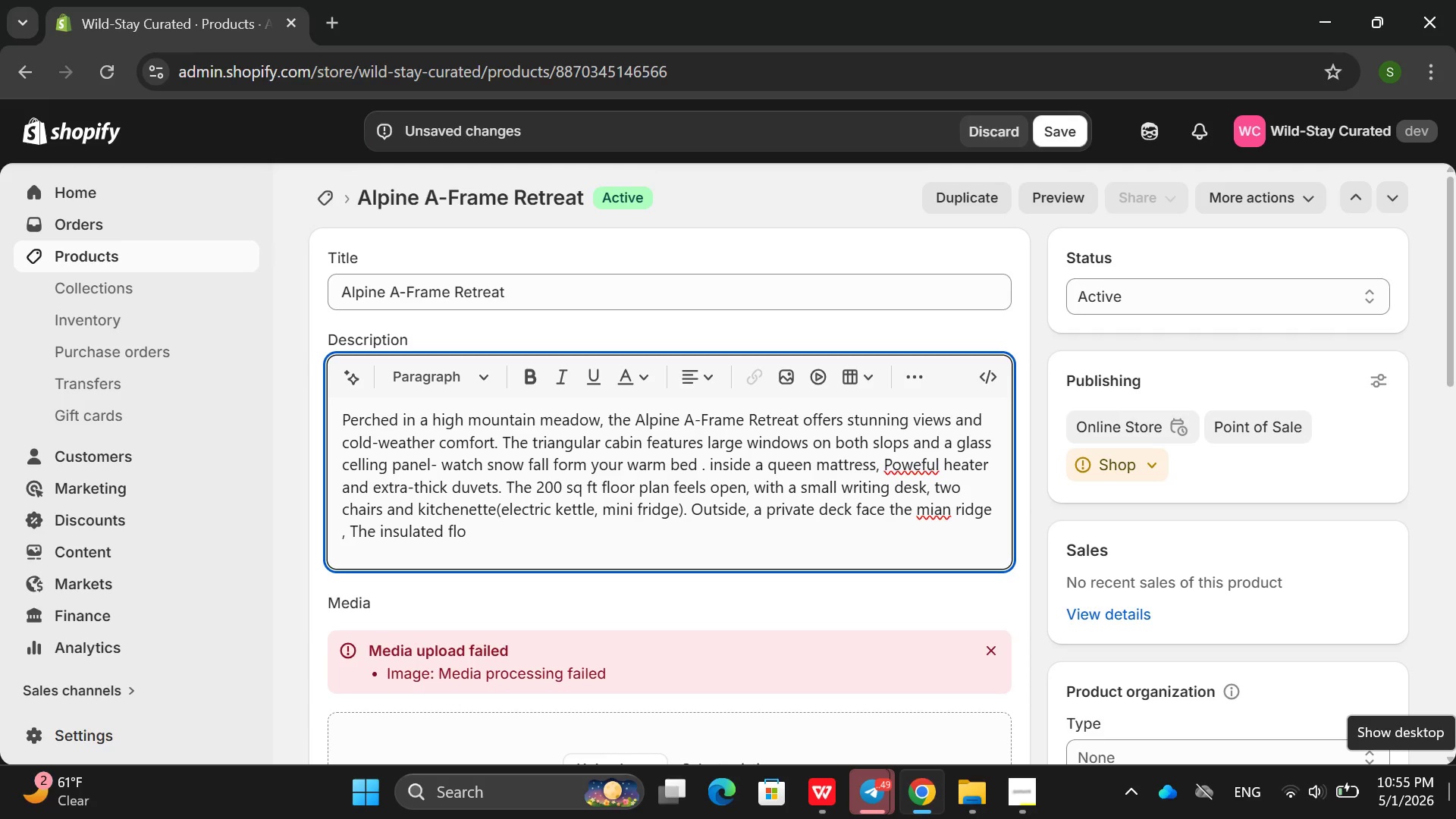 
key(Backspace)
type(r )
key(Backspace)
key(Backspace)
type(ooe )
key(Backspace)
key(Backspace)
type(r stayswarm )
key(Backspace)
key(Backspace)
key(Backspace)
key(Backspace)
key(Backspace)
type( warm, and the o)
 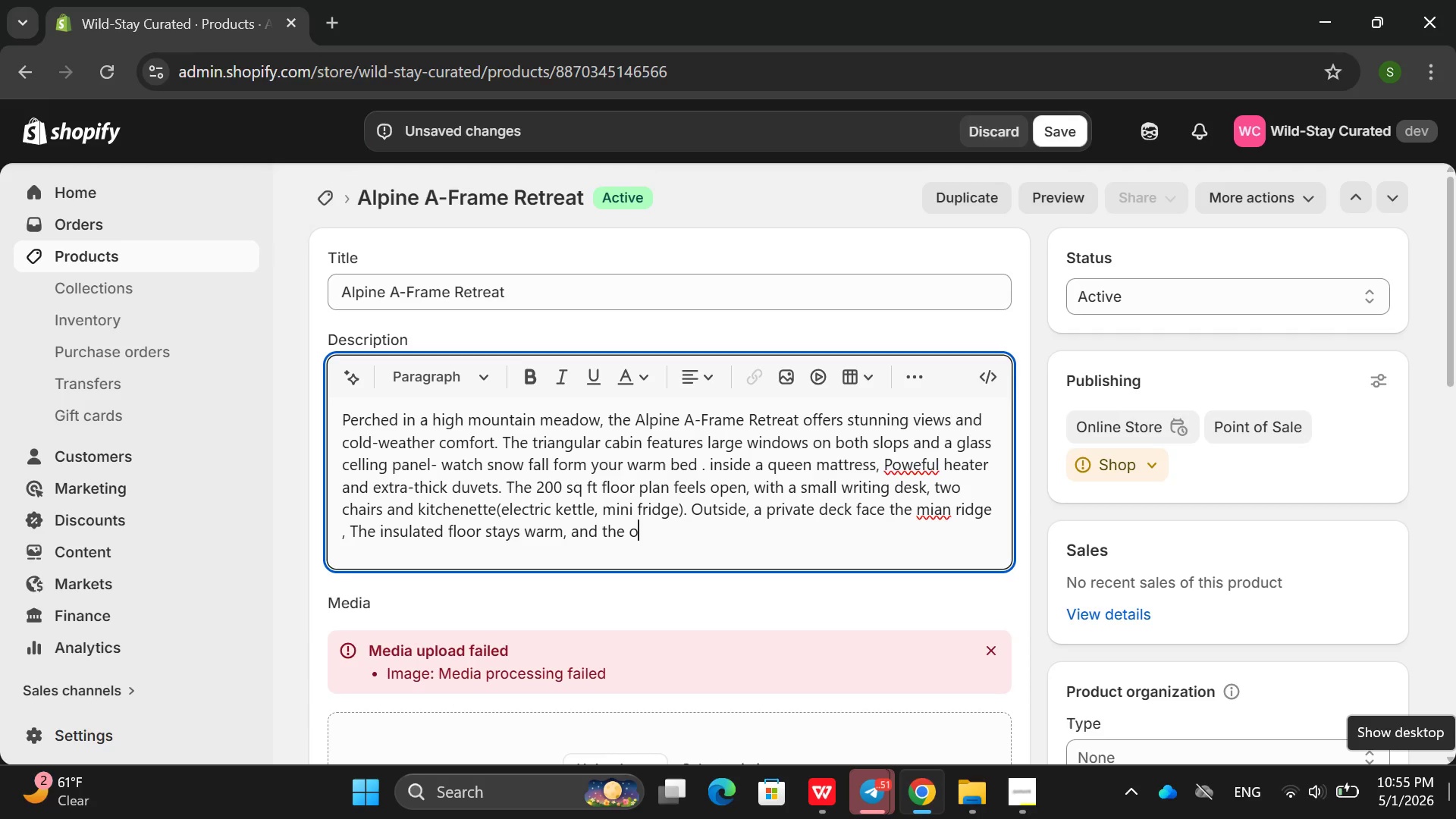 
wait(7.5)
 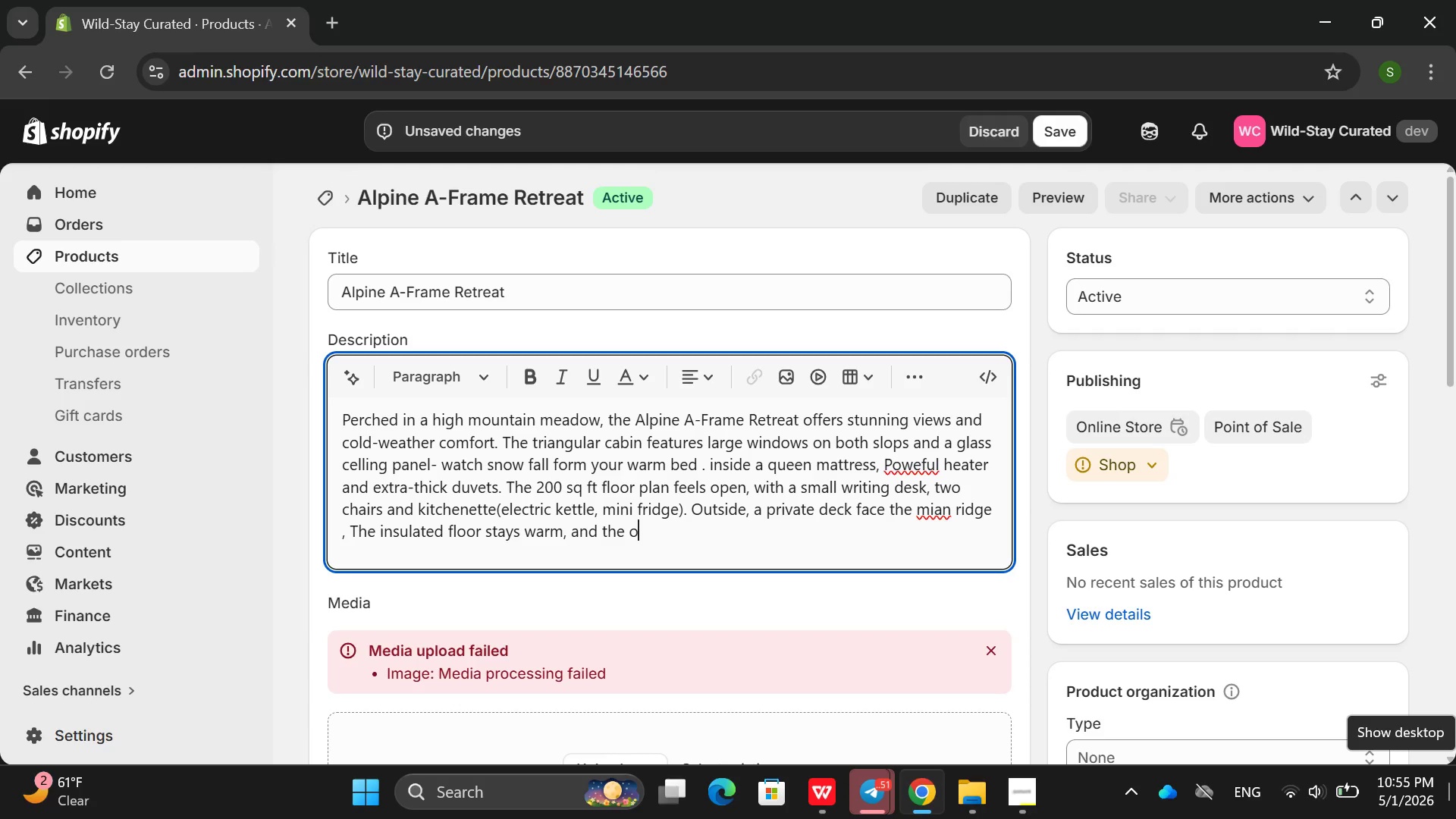 
key(Backspace)
type(roof se)
key(Backspace)
key(Backspace)
type(shes heavy snow )
key(Backspace)
type(, Weekend stay inclid)
key(Backspace)
key(Backspace)
type(udes a welcome basket with hot cocca )
key(Backspace)
key(Backspace)
type(oa and)
key(Backspace)
key(Backspace)
key(Backspace)
key(Backspace)
key(Backspace)
key(Backspace)
key(Backspace)
type(oa and wool cock)
key(Backspace)
key(Backspace)
key(Backspace)
key(Backspace)
type(socks. PEr)
key(Backspace)
key(Backspace)
type(erfect for wit)
key(Backspace)
type(nter spots im)
key(Backspace)
type(nclude )
key(Backspace)
type(s a welcome basket with hot )
key(Backspace)
key(Backspace)
key(Backspace)
key(Backspace)
key(Backspace)
key(Backspace)
 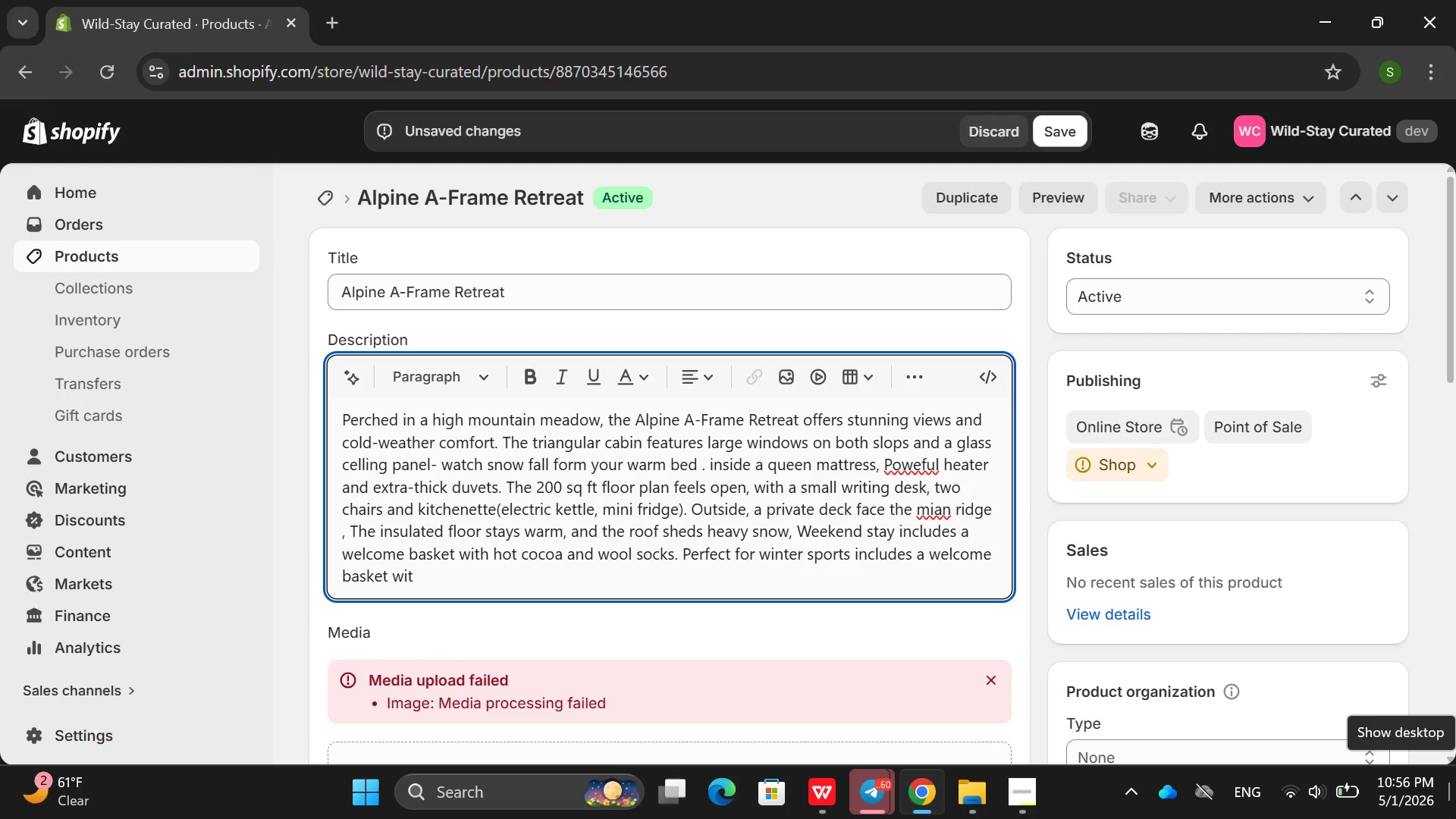 
left_click([1454, 818])
 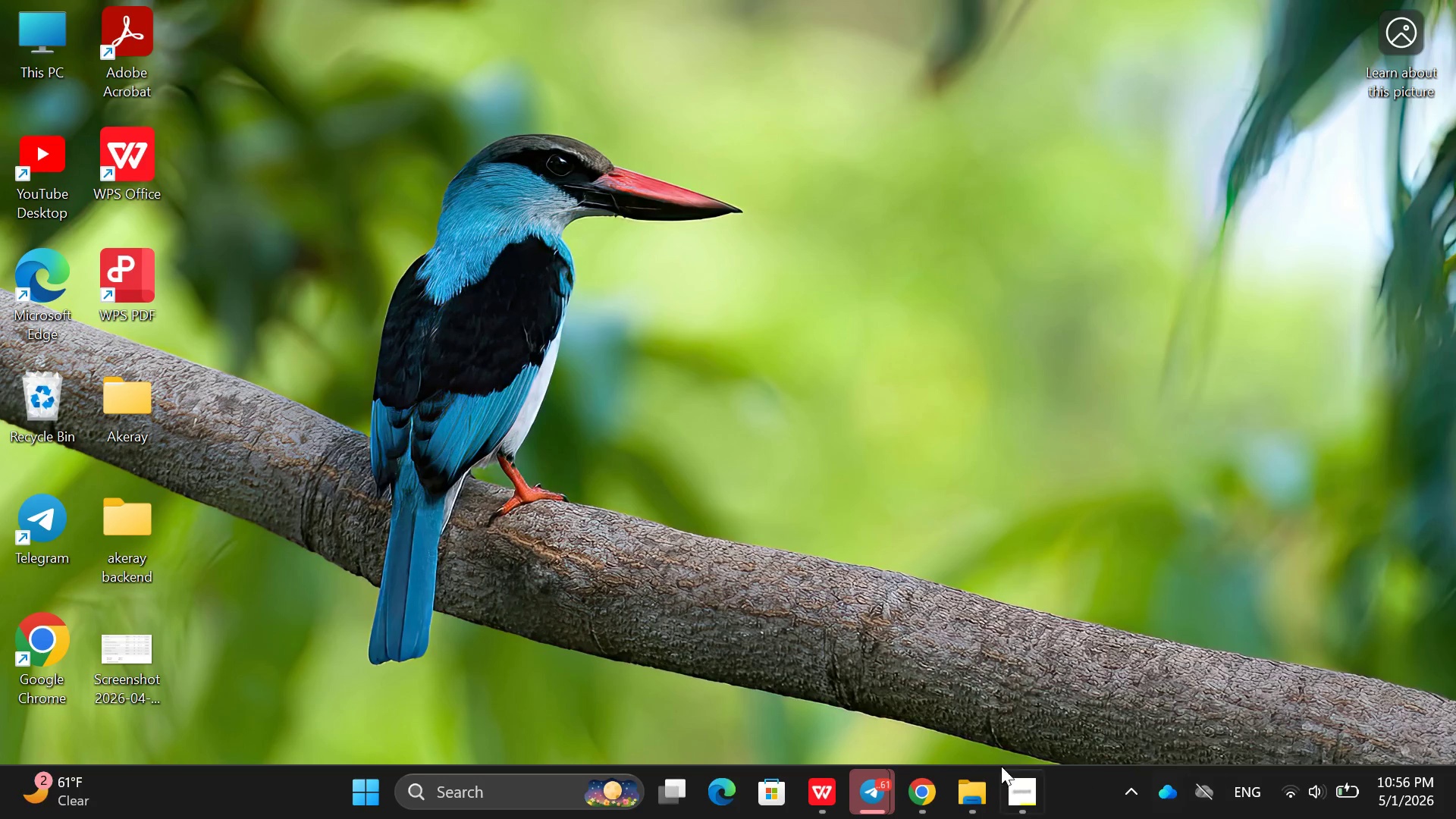 
left_click([880, 783])
 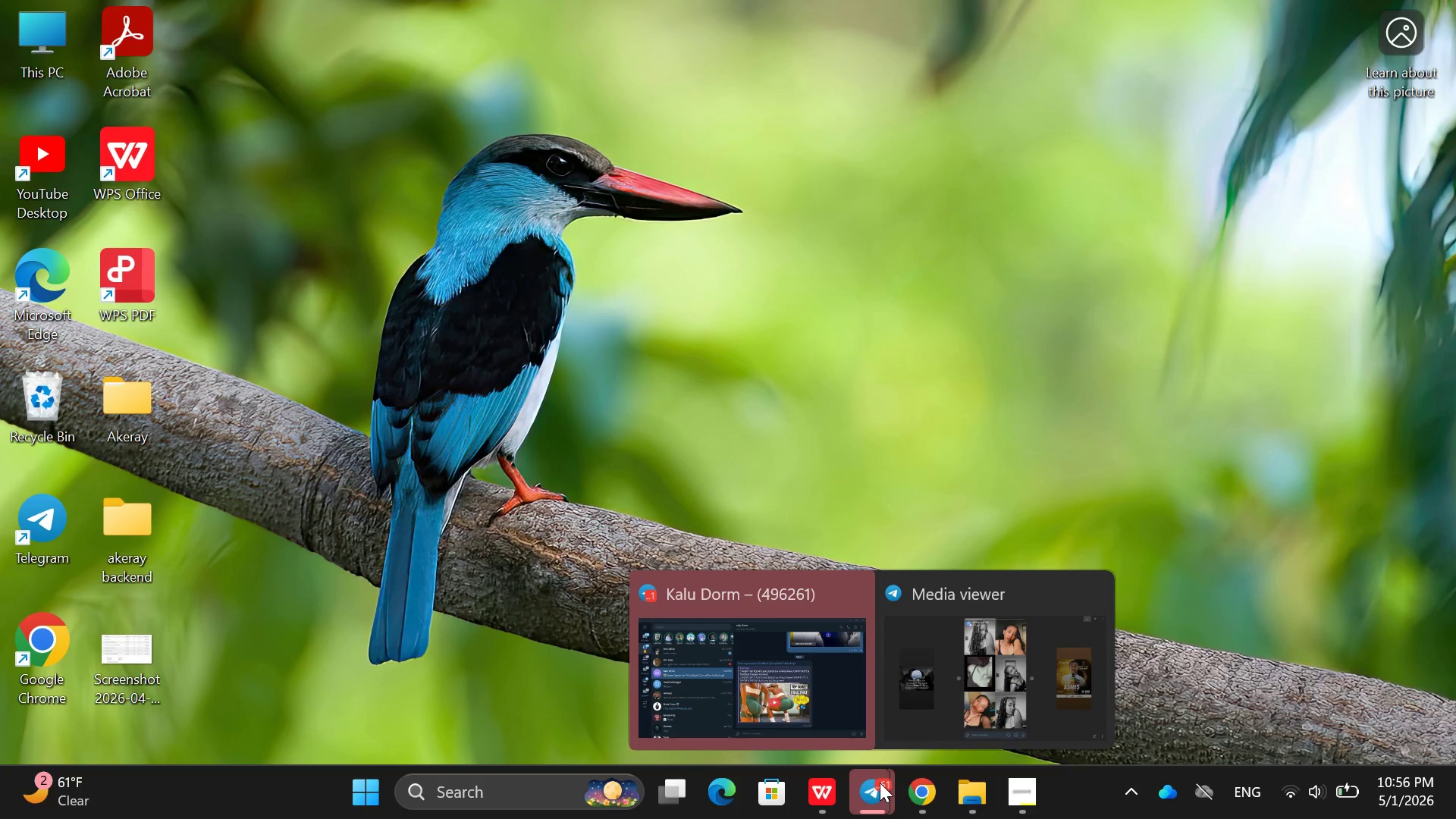 
left_click([880, 783])
 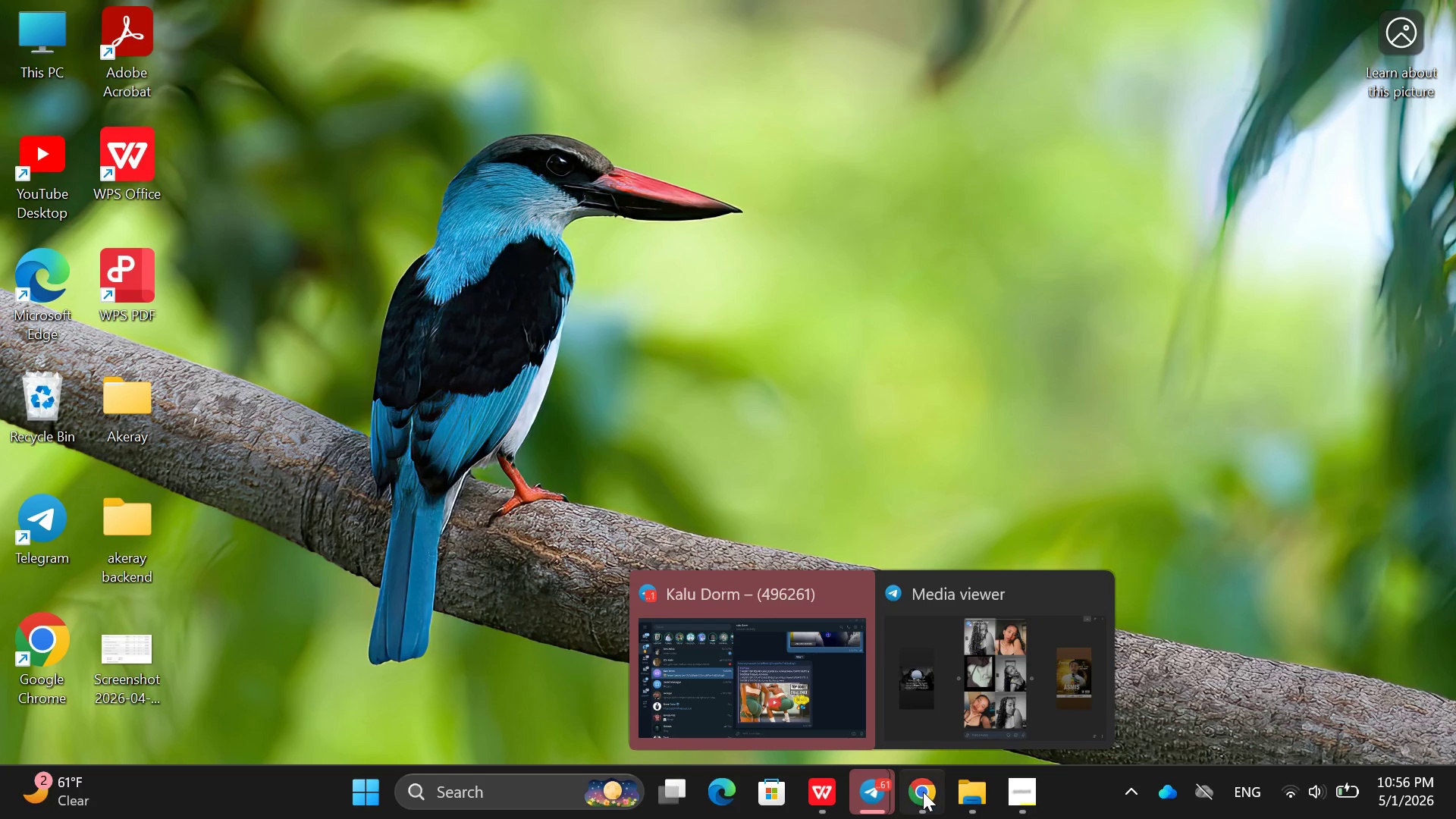 
left_click([923, 792])
 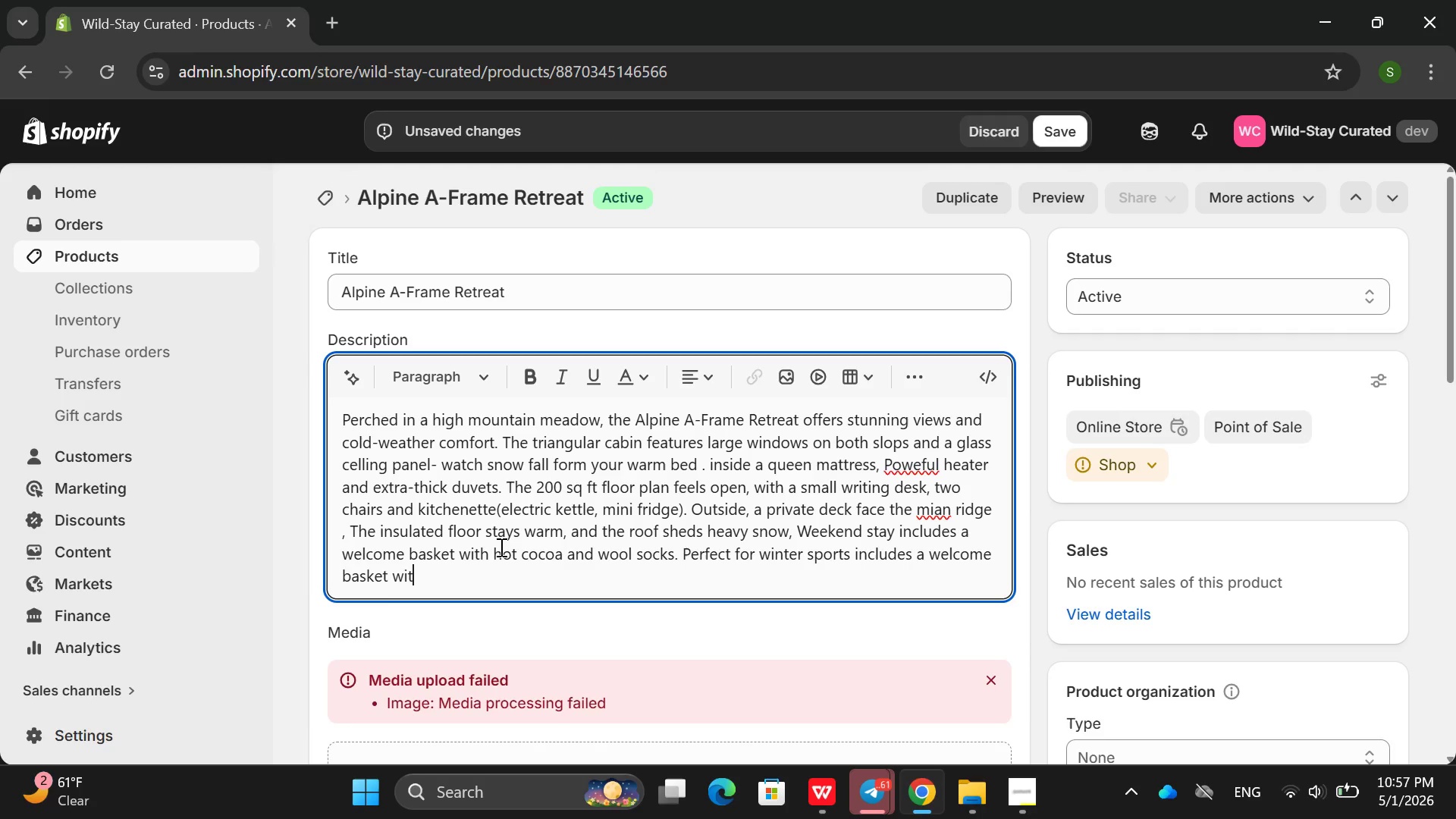 
key(Backspace)
 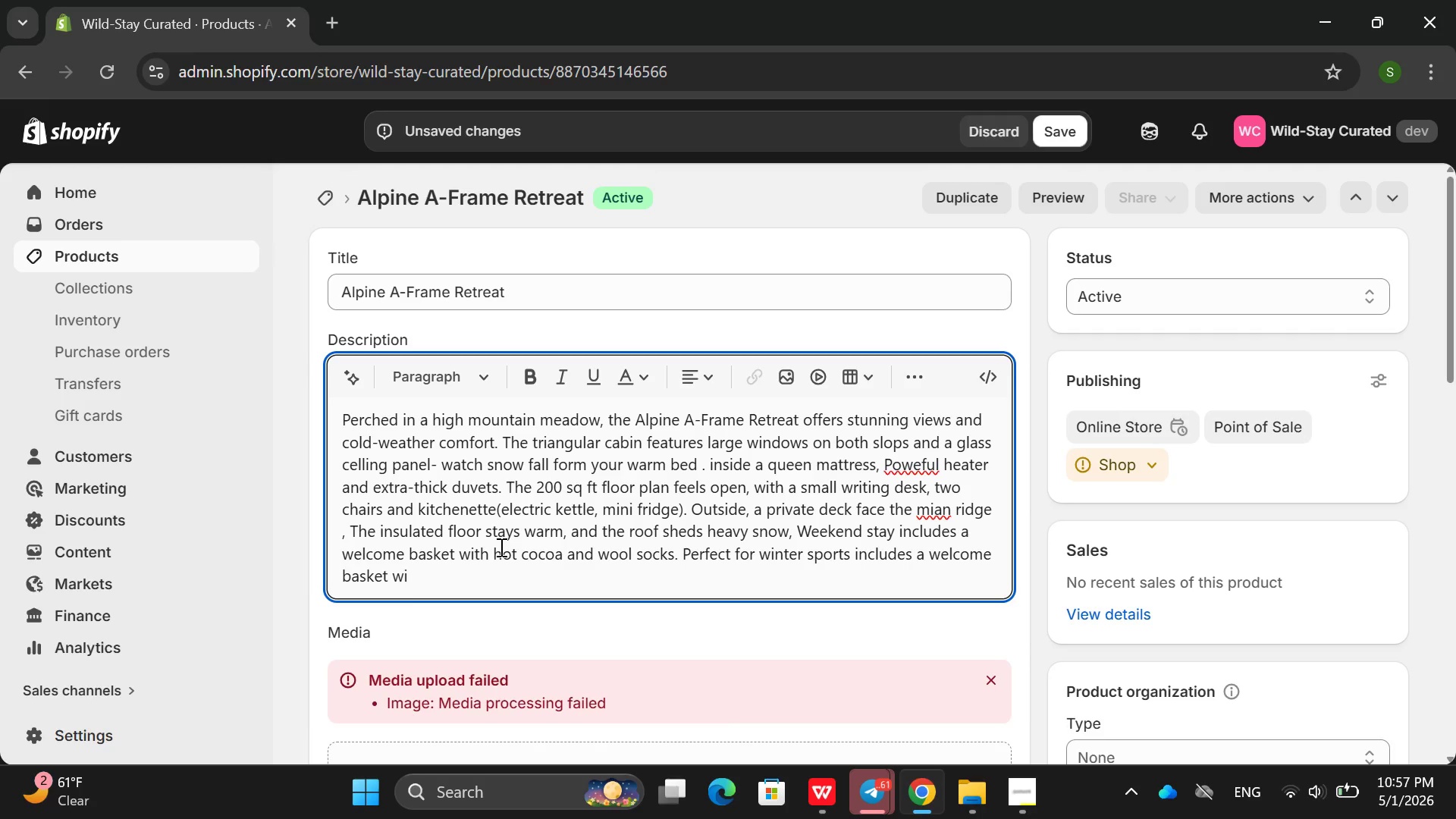 
key(Backspace)
key(Backspace)
key(Backspace)
key(Backspace)
key(Backspace)
key(Backspace)
key(Backspace)
key(Backspace)
type(in summer )
key(Backspace)
type(, the same a)
key(Backspace)
key(Backspace)
type( A )
key(Backspace)
type(-frame beomes a comes a cool shep)
key(Backspace)
key(Backspace)
type(p)
key(Backspace)
type(aded escape, B)
key(Backspace)
 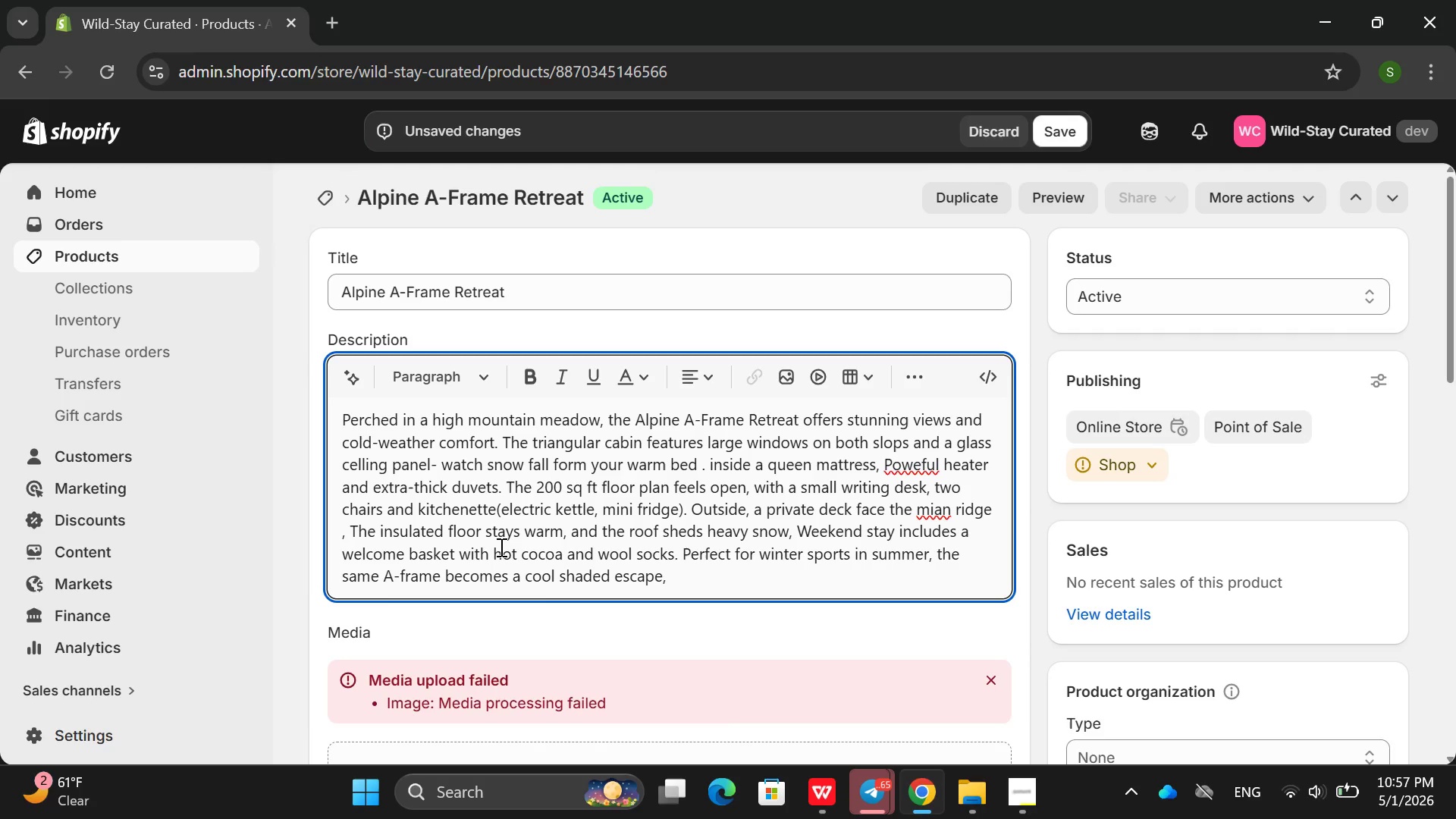 
scroll: coordinate [303, 371], scroll_direction: down, amount: 8.0
 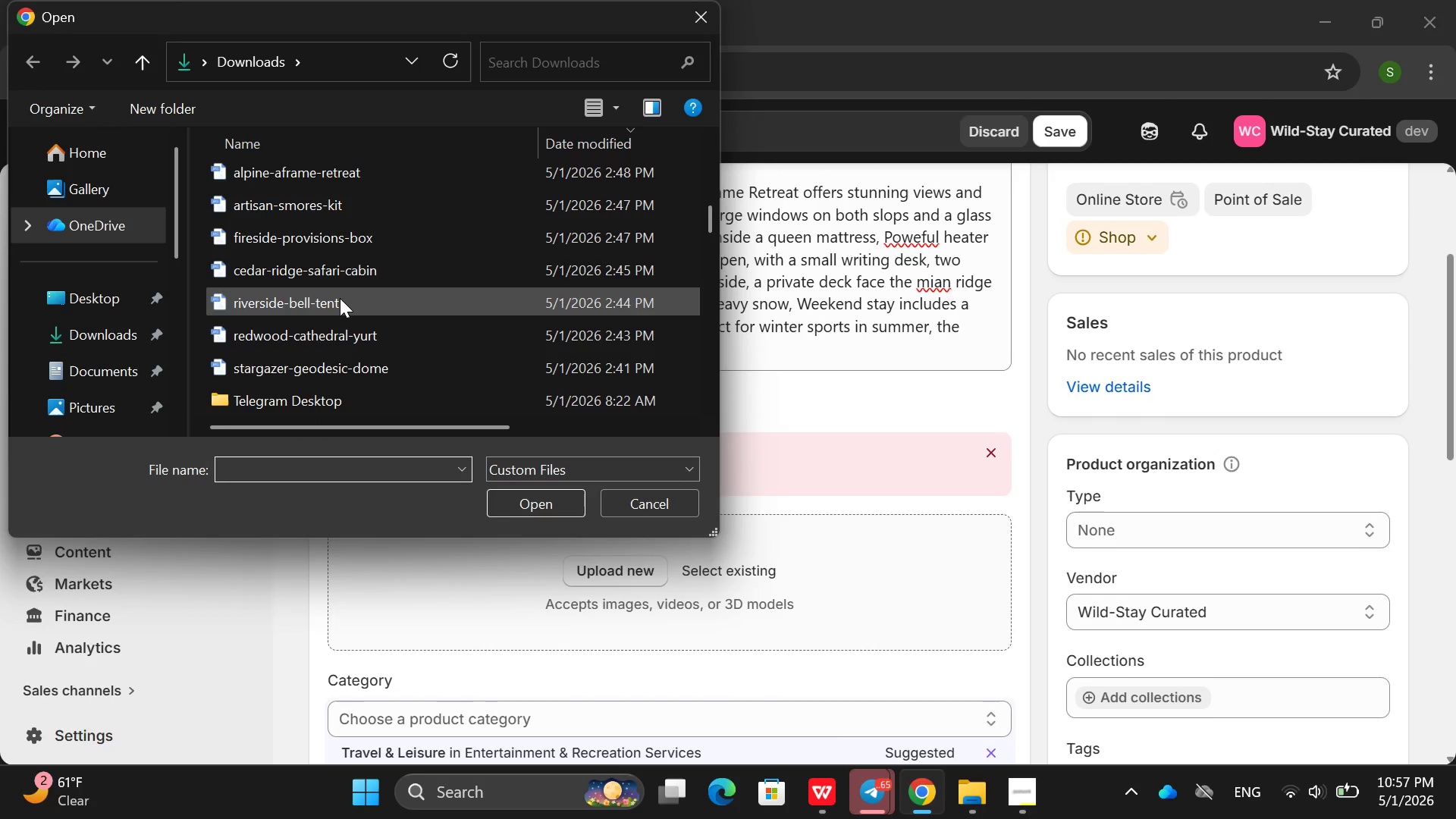 
scroll: coordinate [337, 304], scroll_direction: up, amount: 1.0
 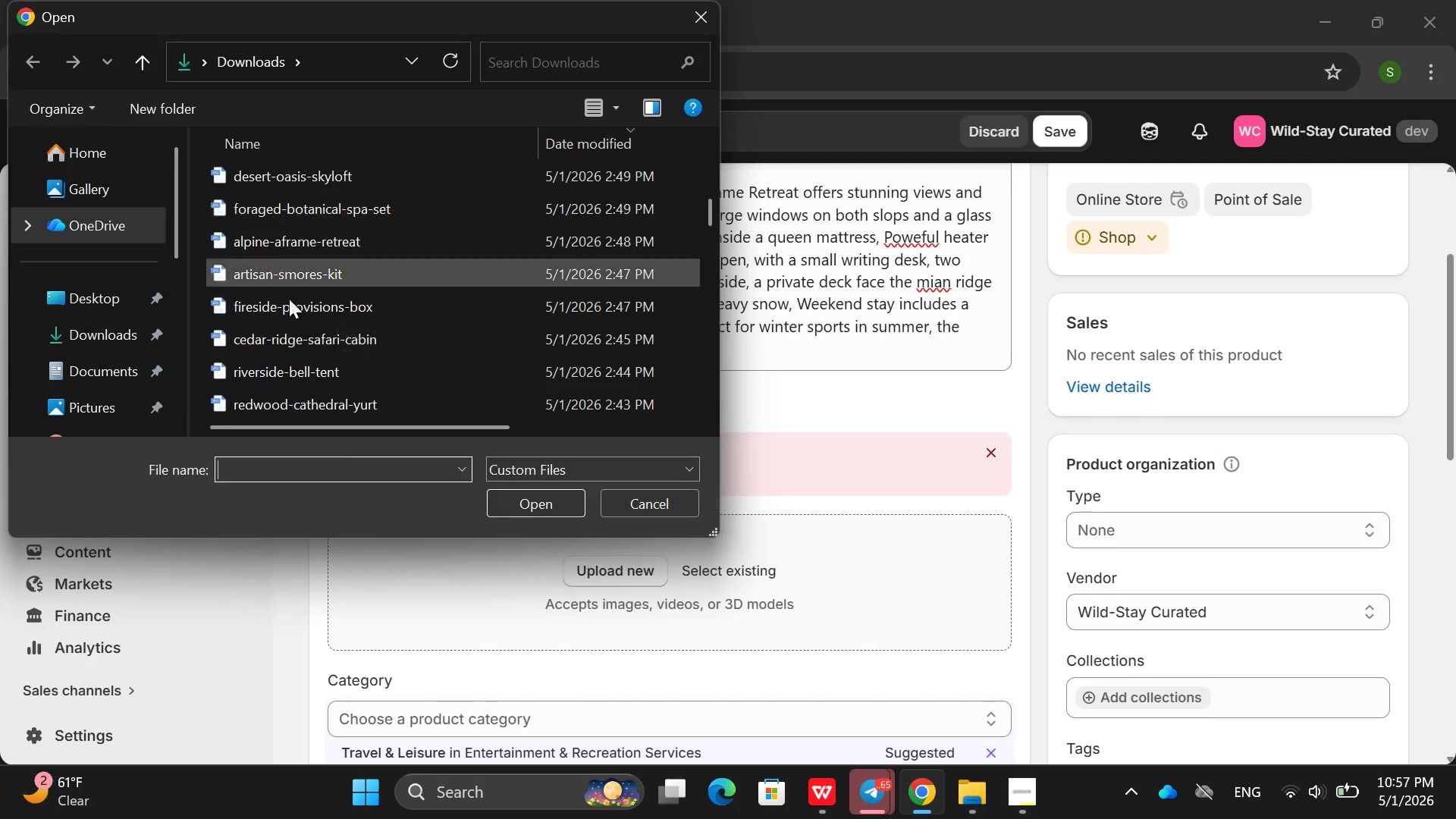 
scroll: coordinate [306, 354], scroll_direction: down, amount: 2.0
 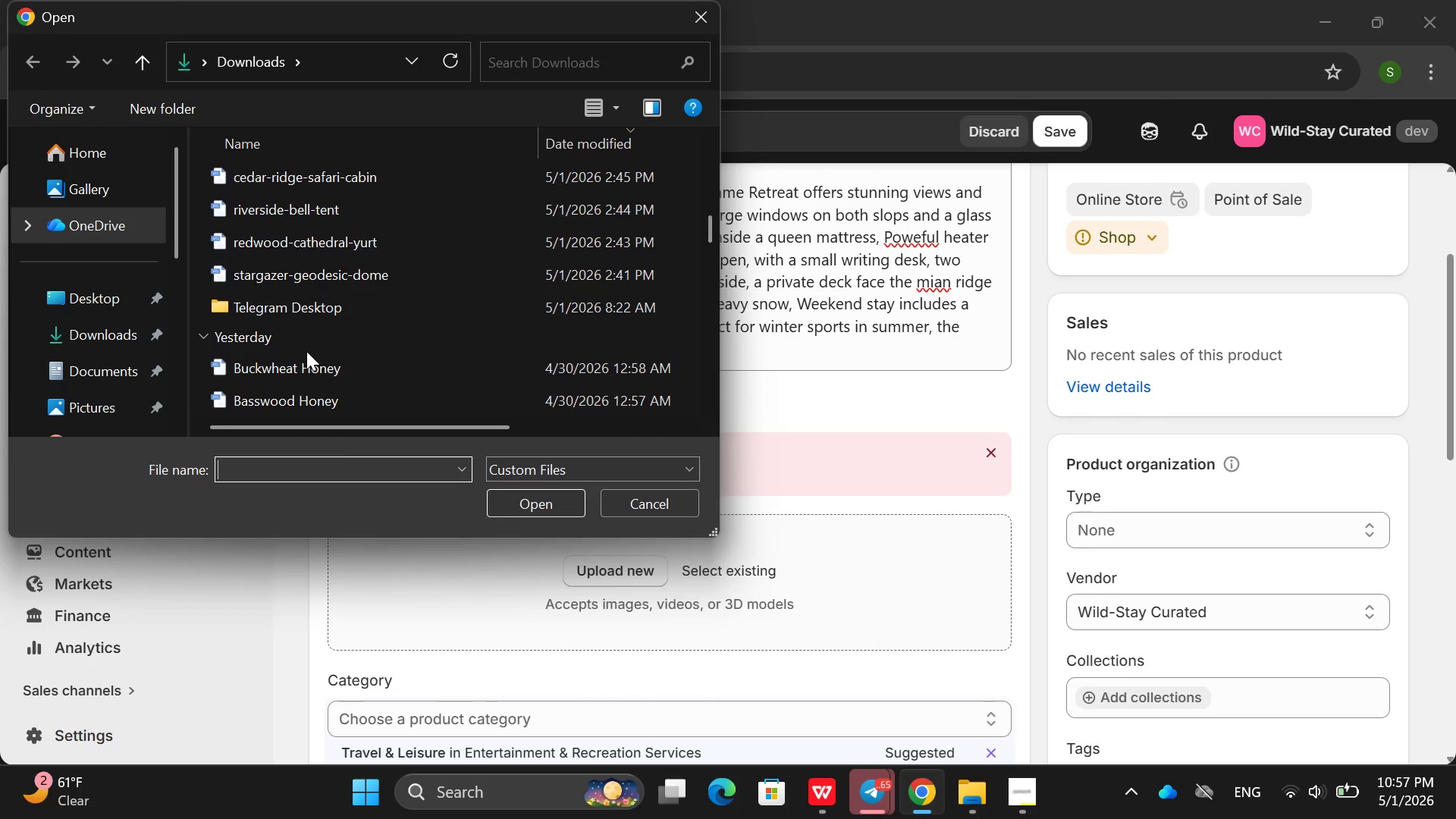 
scroll: coordinate [309, 348], scroll_direction: up, amount: 2.0
 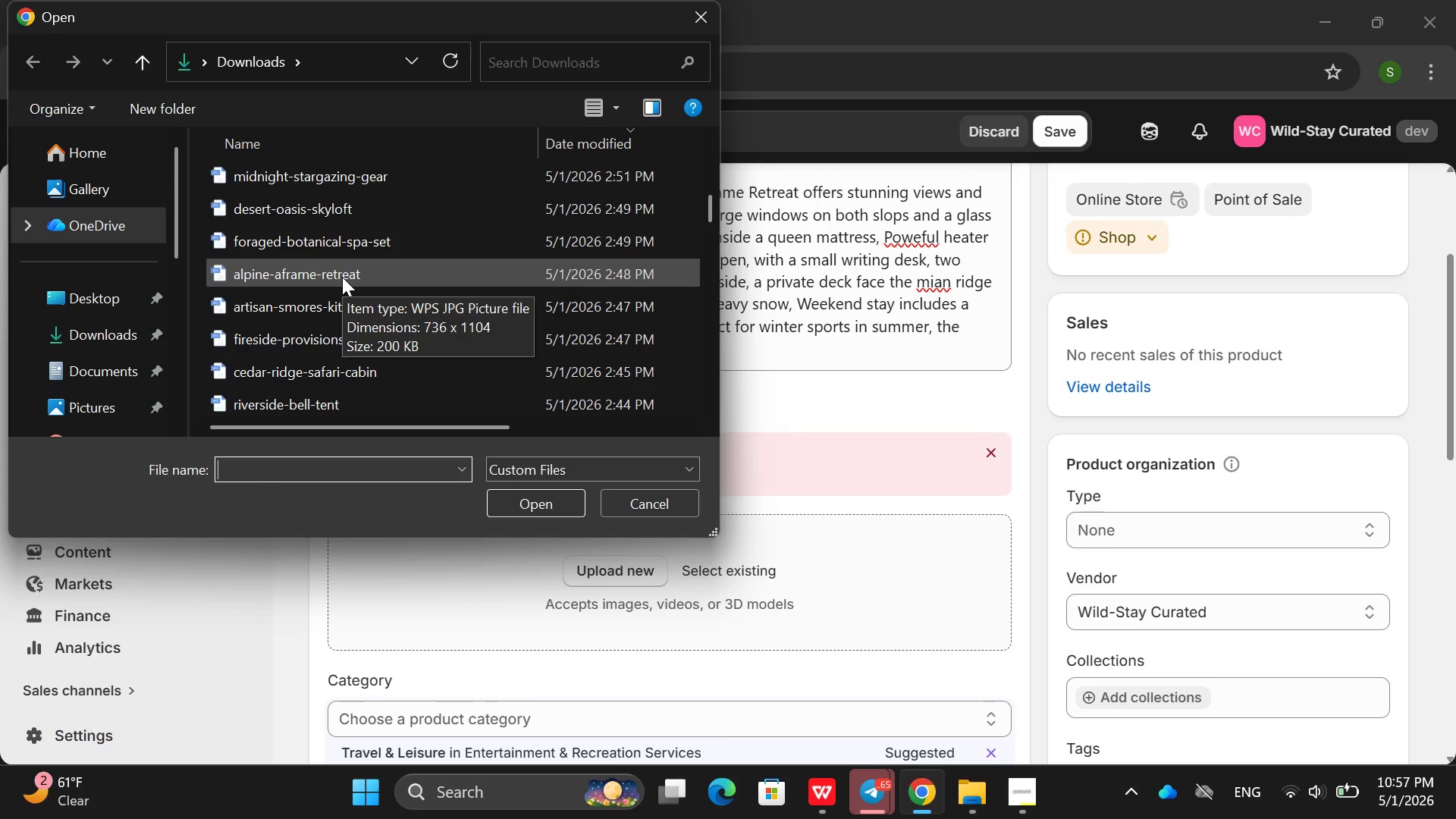 
left_click([342, 273])
 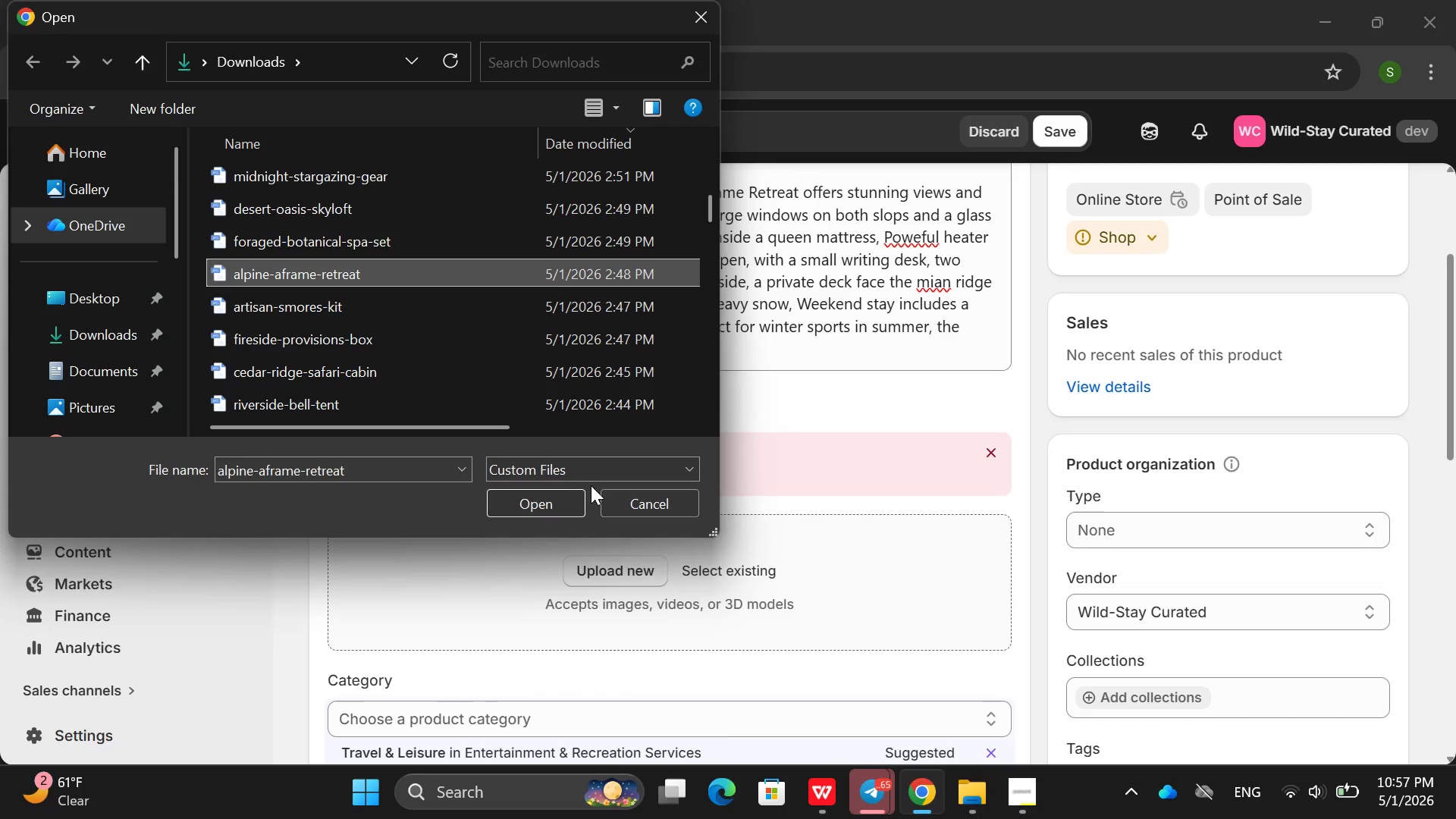 
left_click([554, 492])
 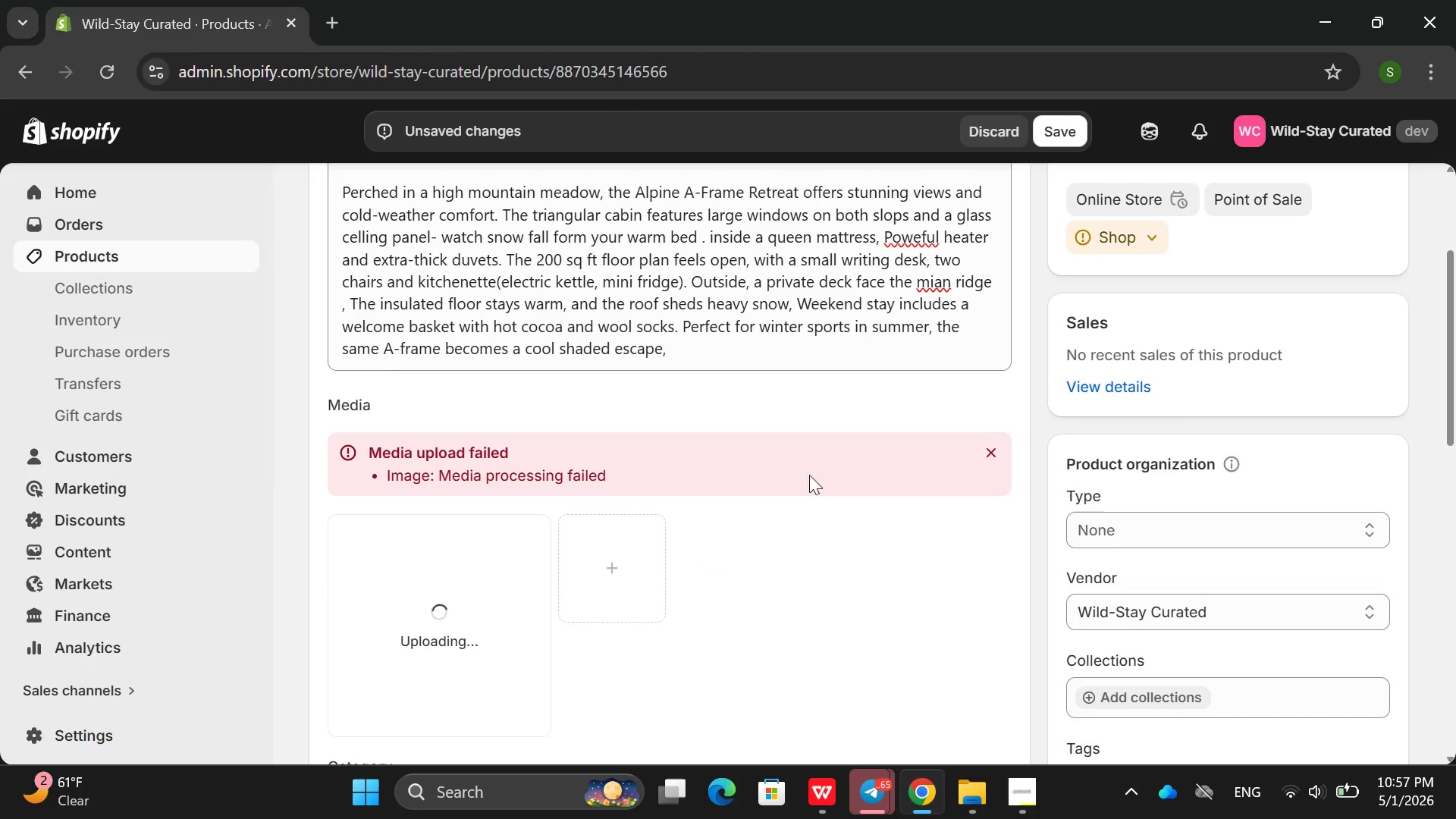 
scroll: coordinate [1157, 548], scroll_direction: down, amount: 3.0
 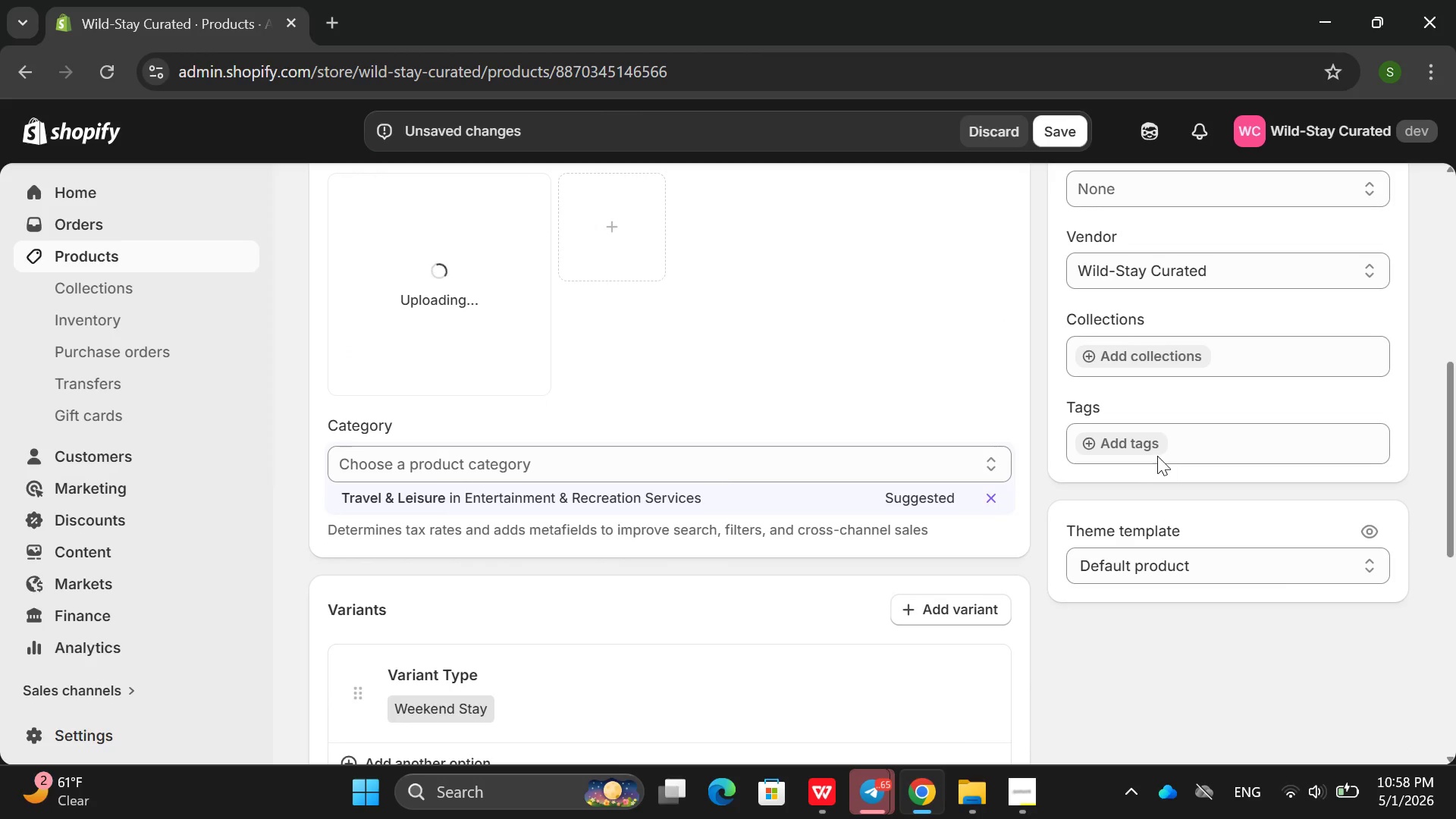 
scroll: coordinate [1157, 456], scroll_direction: up, amount: 1.0
 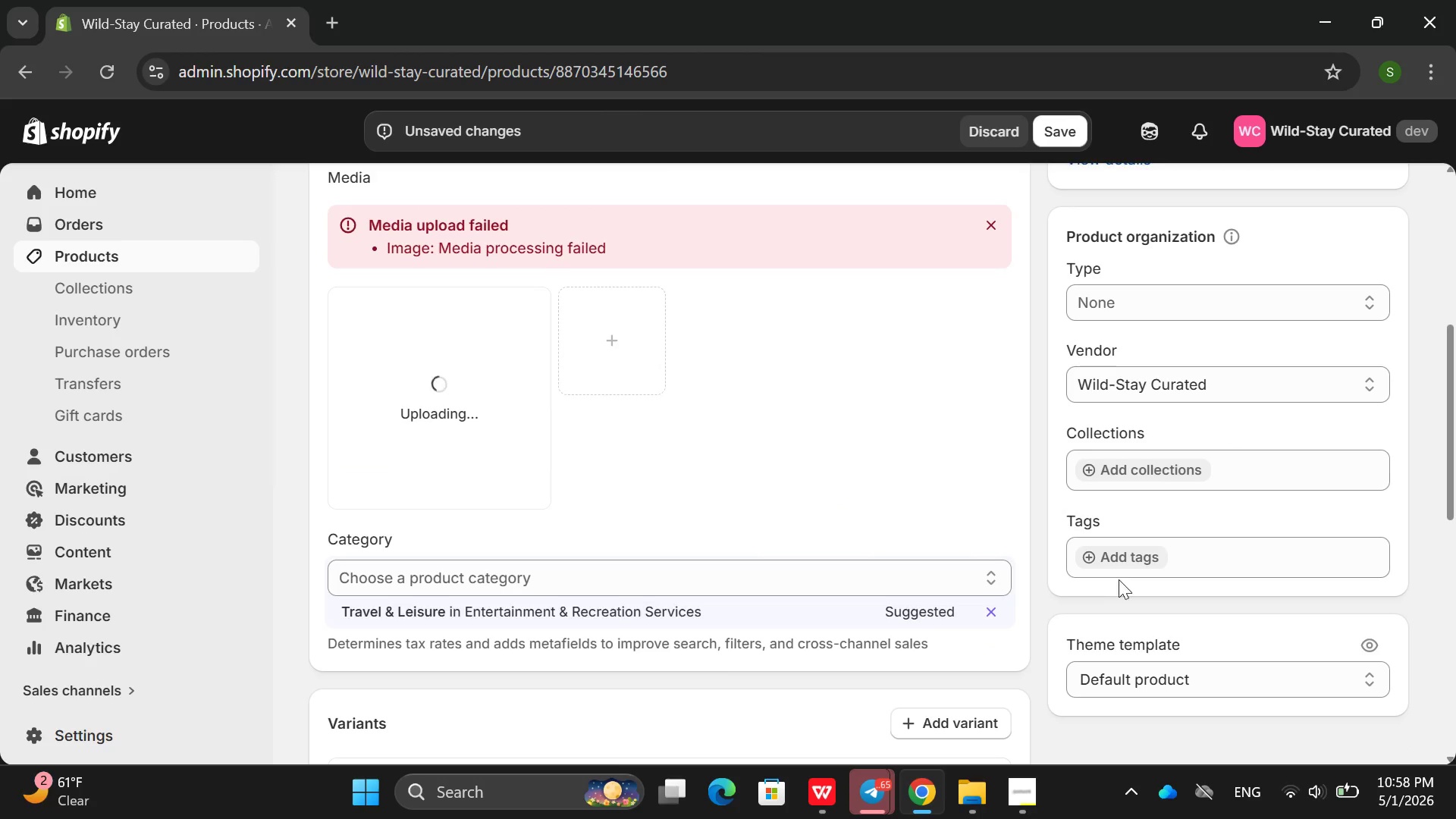 
left_click([1123, 559])
 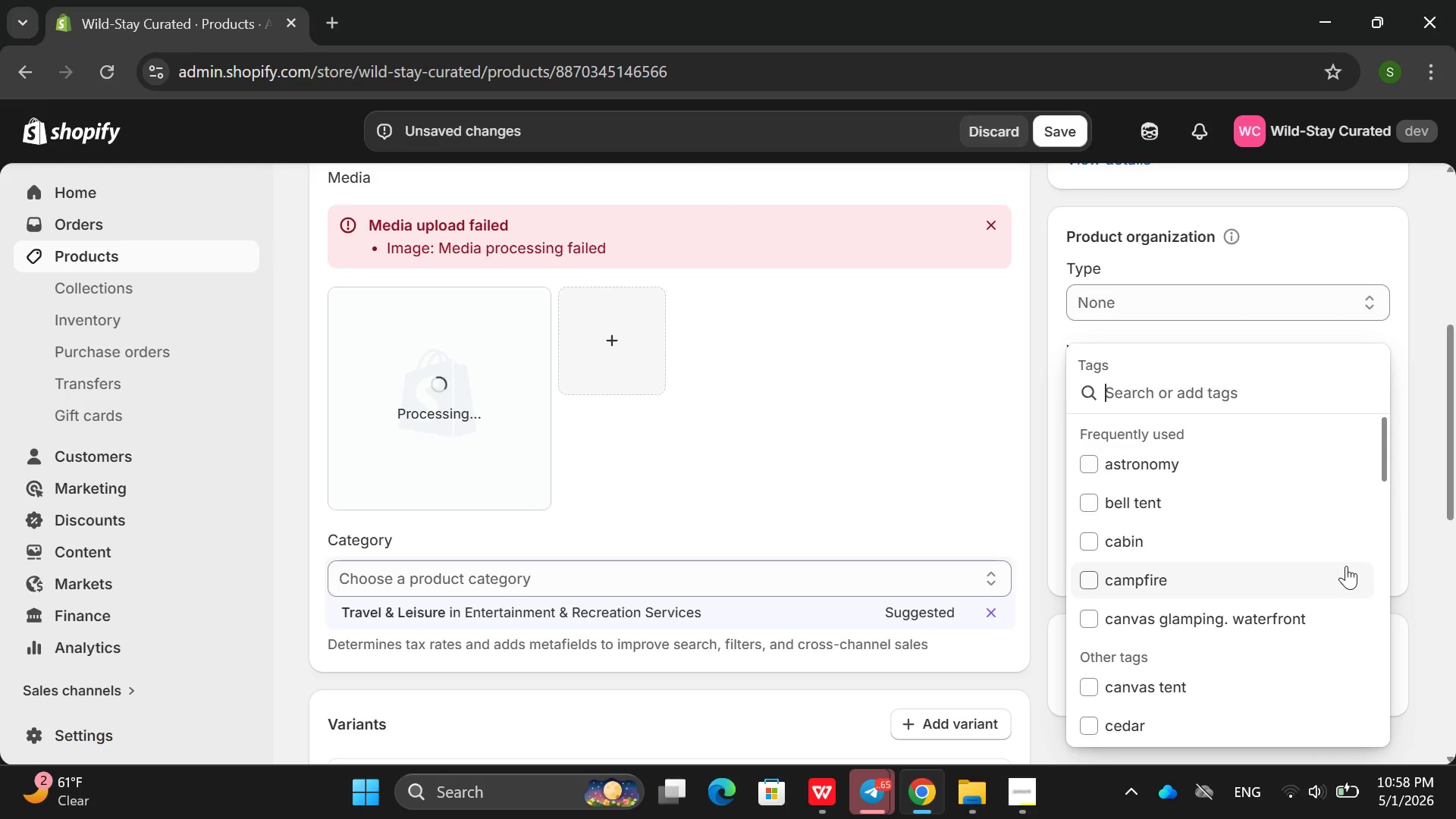 
type(a-frane)
key(Backspace)
key(Backspace)
type(me,)
 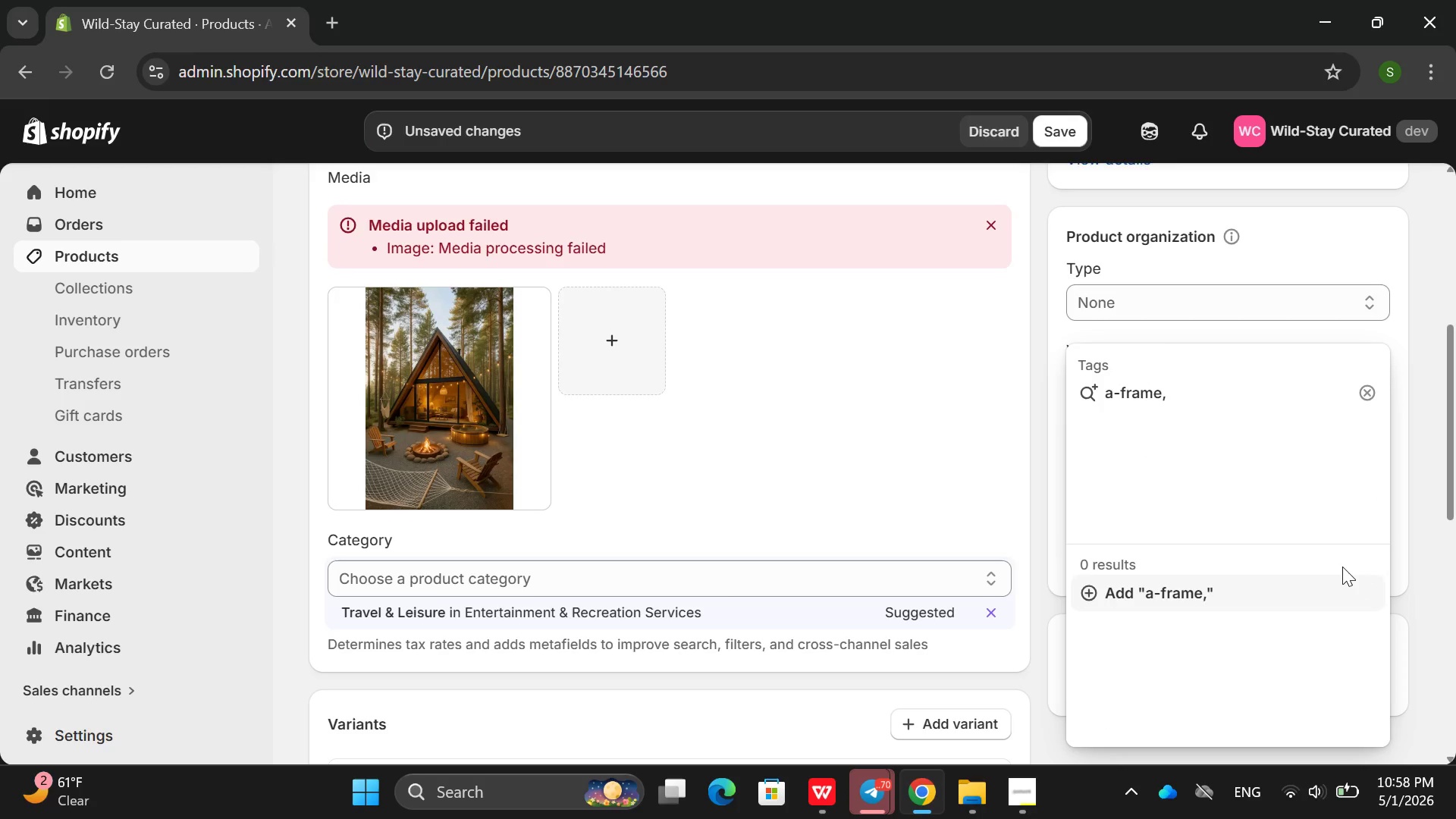 
wait(6.92)
 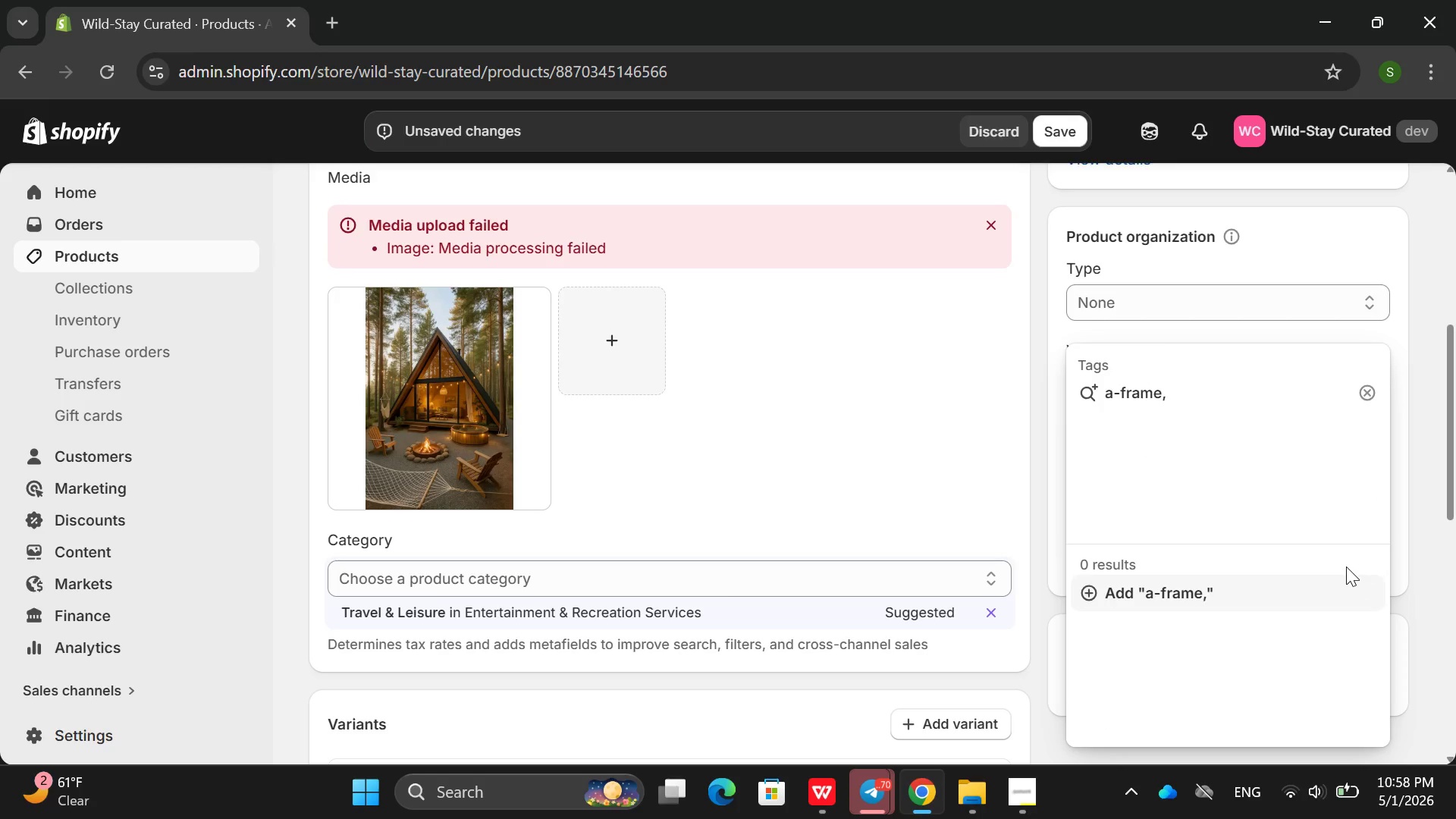 
type(.)
key(Backspace)
type( a lp)
key(Backspace)
key(Backspace)
key(Backspace)
key(Backspace)
type(alphie)
key(Backspace)
type(ne)
 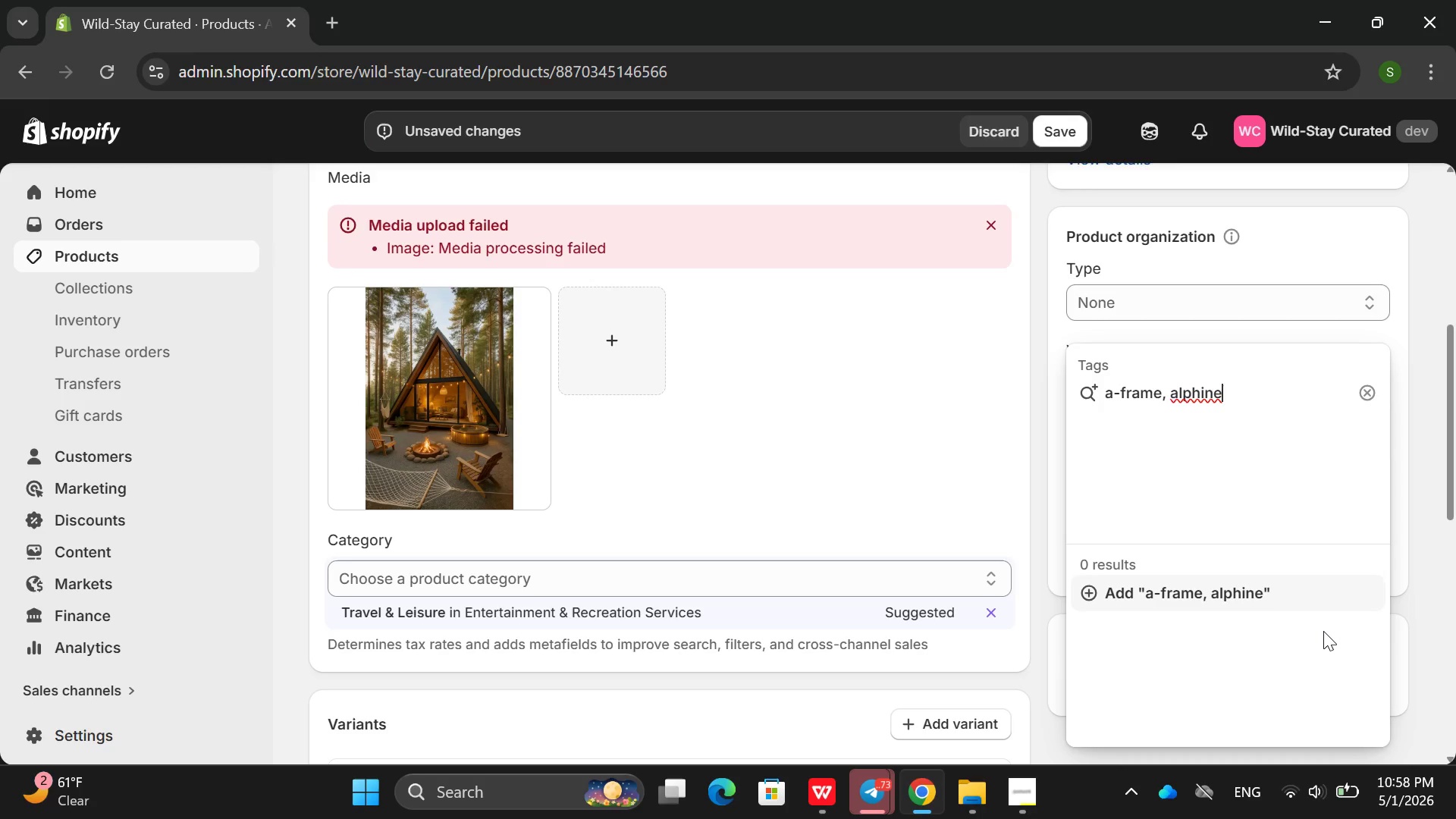 
type(,)
key(Backspace)
key(Backspace)
key(Backspace)
key(Backspace)
key(Backspace)
type(ine, smow)
key(Backspace)
key(Backspace)
key(Backspace)
type(now a)
key(Backspace)
key(Backspace)
type( getaway, c)
key(Backspace)
type(mountain cabin, glass celi)
key(Backspace)
key(Backspace)
type(iling, wine)
key(Backspace)
type(ter glamping, cox)
key(Backspace)
type(zy retreat, ski bak)
key(Backspace)
type(se)
 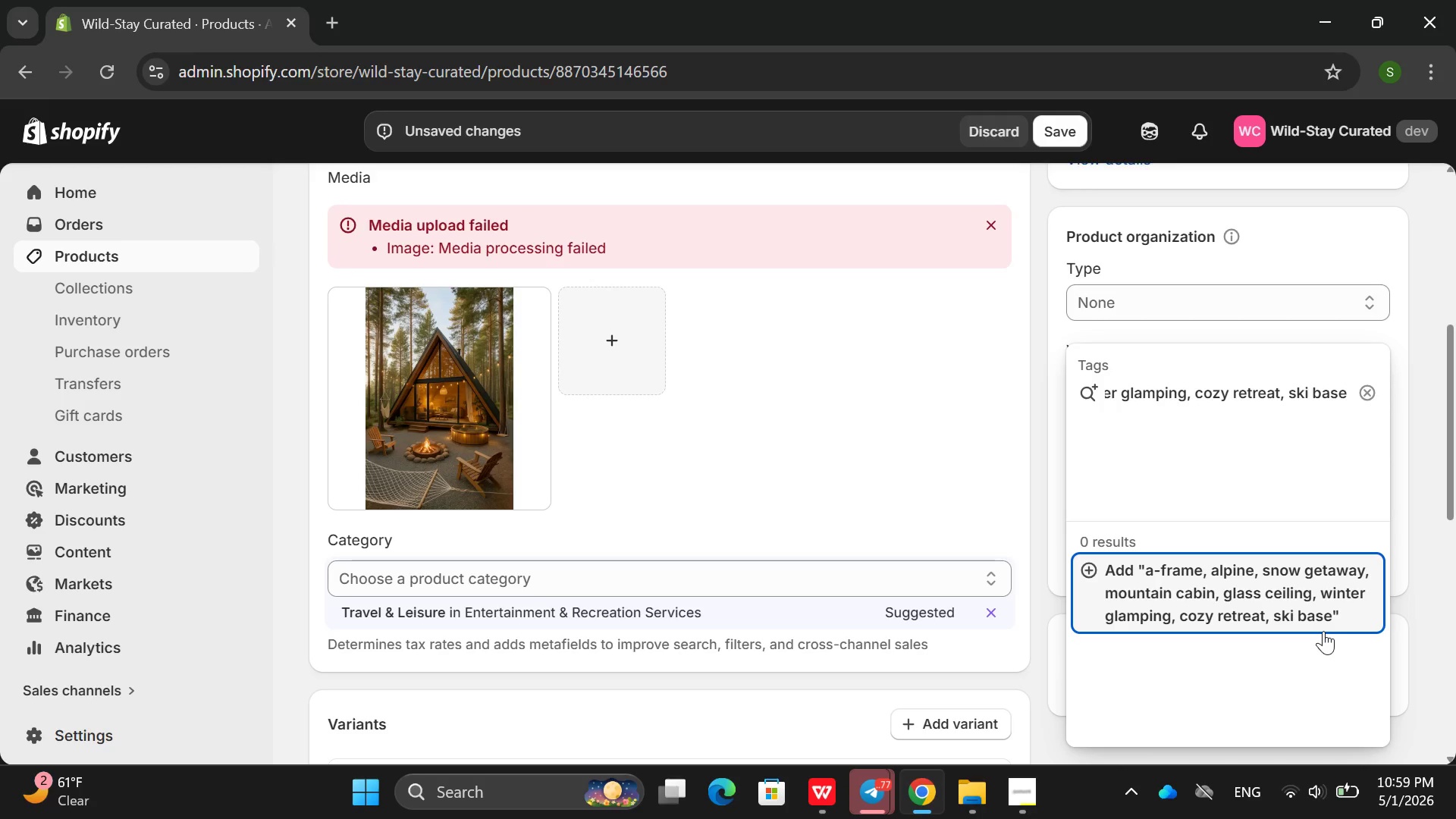 
key(Enter)
 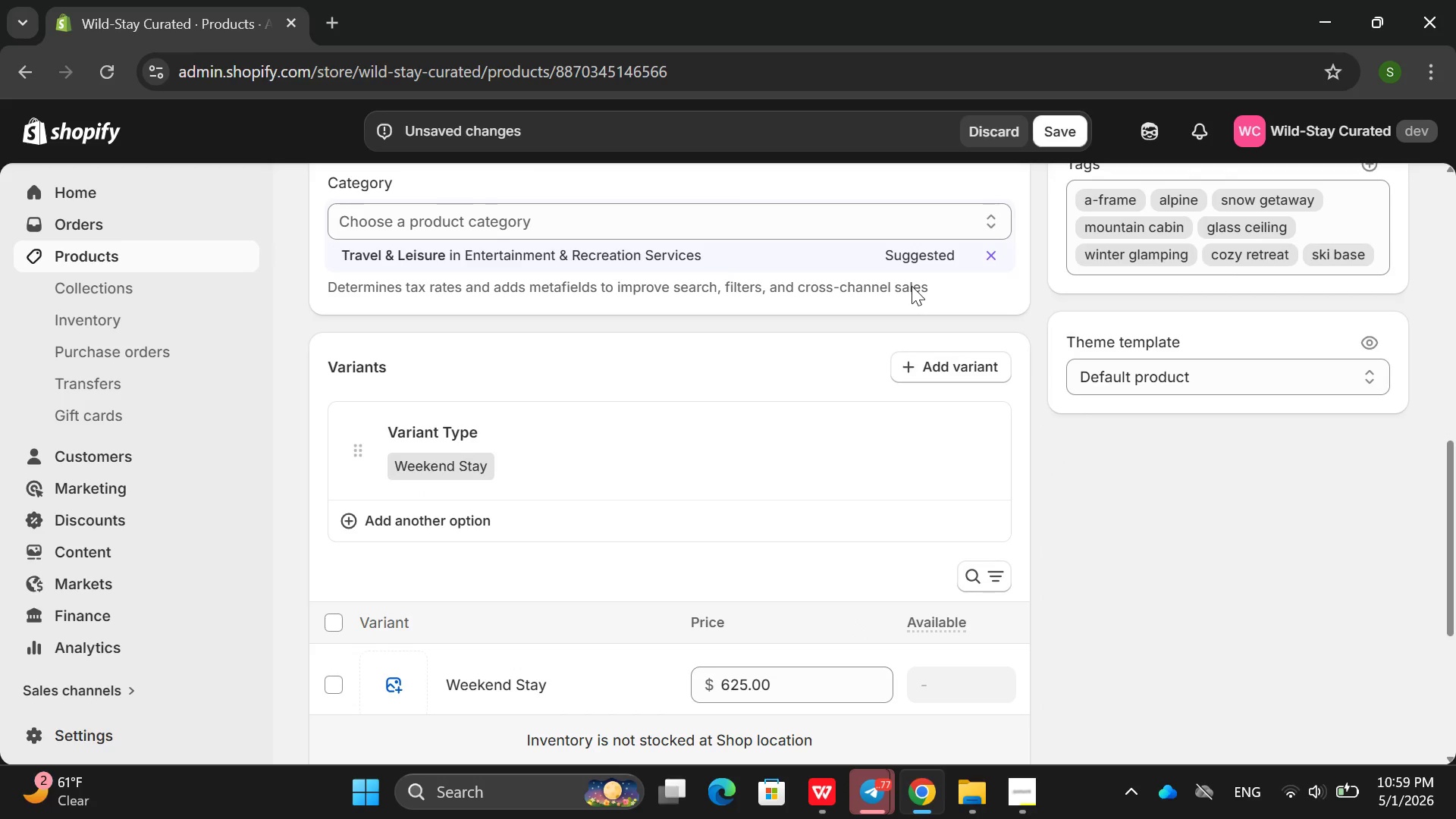 
left_click([912, 256])
 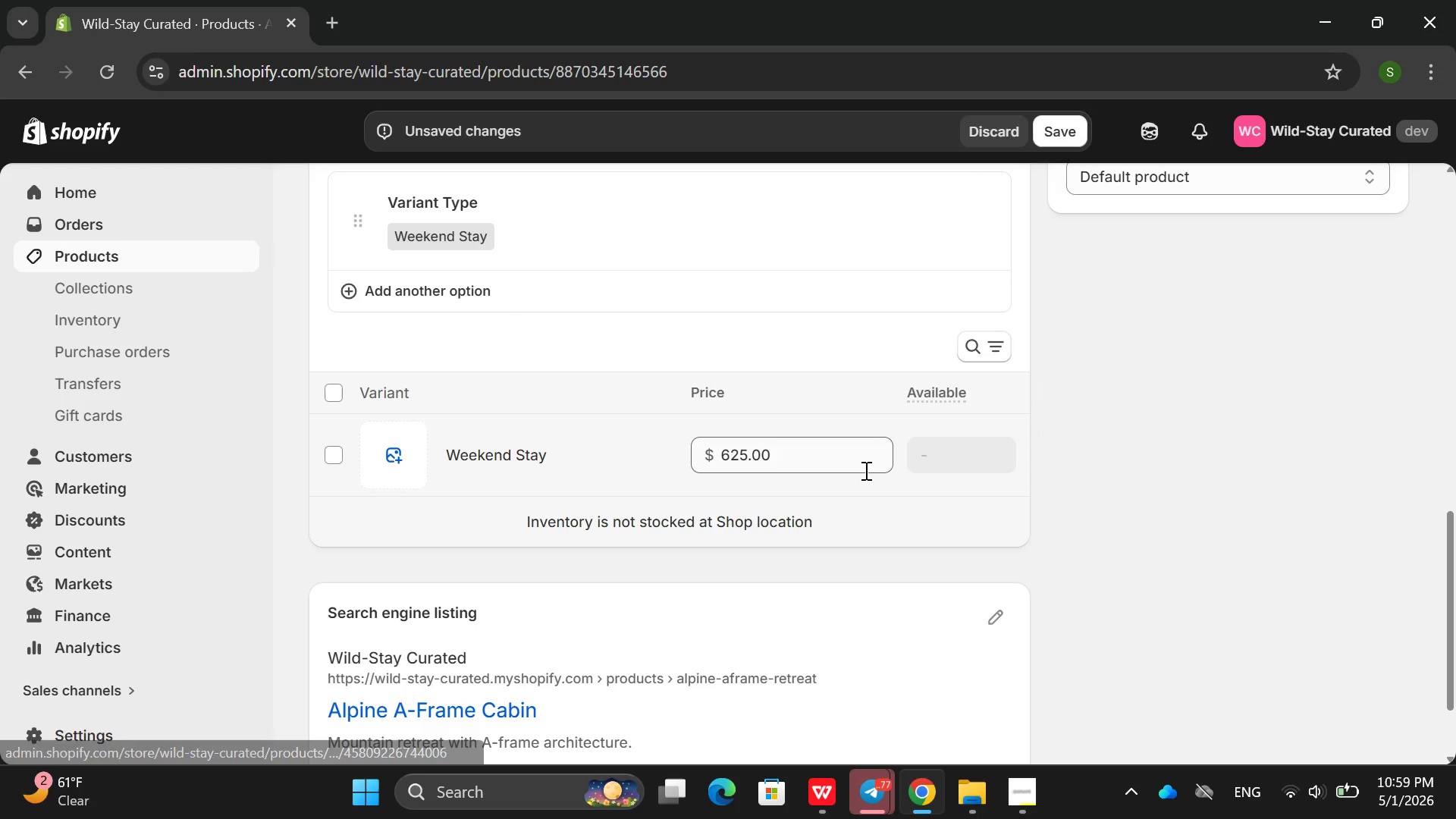 
left_click([500, 452])
 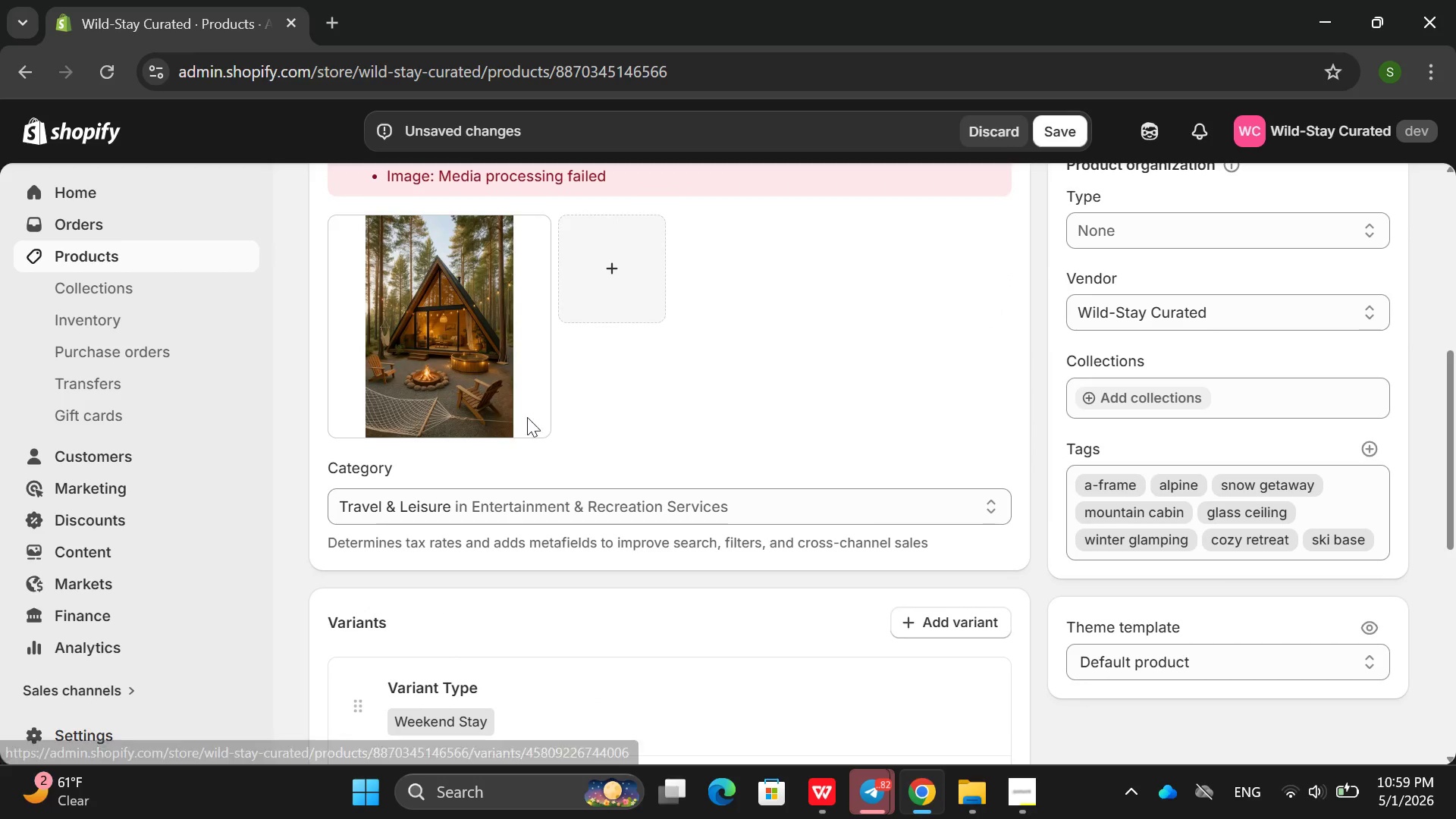 
left_click([1032, 133])
 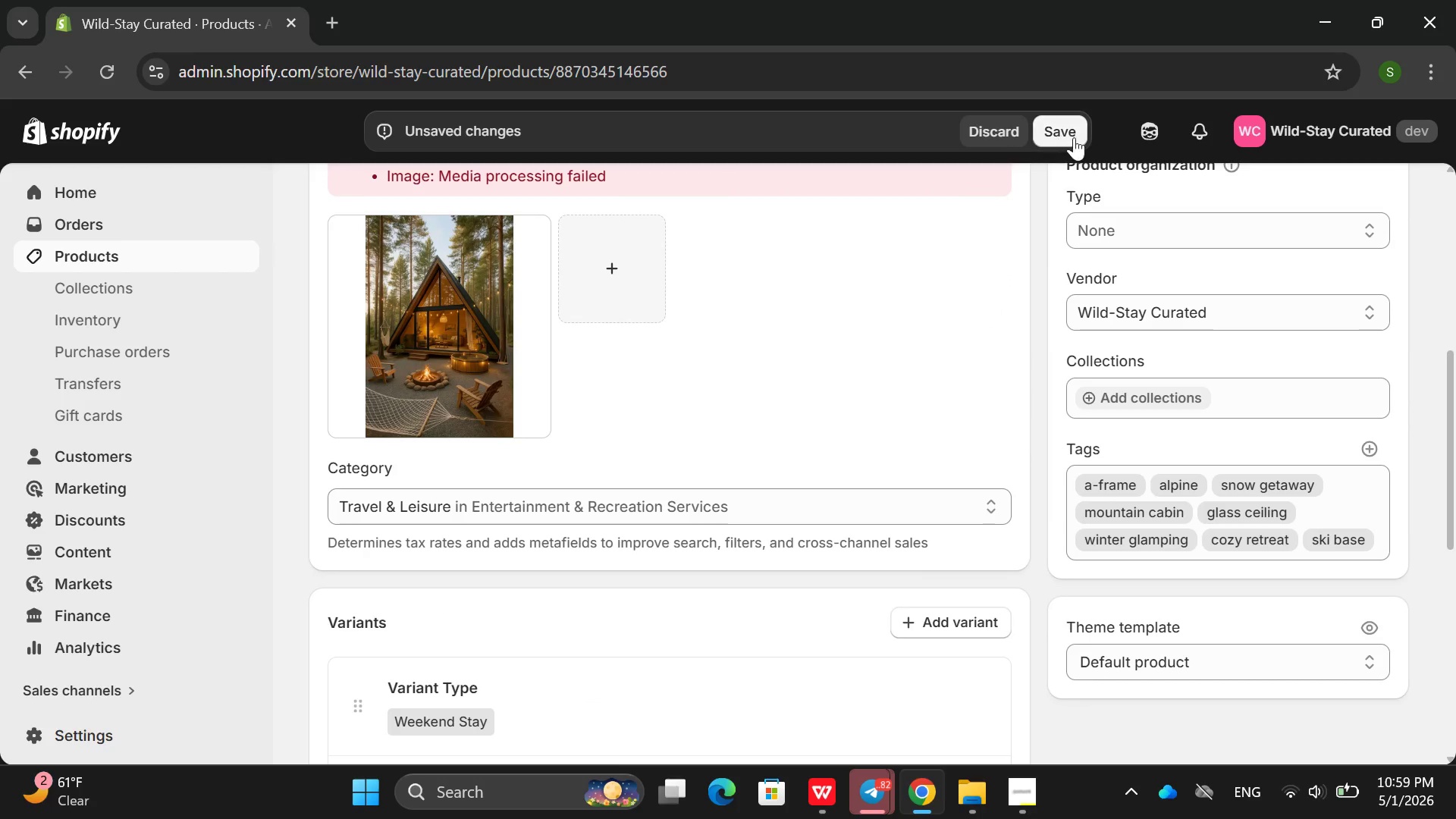 
left_click([1074, 137])
 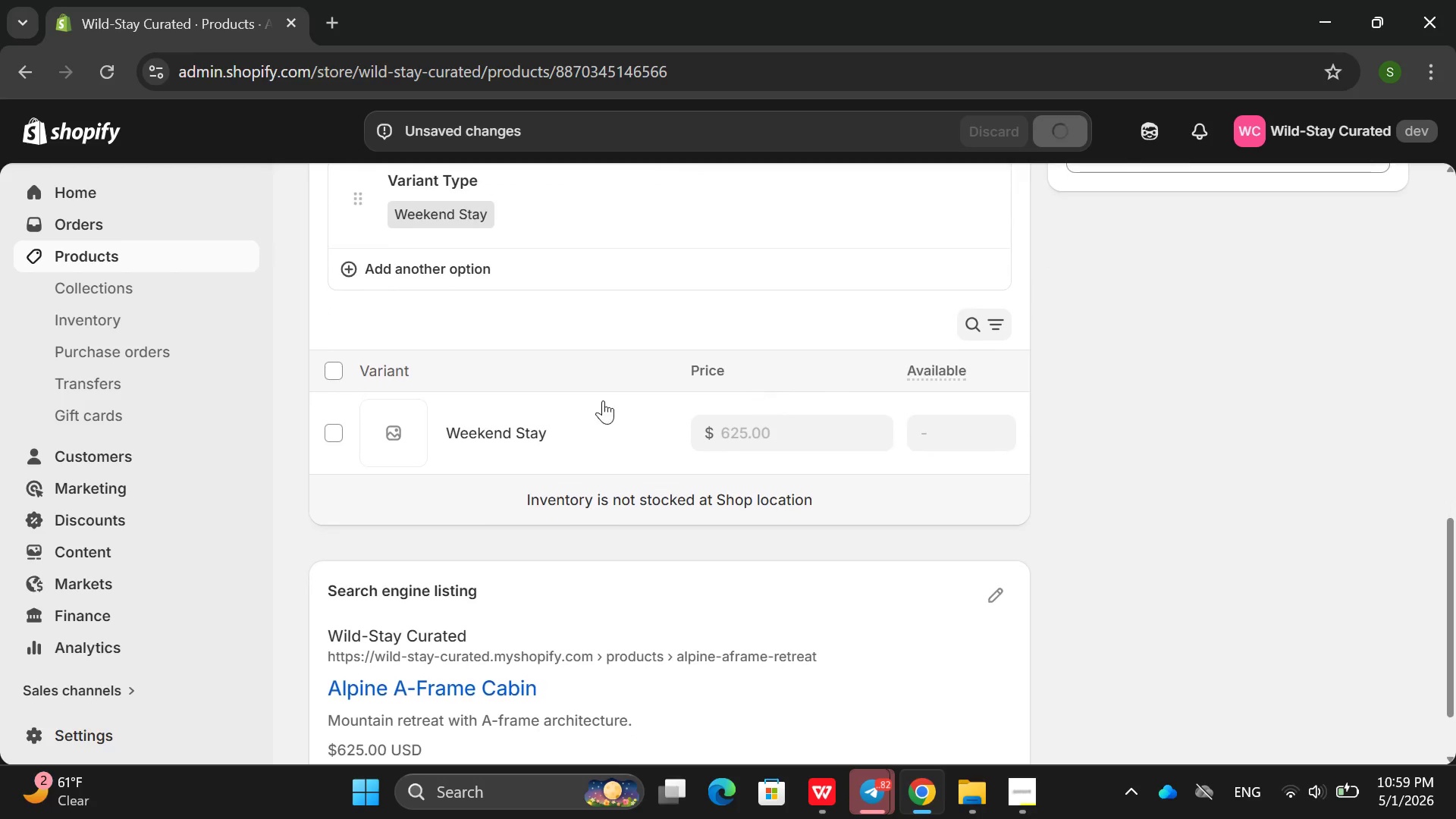 
left_click([477, 431])
 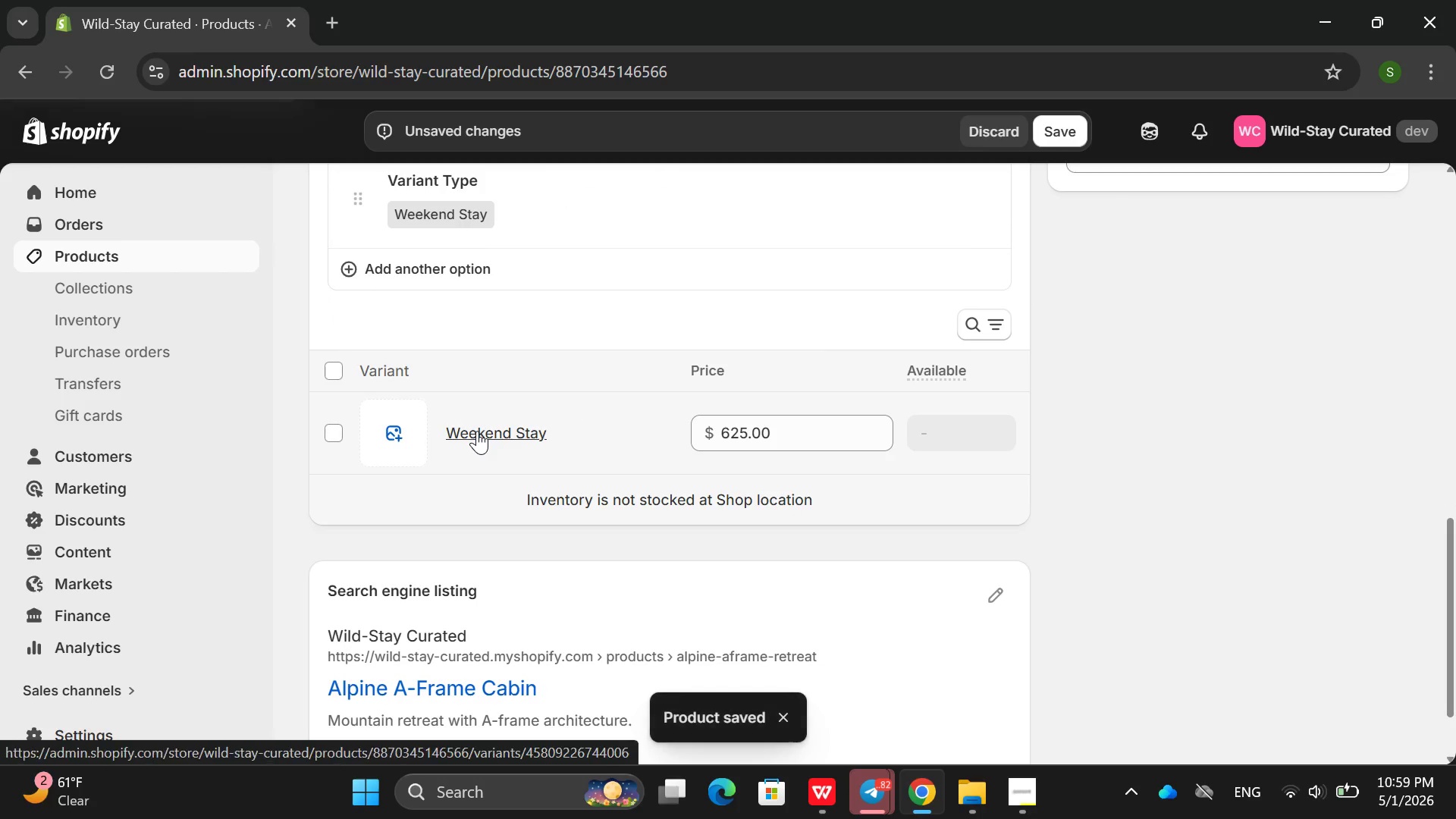 
left_click([477, 431])
 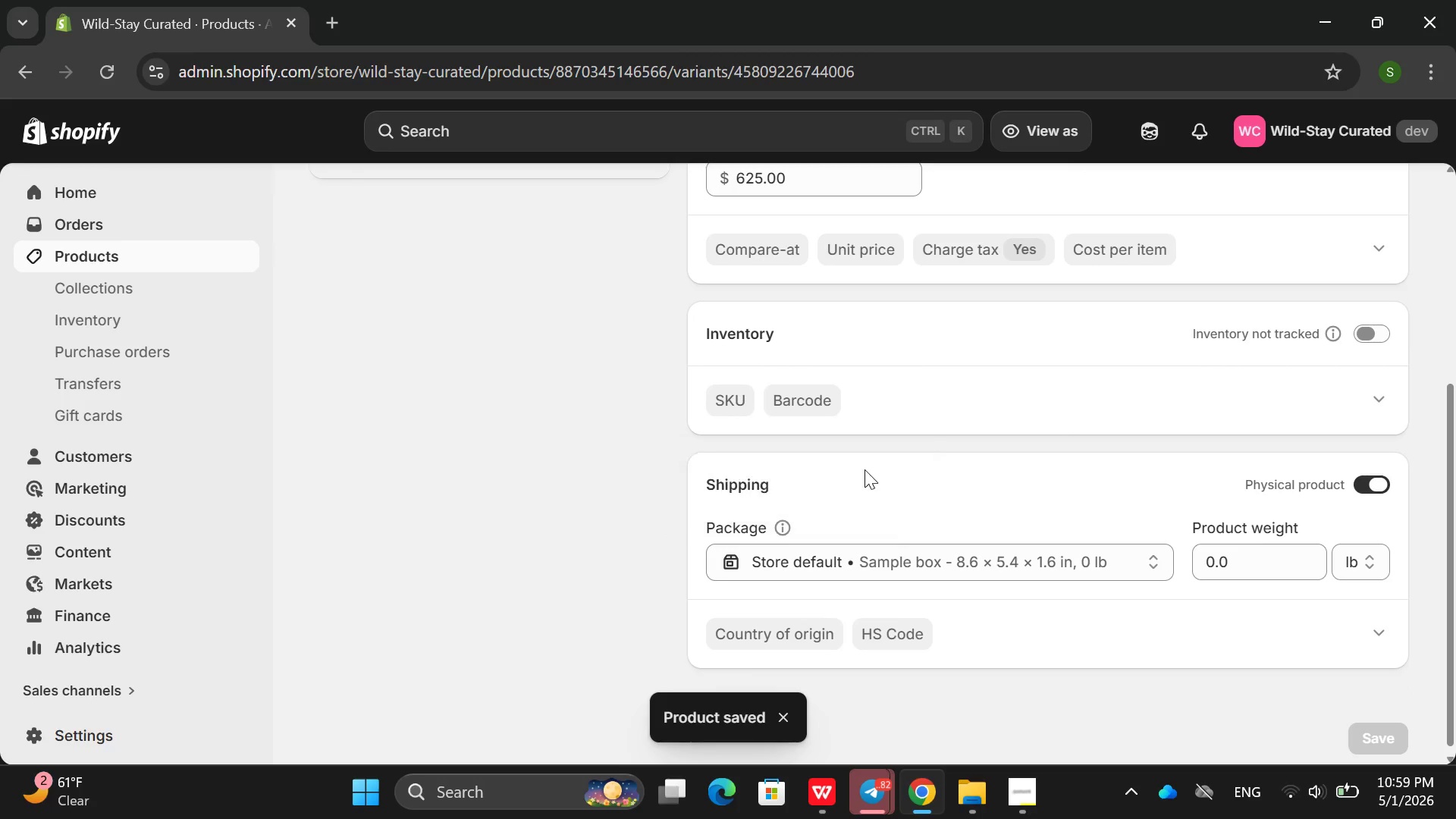 
left_click([1381, 340])
 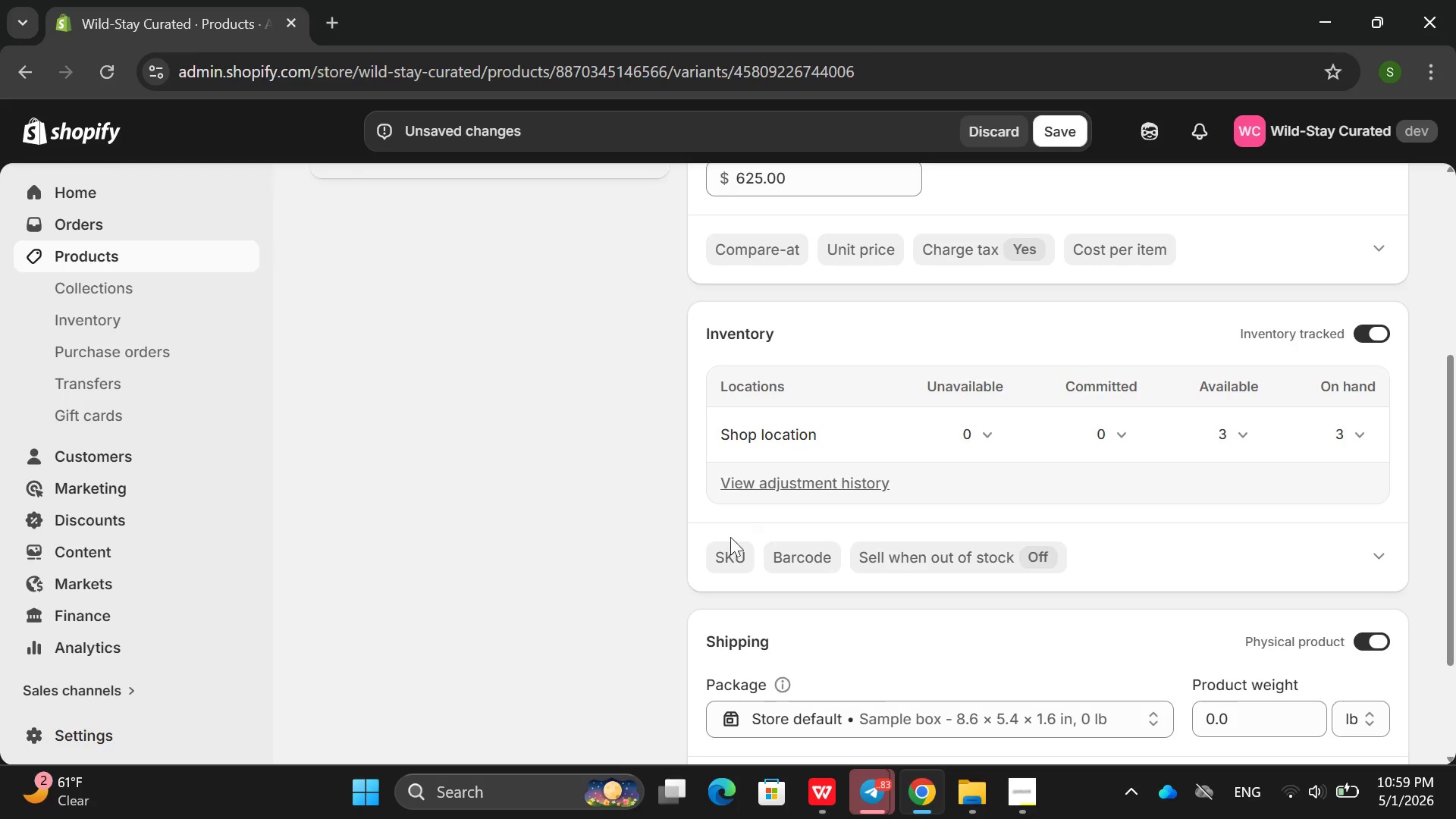 
left_click([729, 544])
 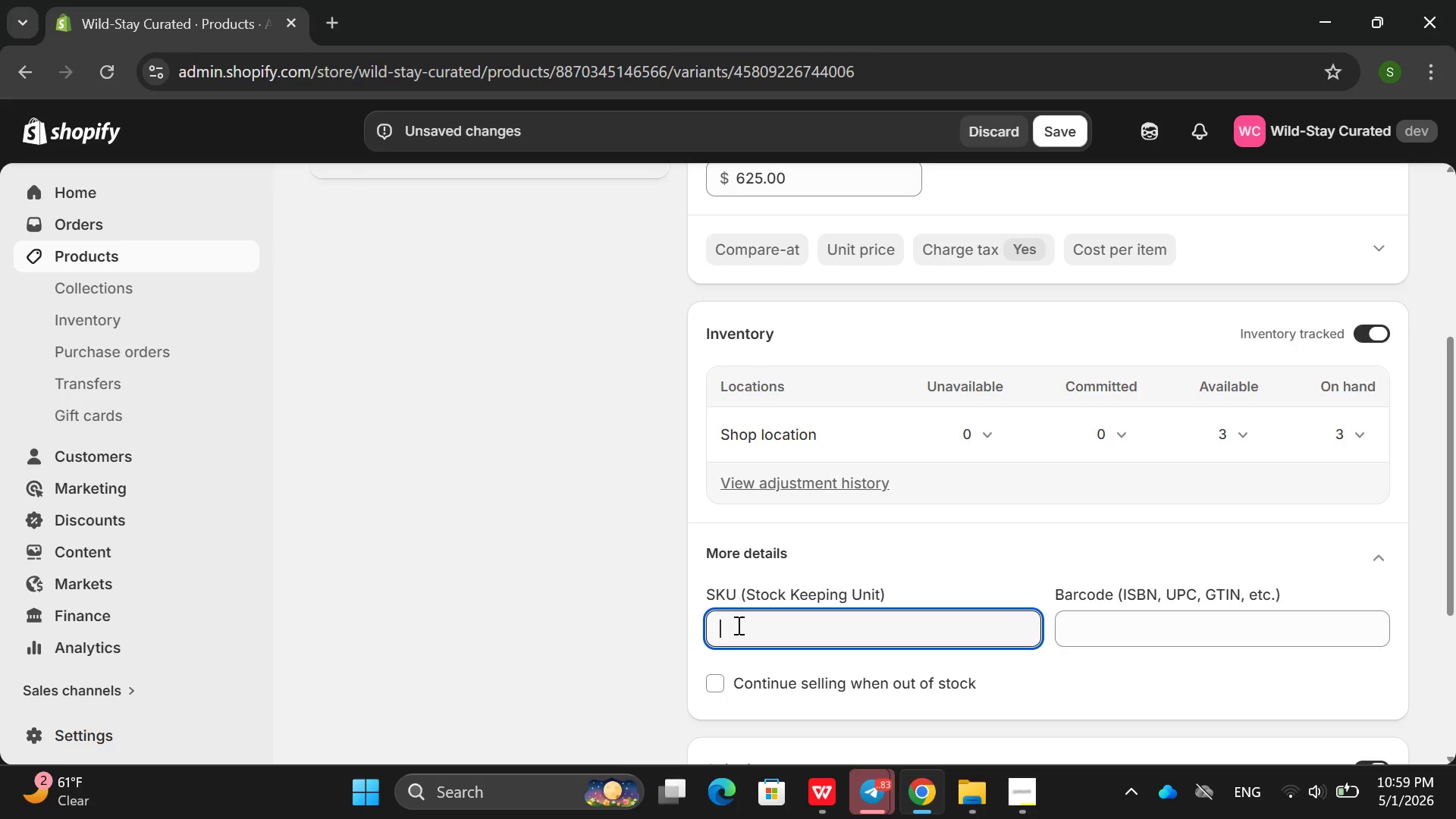 
left_click([739, 632])
 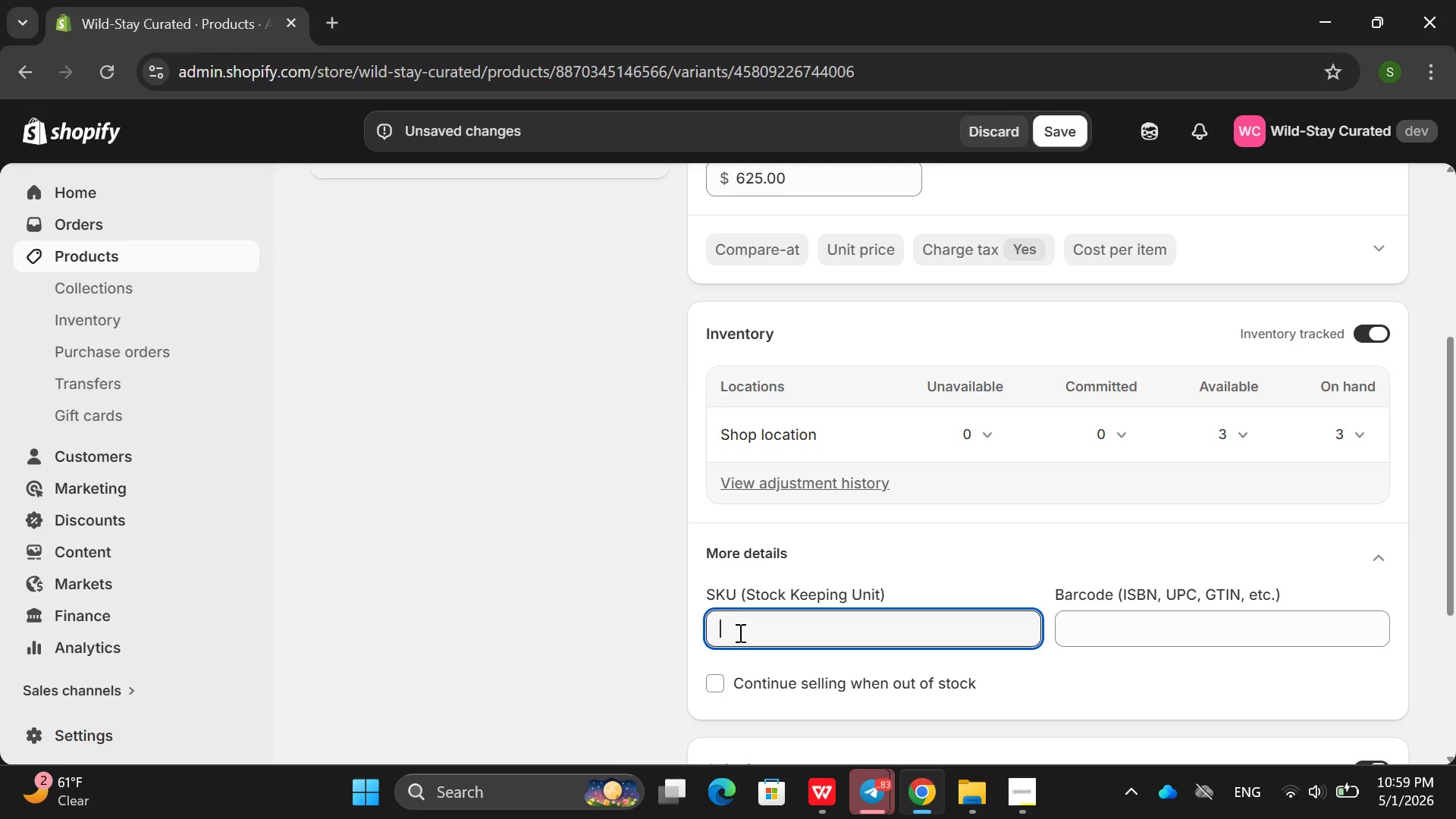 
wait(9.98)
 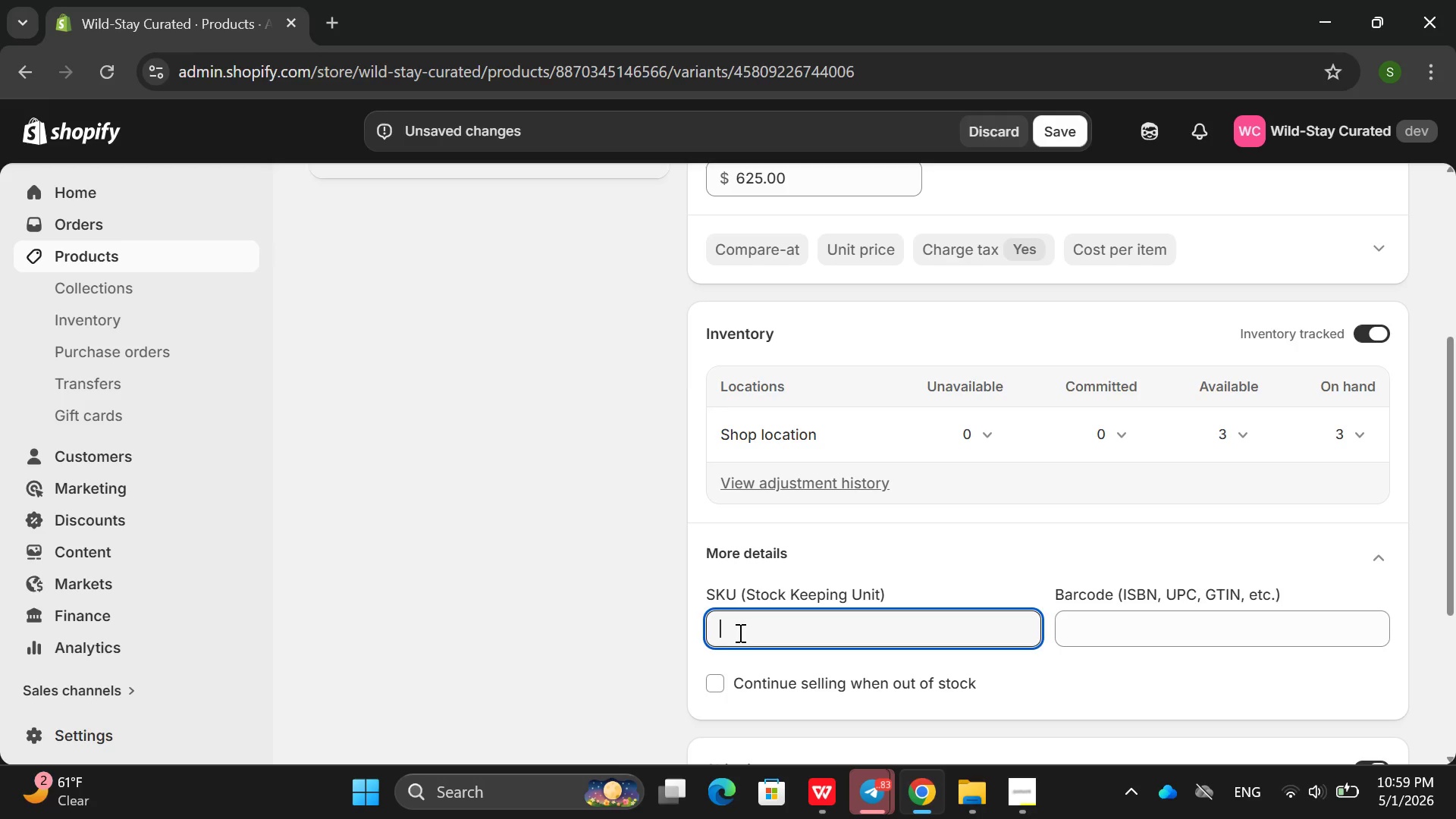 
type(AP)
key(Backspace)
type(LP=[Home]-)
key(Backspace)
 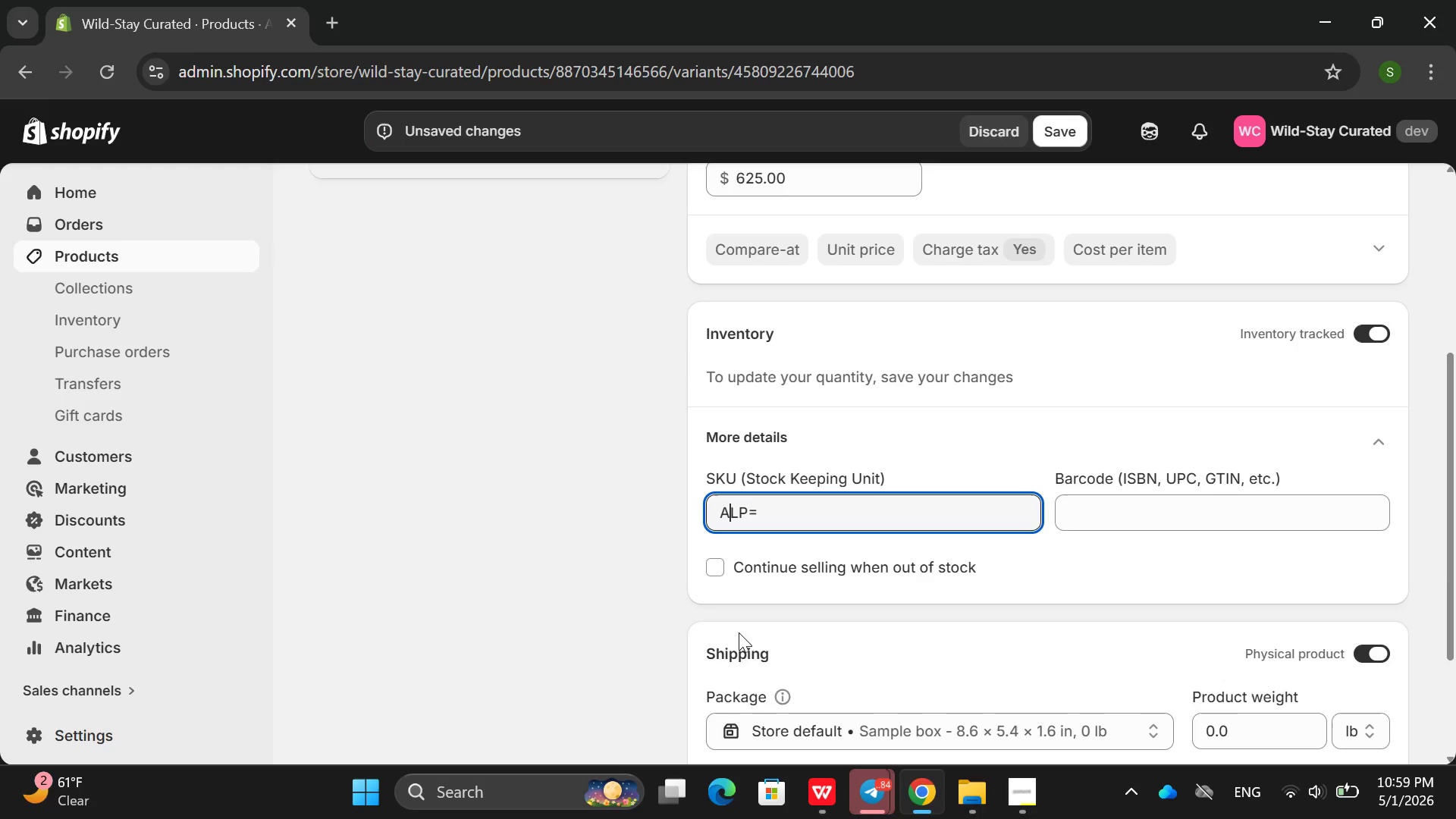 
 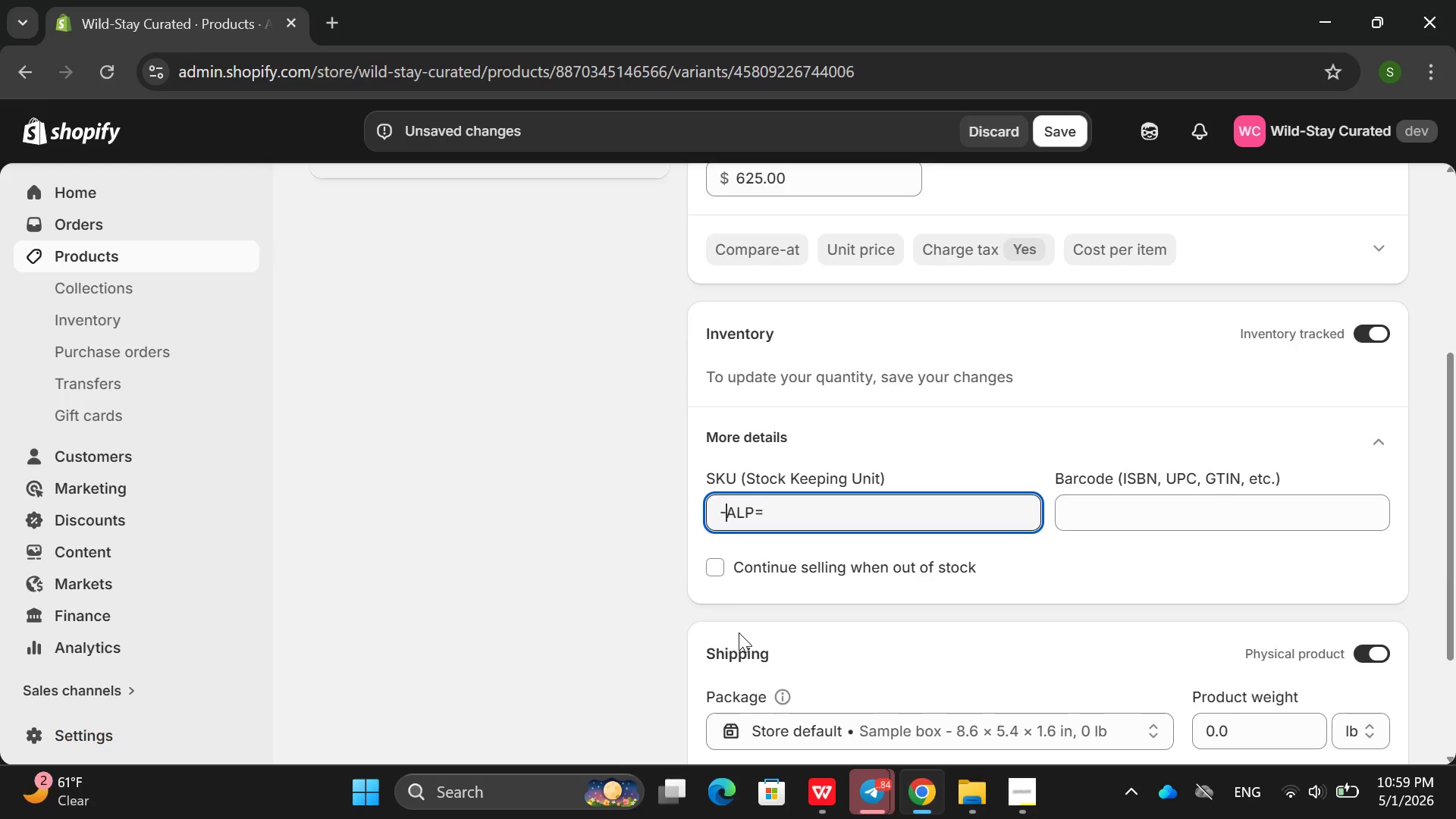 
key(ArrowRight)
 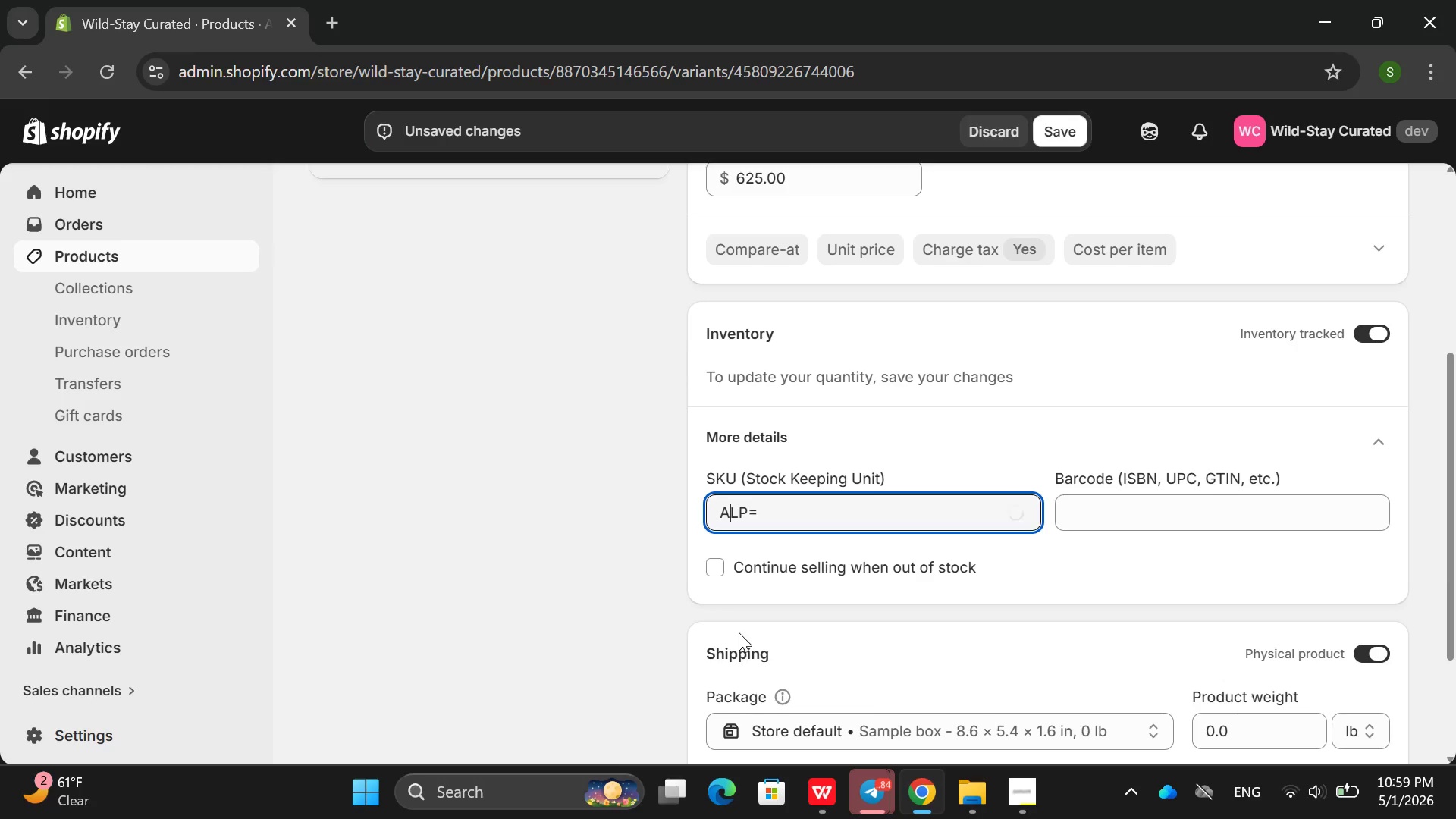 
key(ArrowRight)
 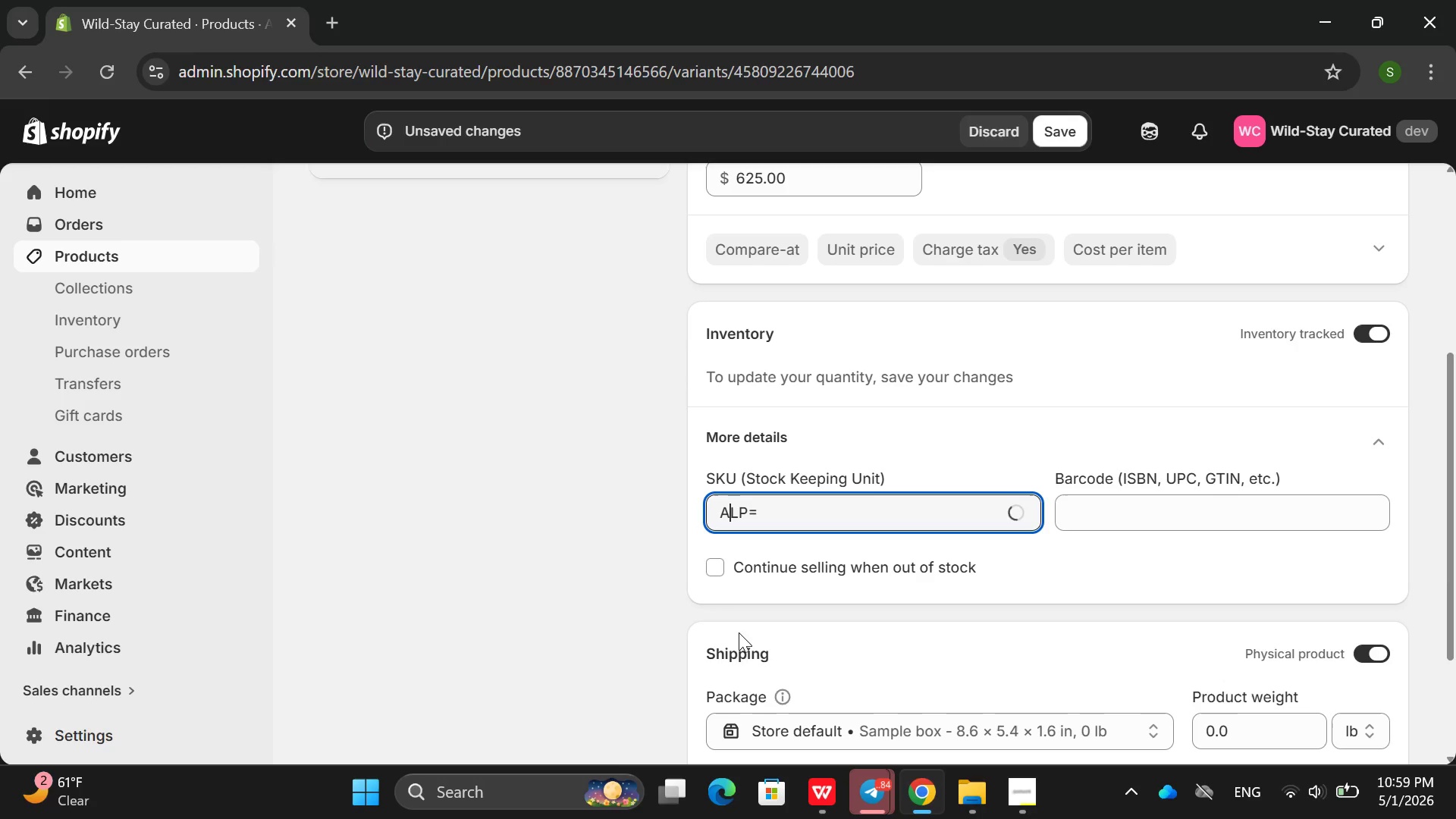 
key(ArrowRight)
 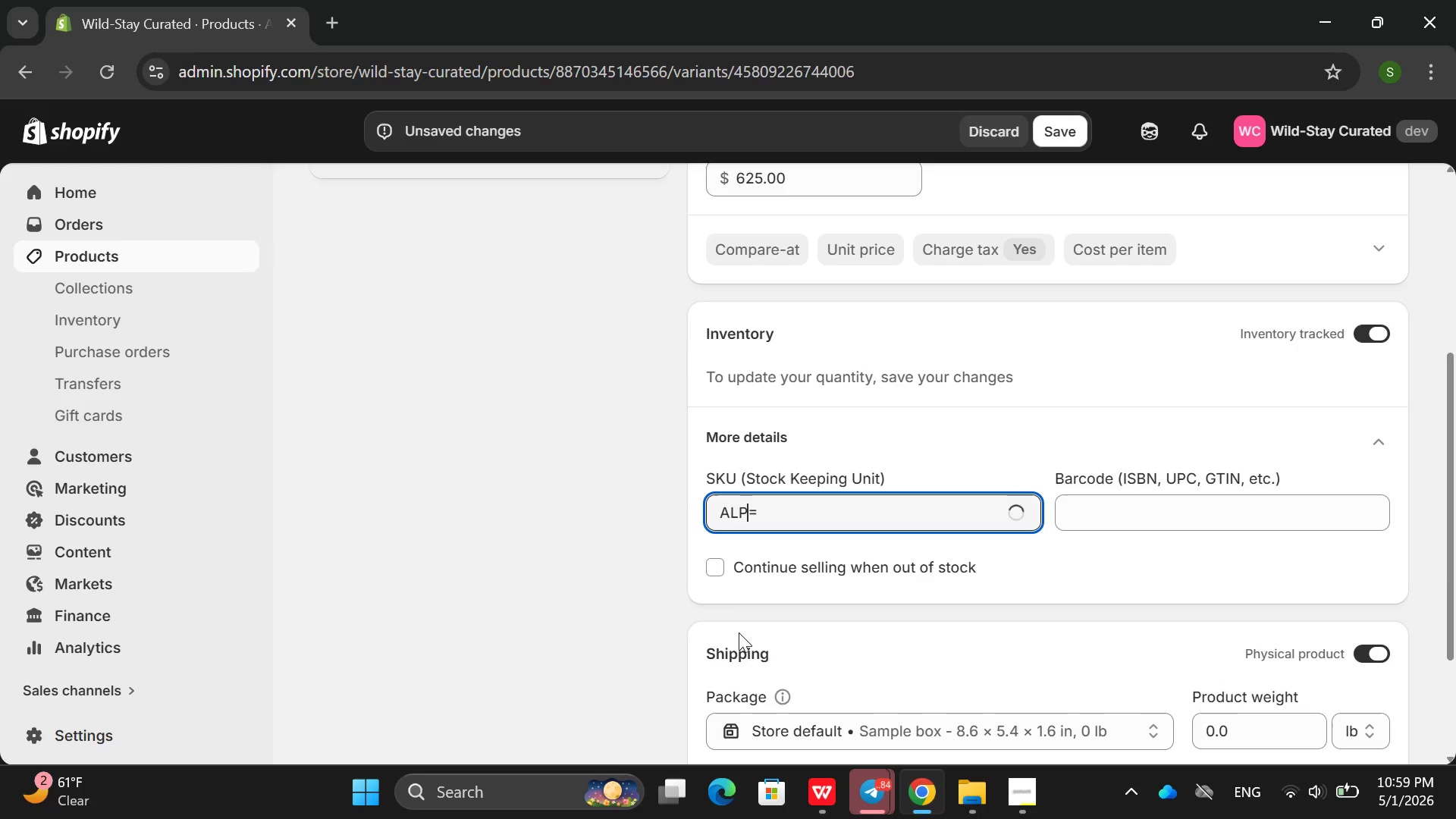 
key(ArrowRight)
 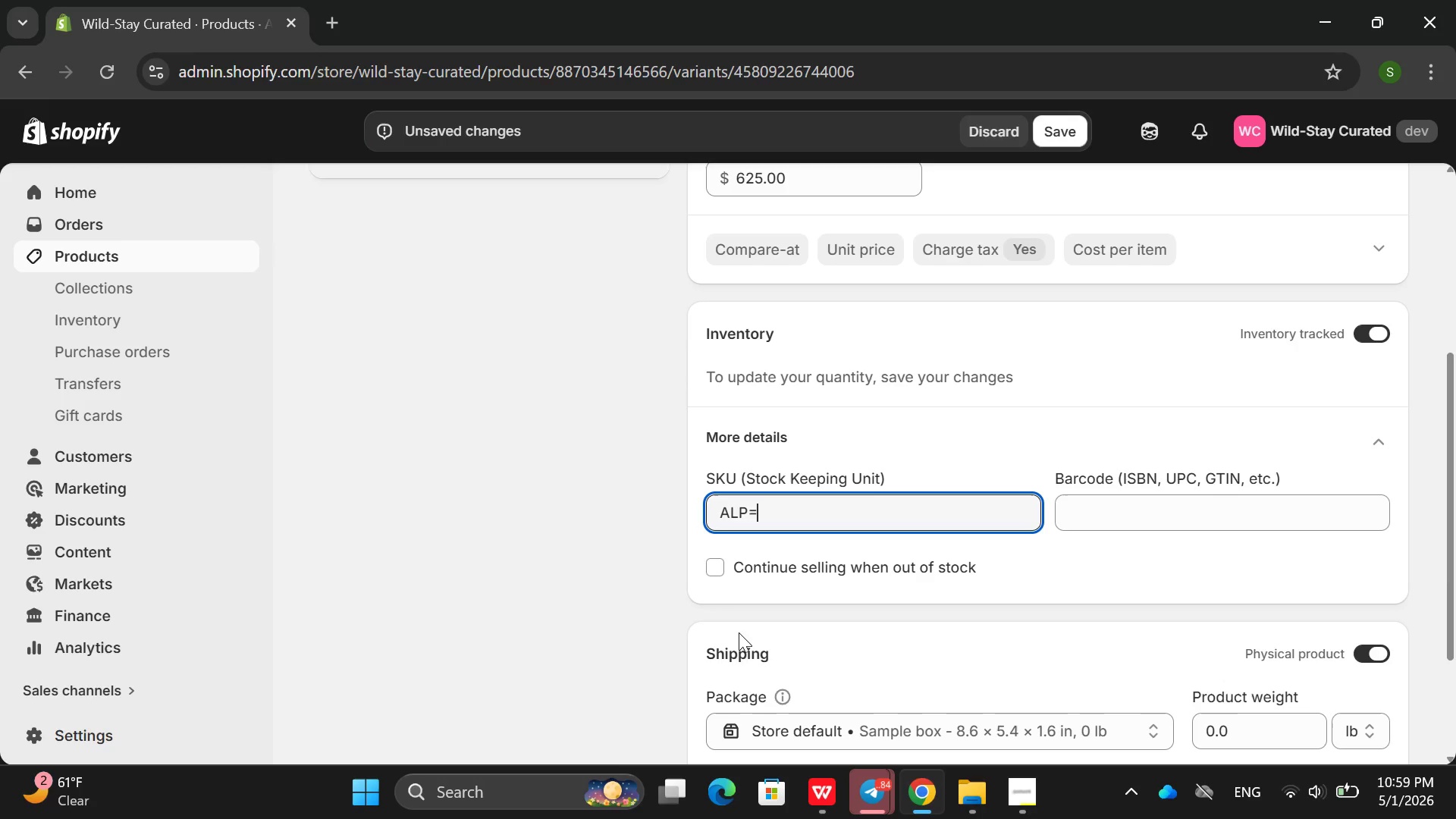 
key(ArrowRight)
 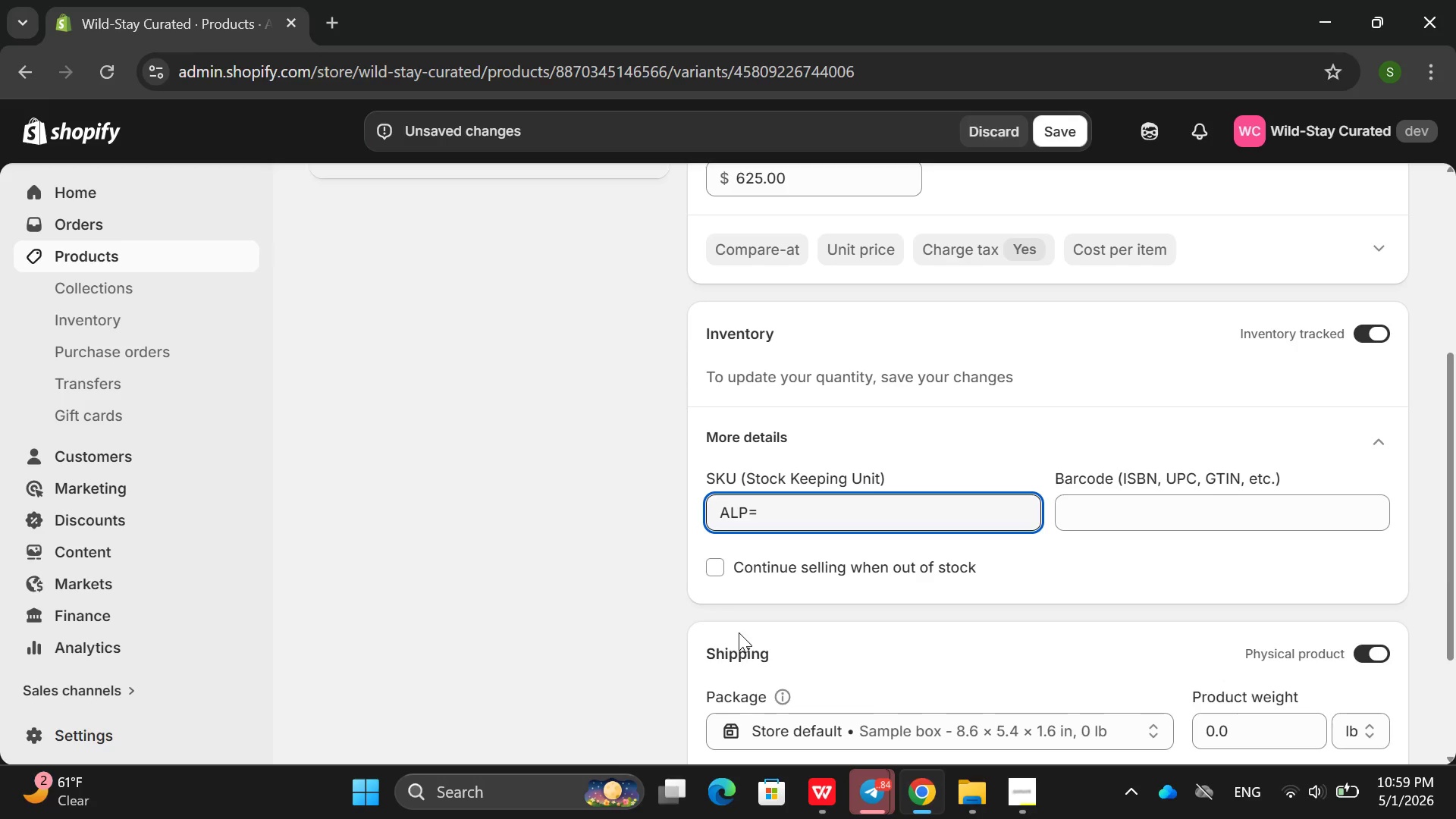 
key(Backspace)
type(-AFR-WKE)
 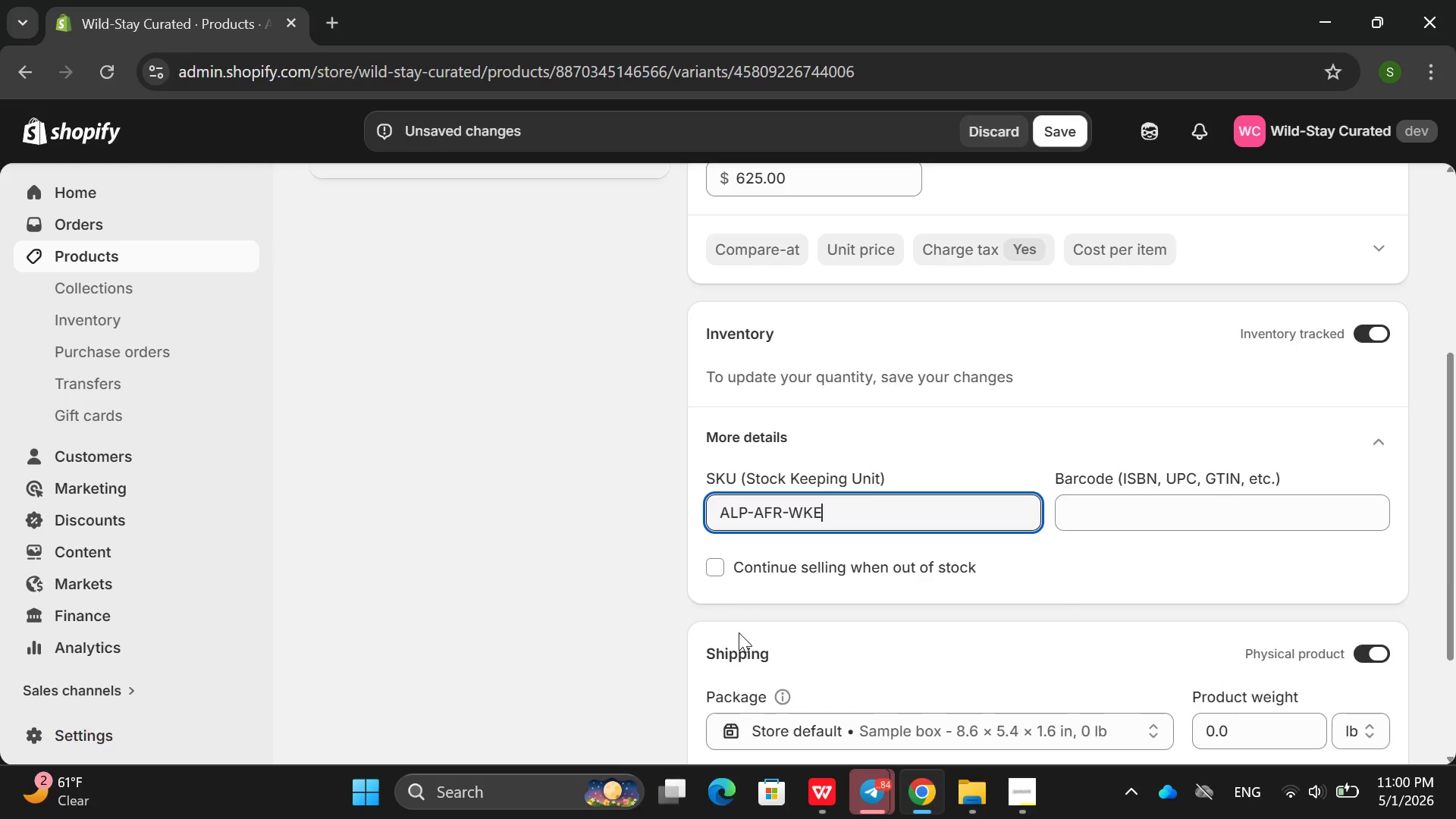 
key(Enter)
 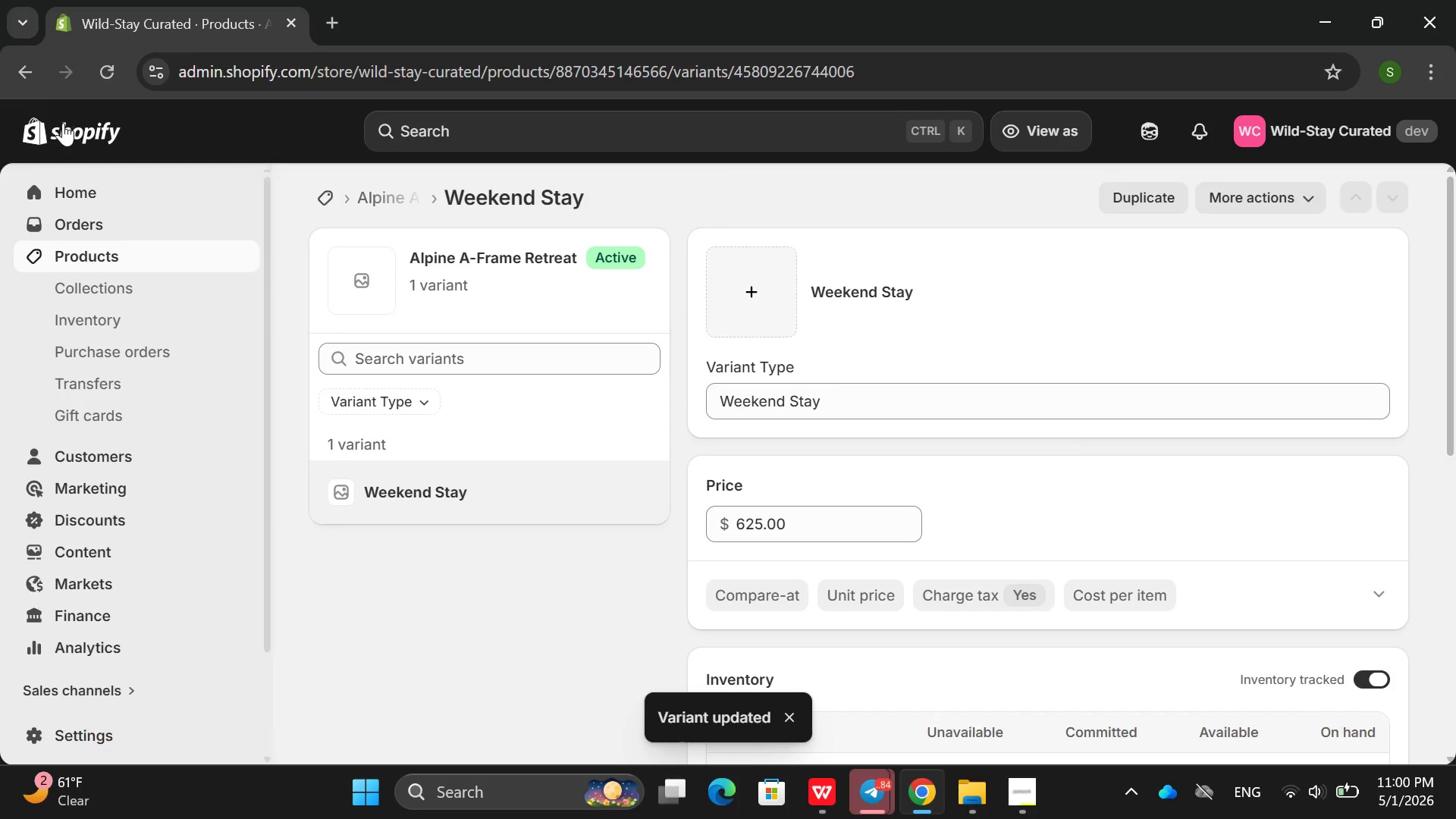 
left_click([17, 75])
 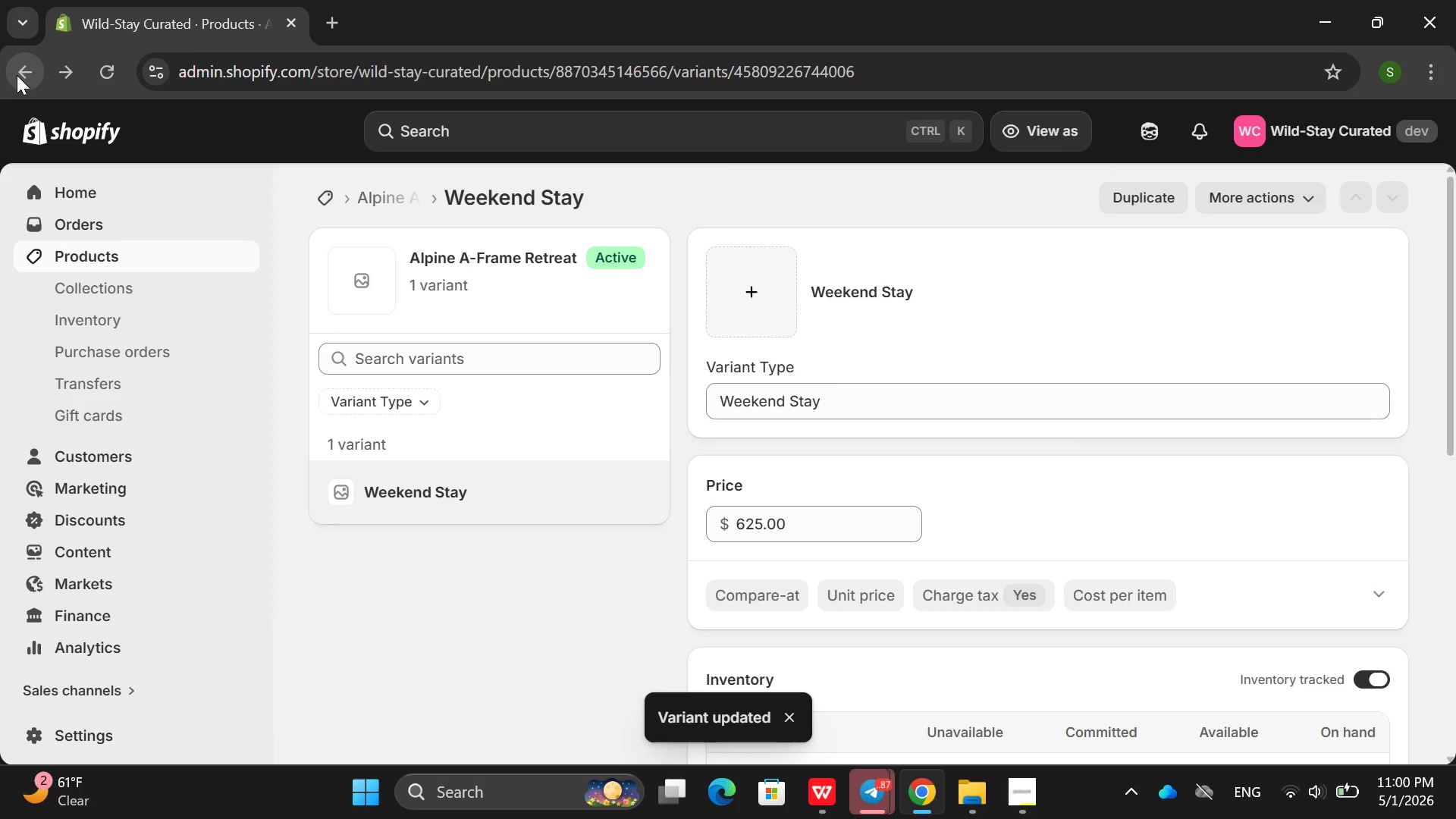 
left_click([17, 75])
 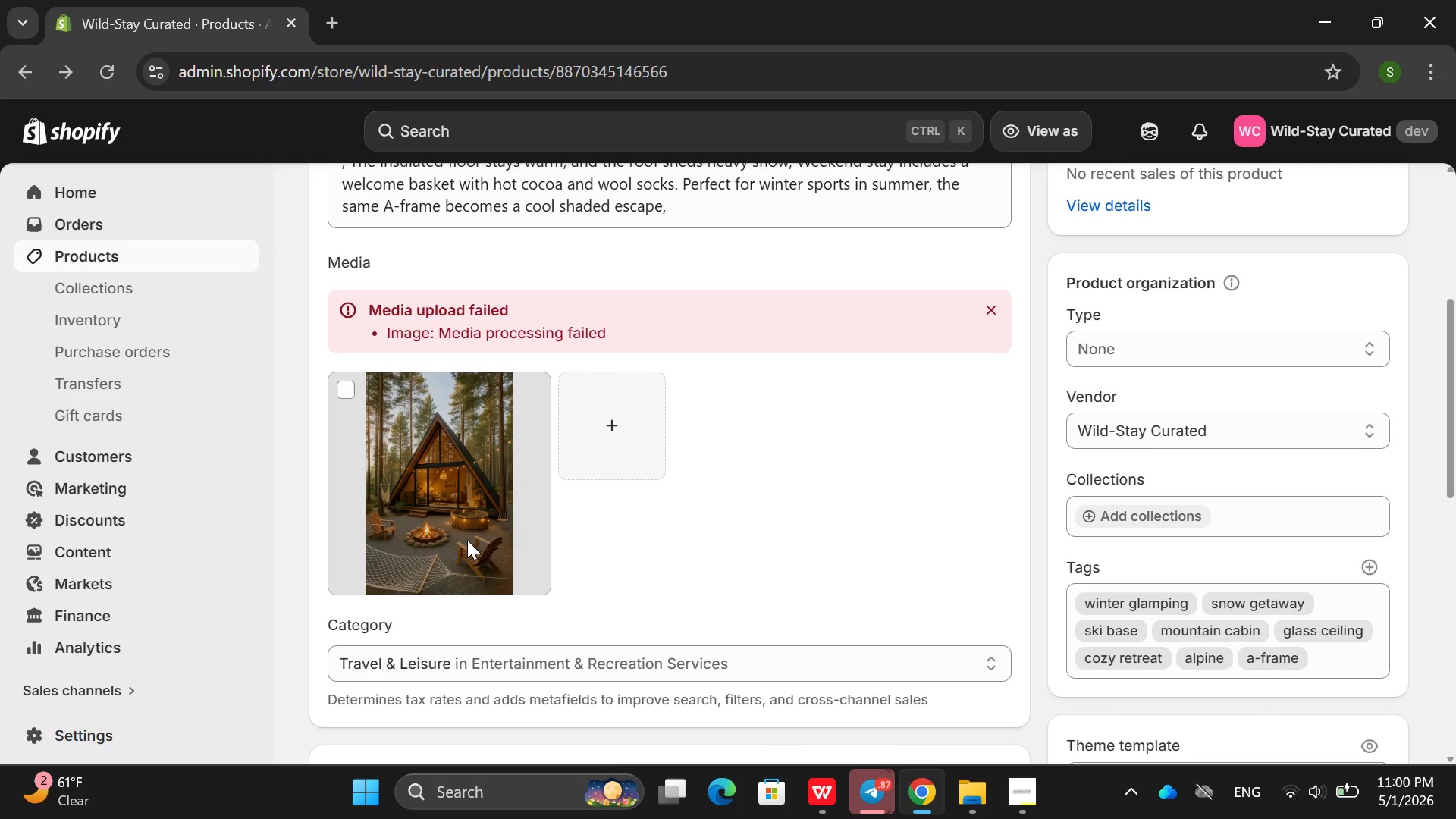 
left_click([467, 540])
 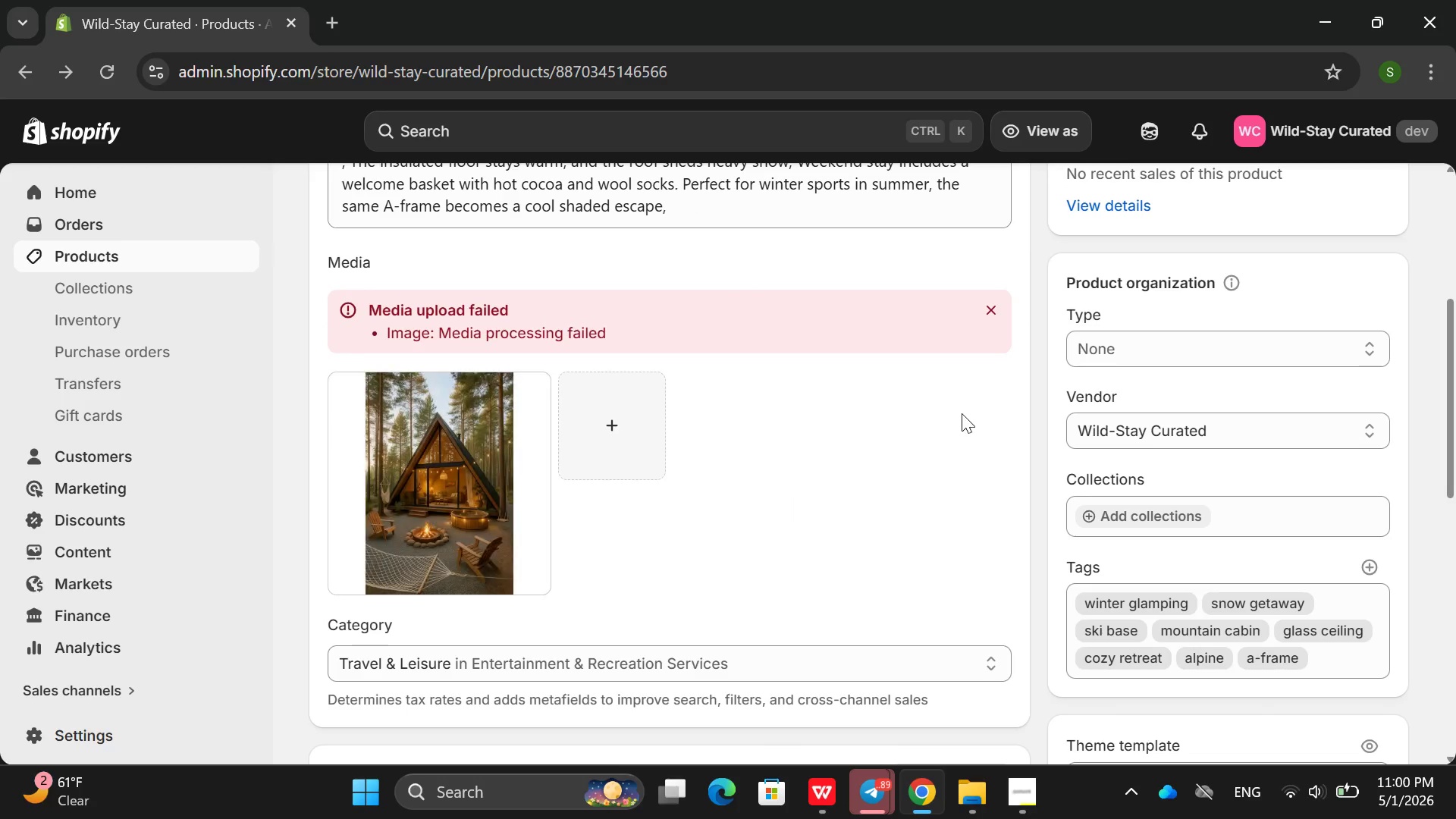 
wait(5.17)
 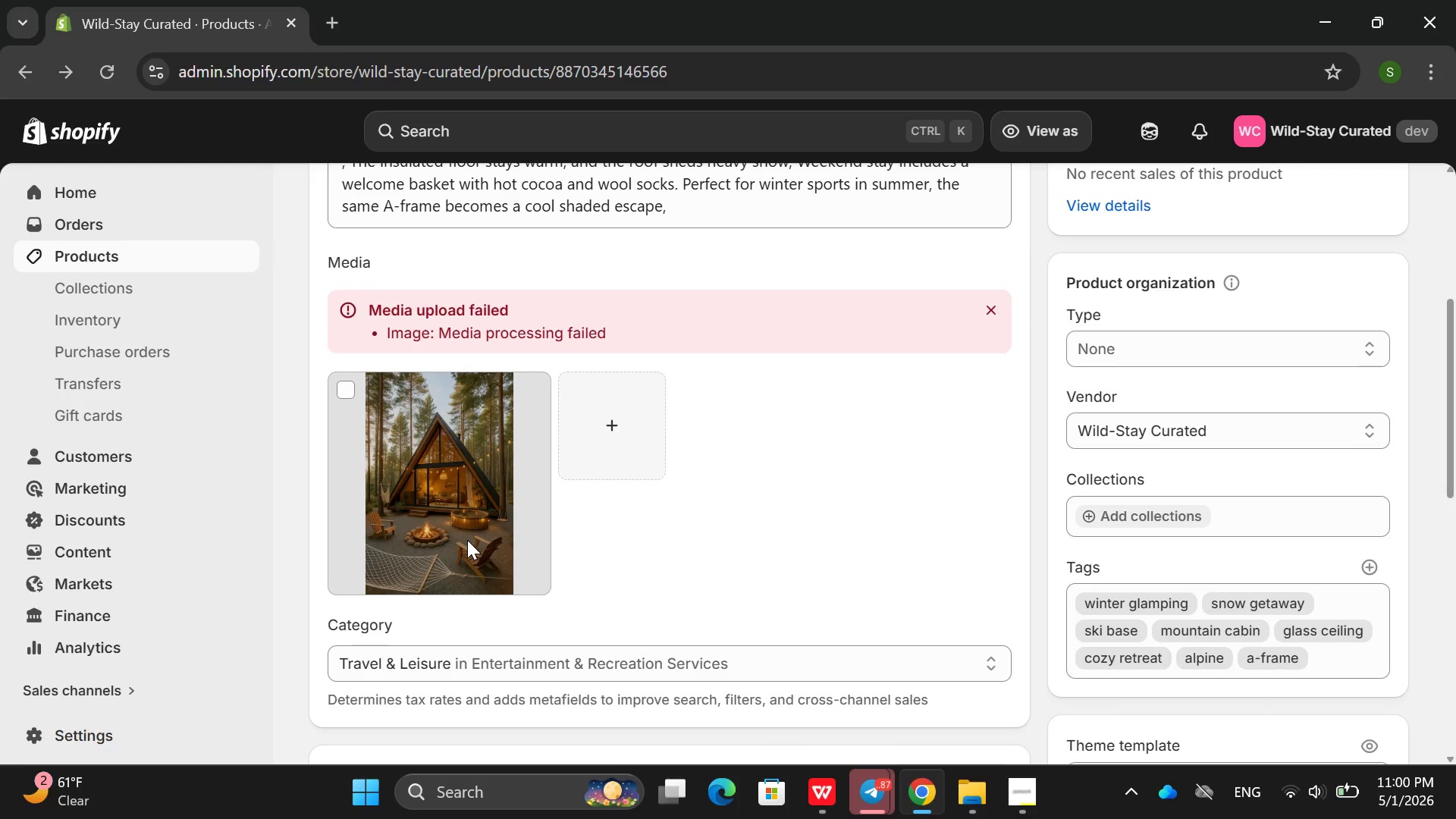 
left_click([481, 497])
 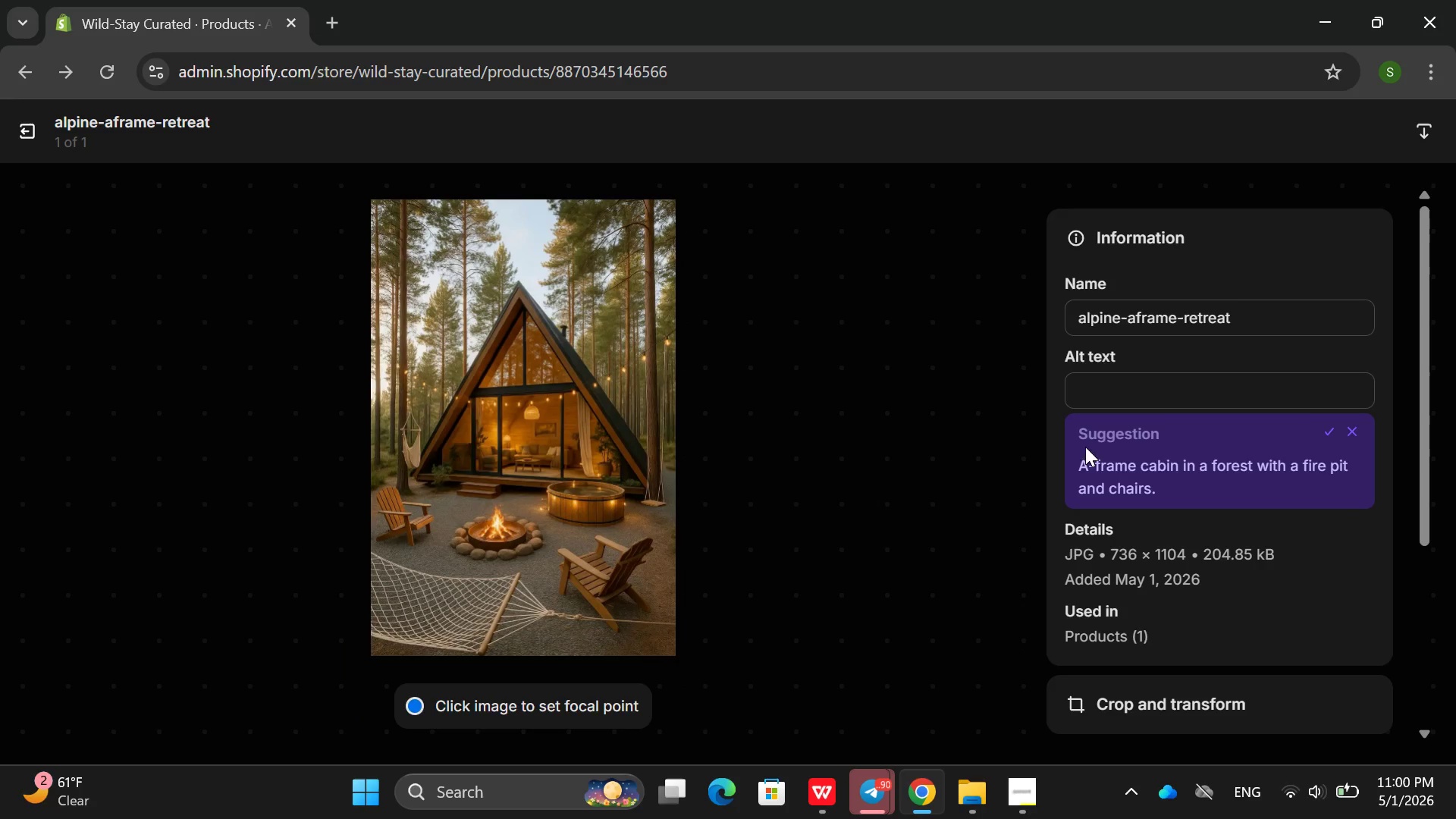 
left_click([1107, 384])
 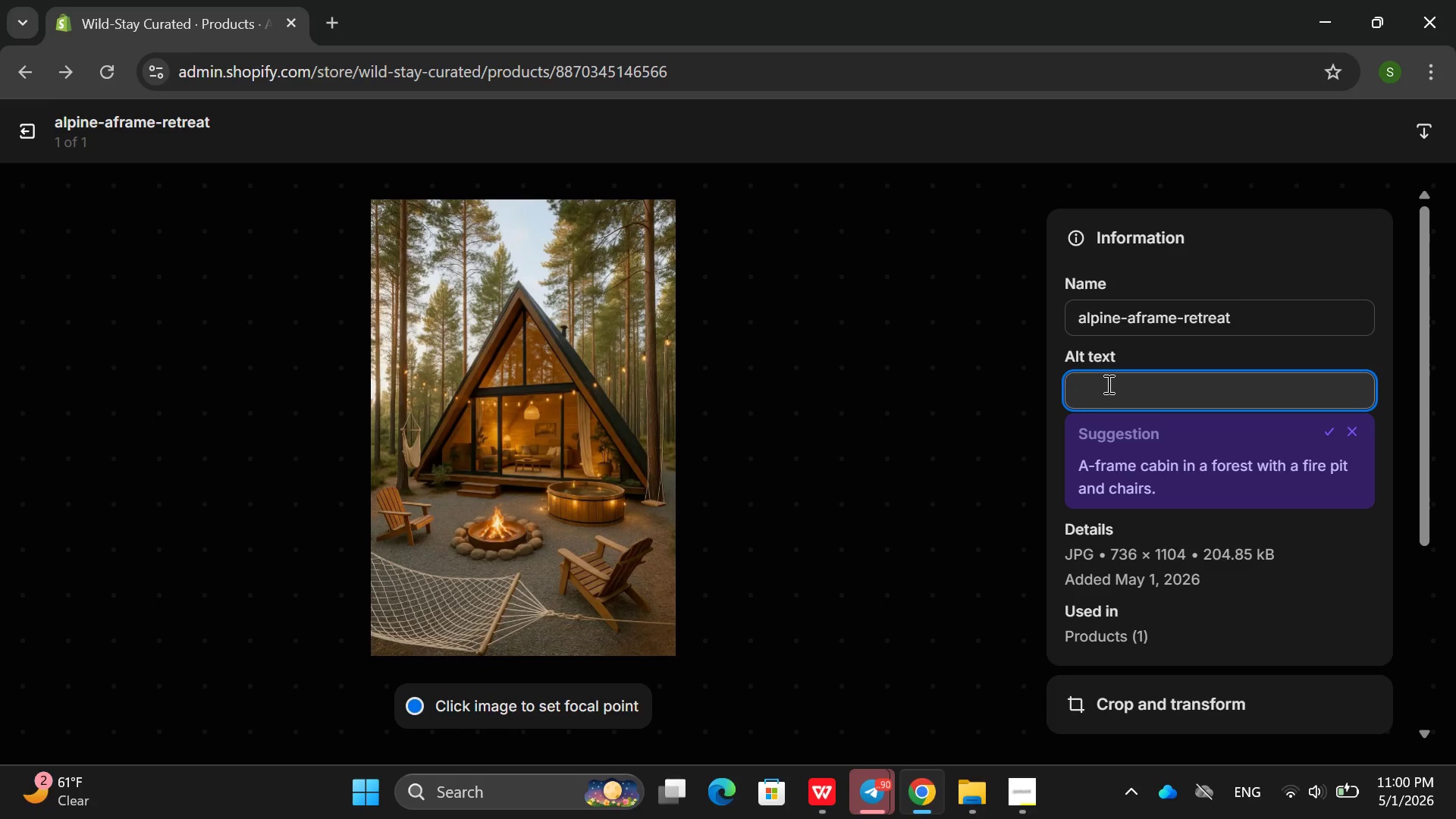 
type(An open wooden cta)
key(Backspace)
key(Backspace)
 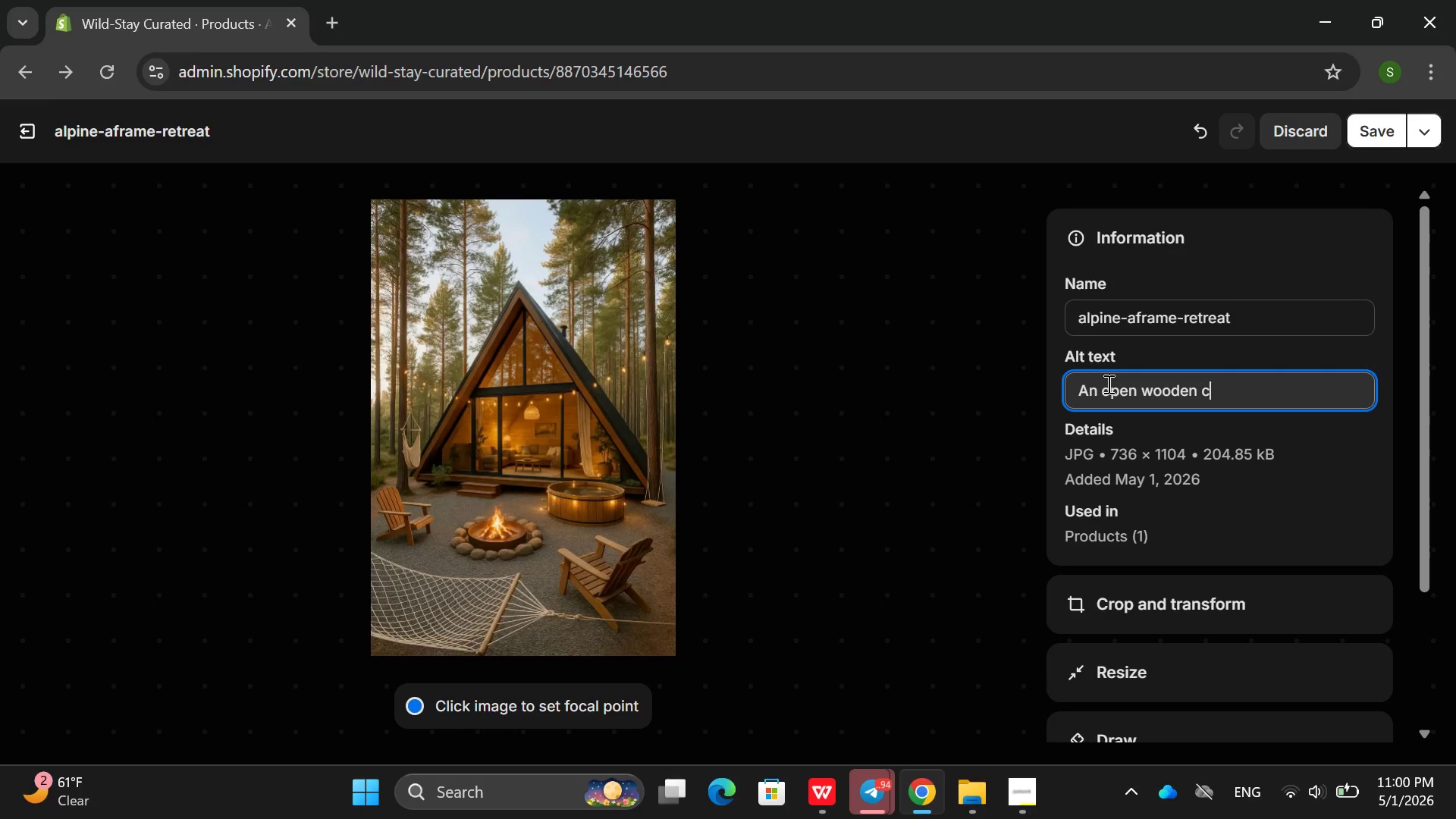 
wait(12.03)
 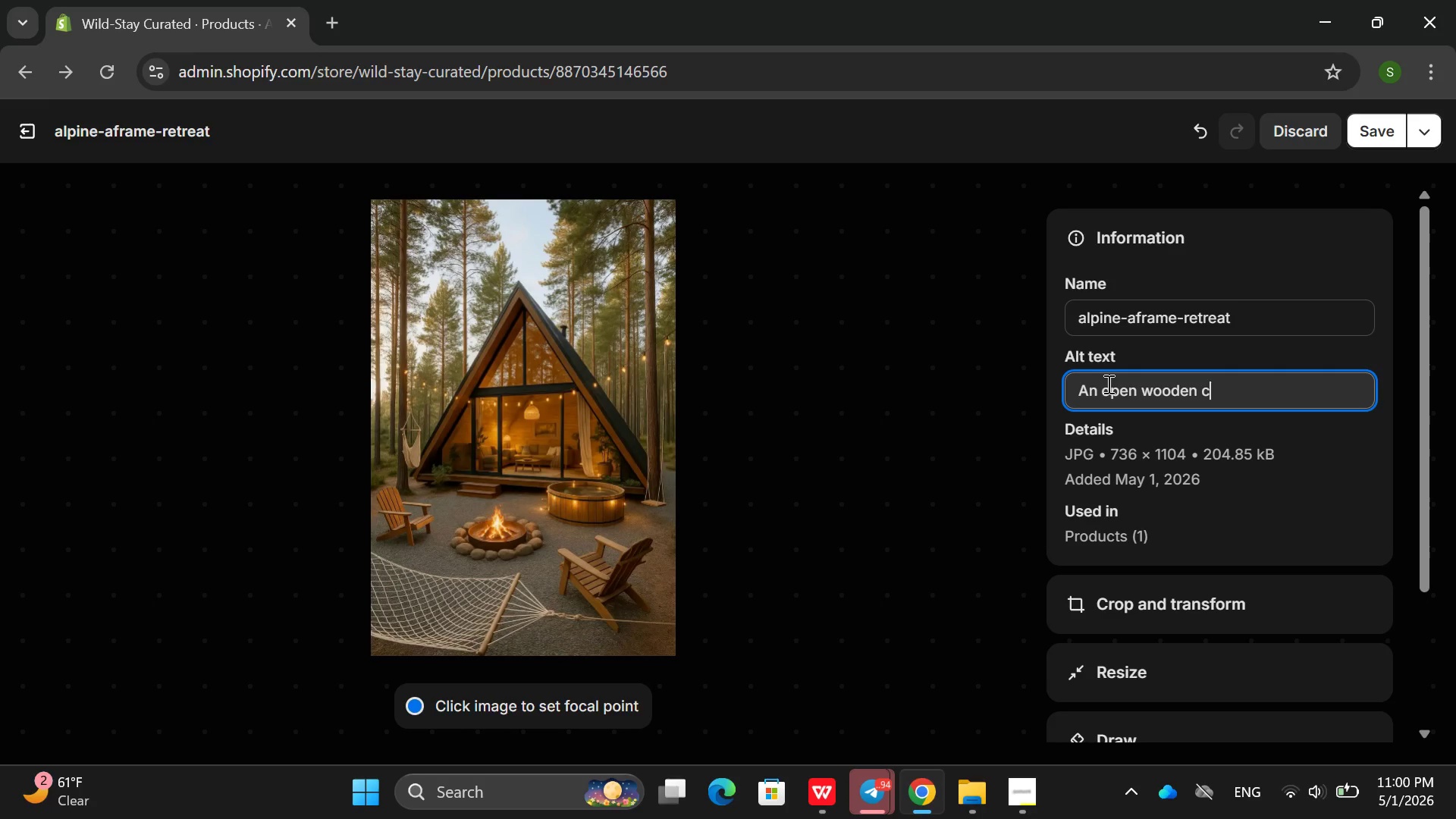 
hold_key(key=Backspace, duration=1.22)
 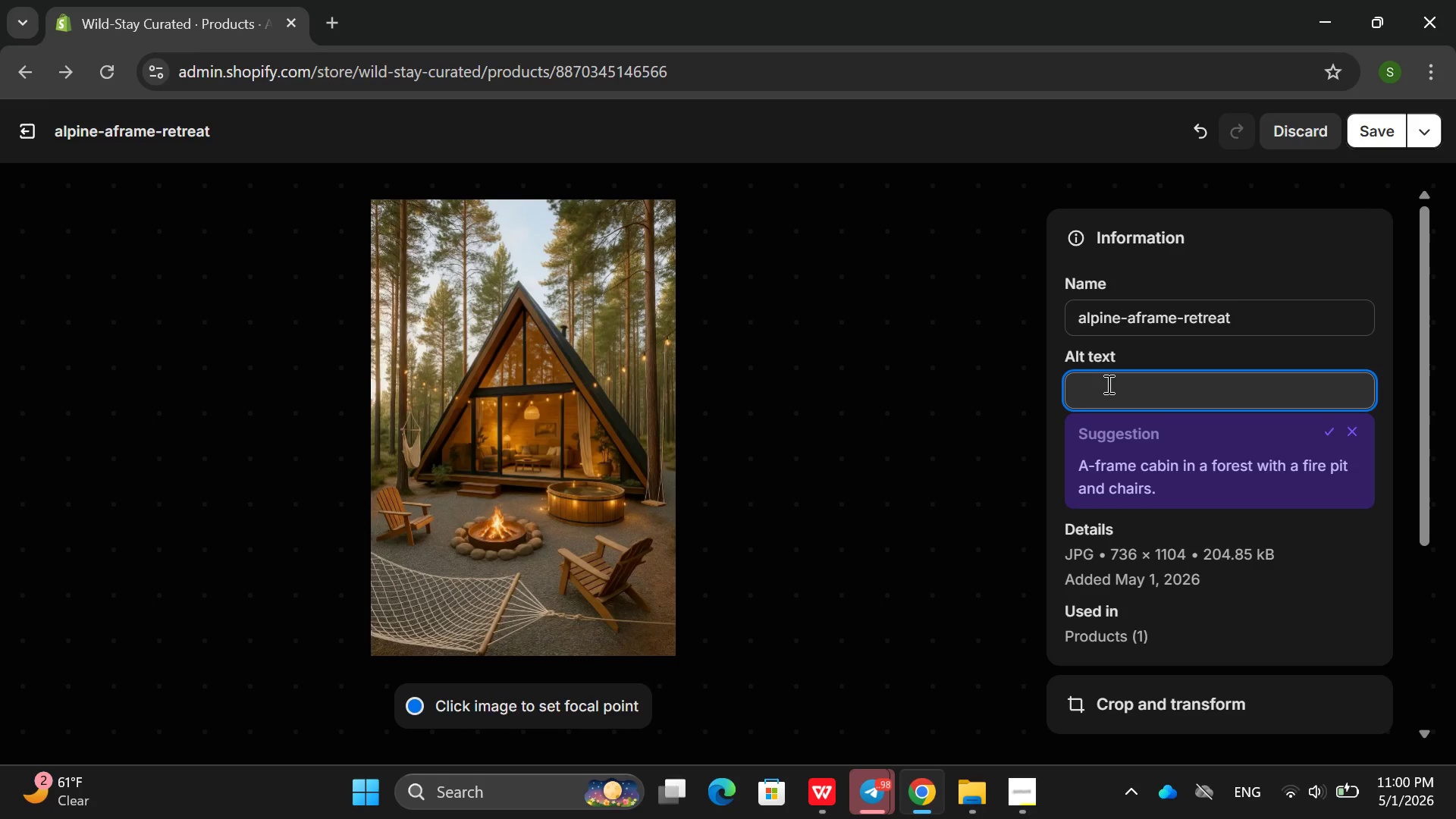 
type(a black a frame cabinwith s)
key(Backspace)
key(Backspace)
key(Backspace)
key(Backspace)
key(Backspace)
key(Backspace)
type( with stepplu)
key(Backspace)
key(Backspace)
key(Backspace)
key(Backspace)
key(Backspace)
key(Backspace)
key(Backspace)
key(Backspace)
type( s steeply pitched, )
key(Backspace)
 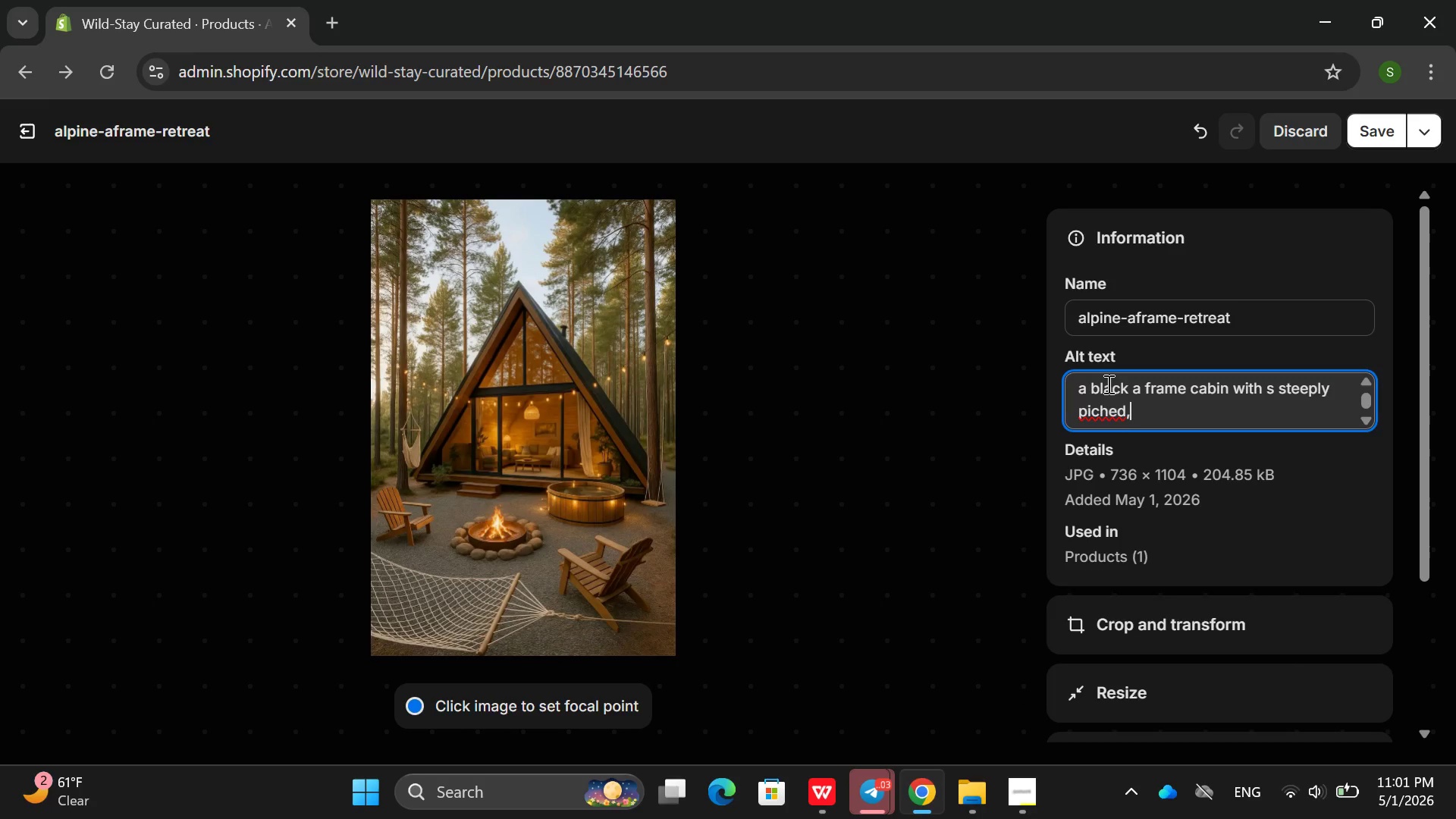 
hold_key(key=Backspace, duration=0.62)
 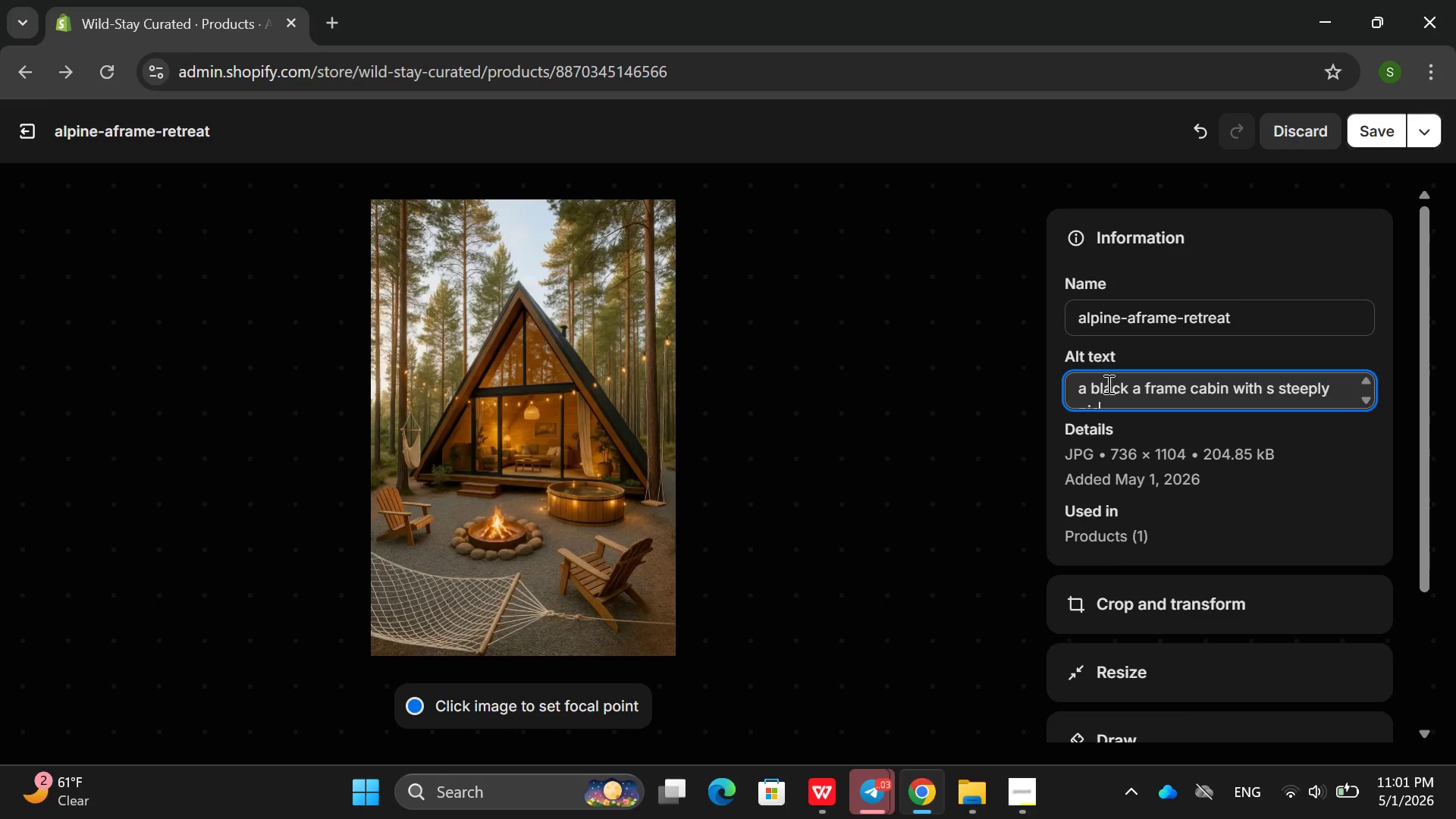 
right_click([1107, 384])
 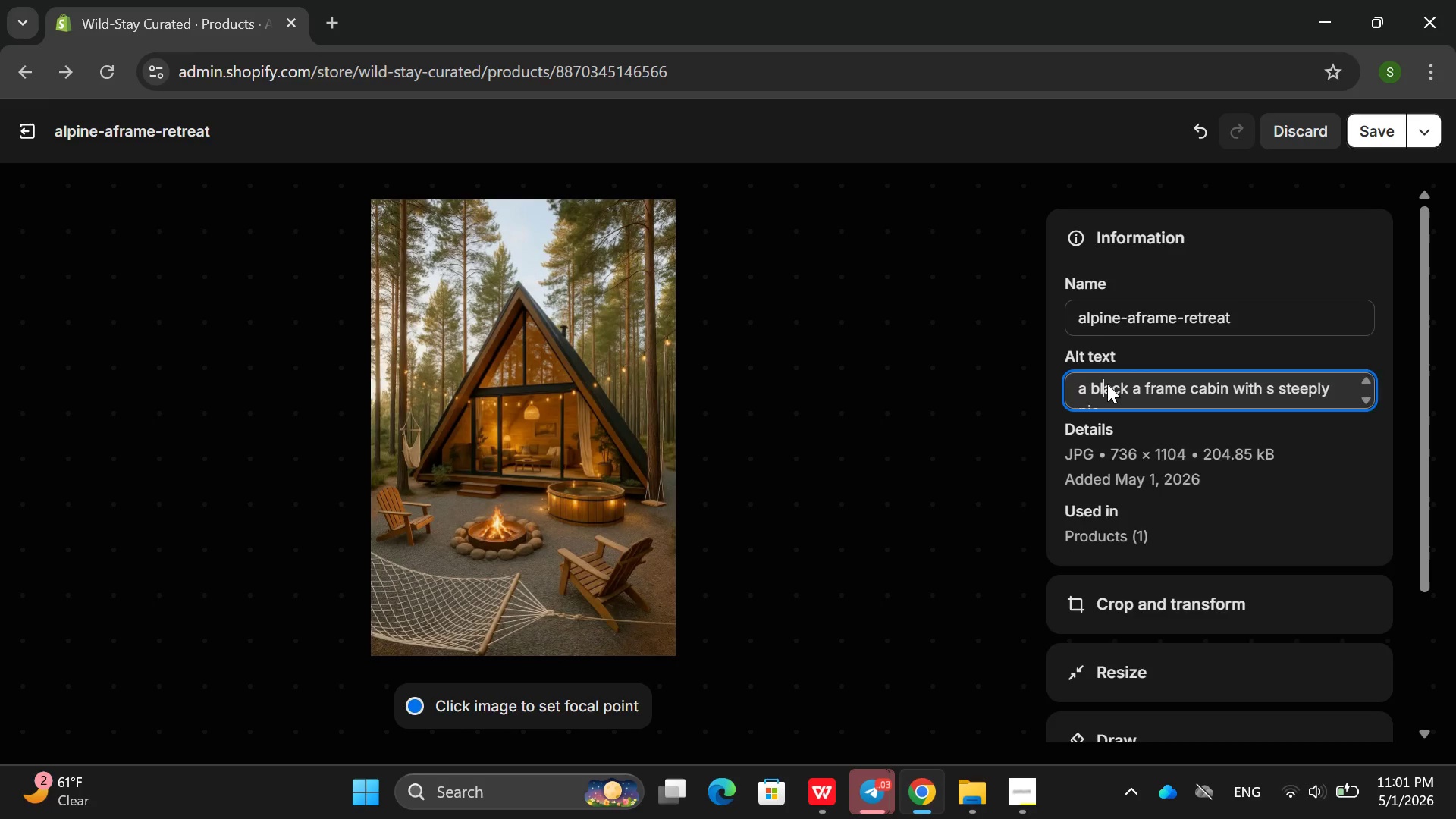 
left_click([1107, 384])
 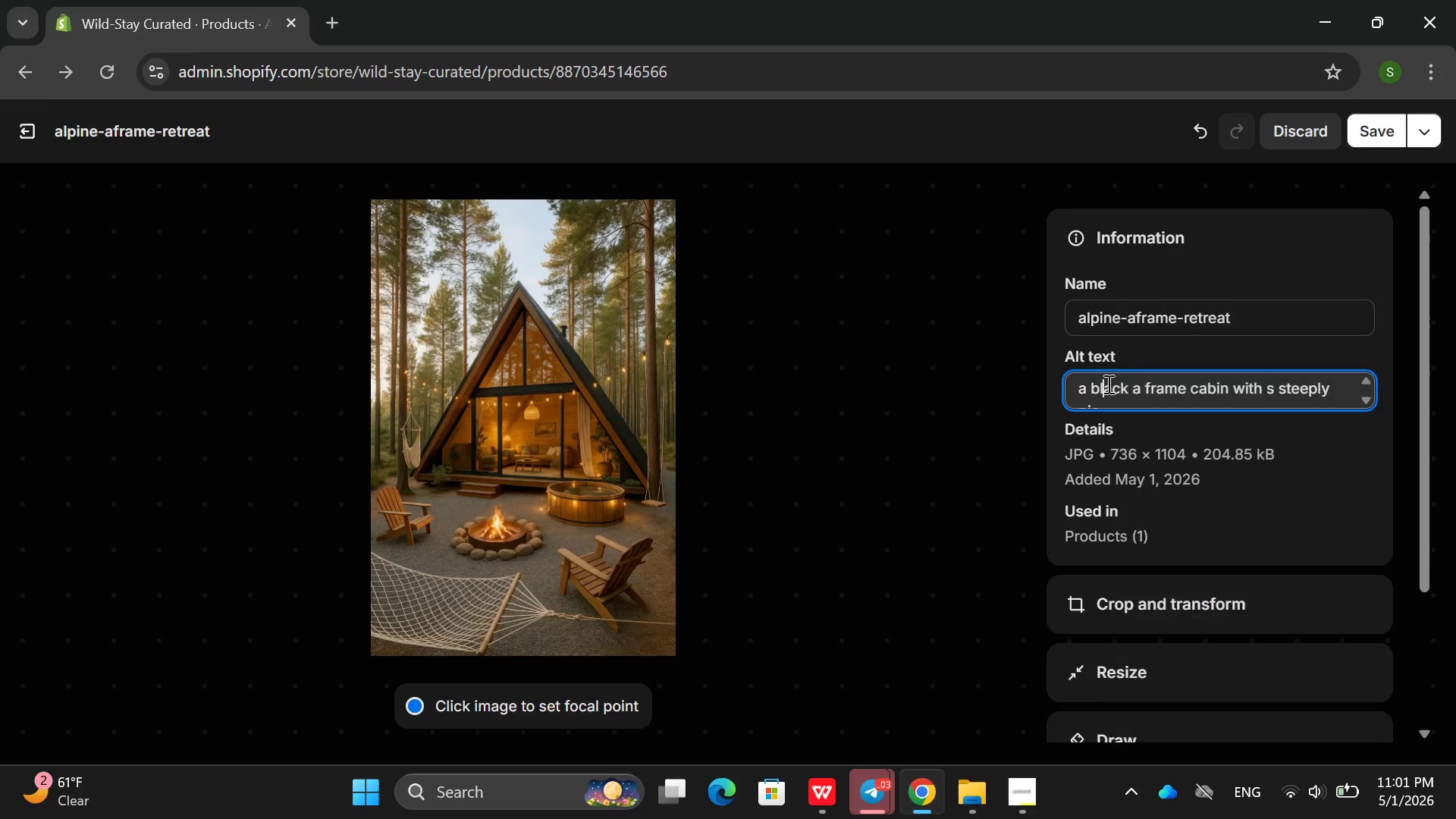 
key(C)
 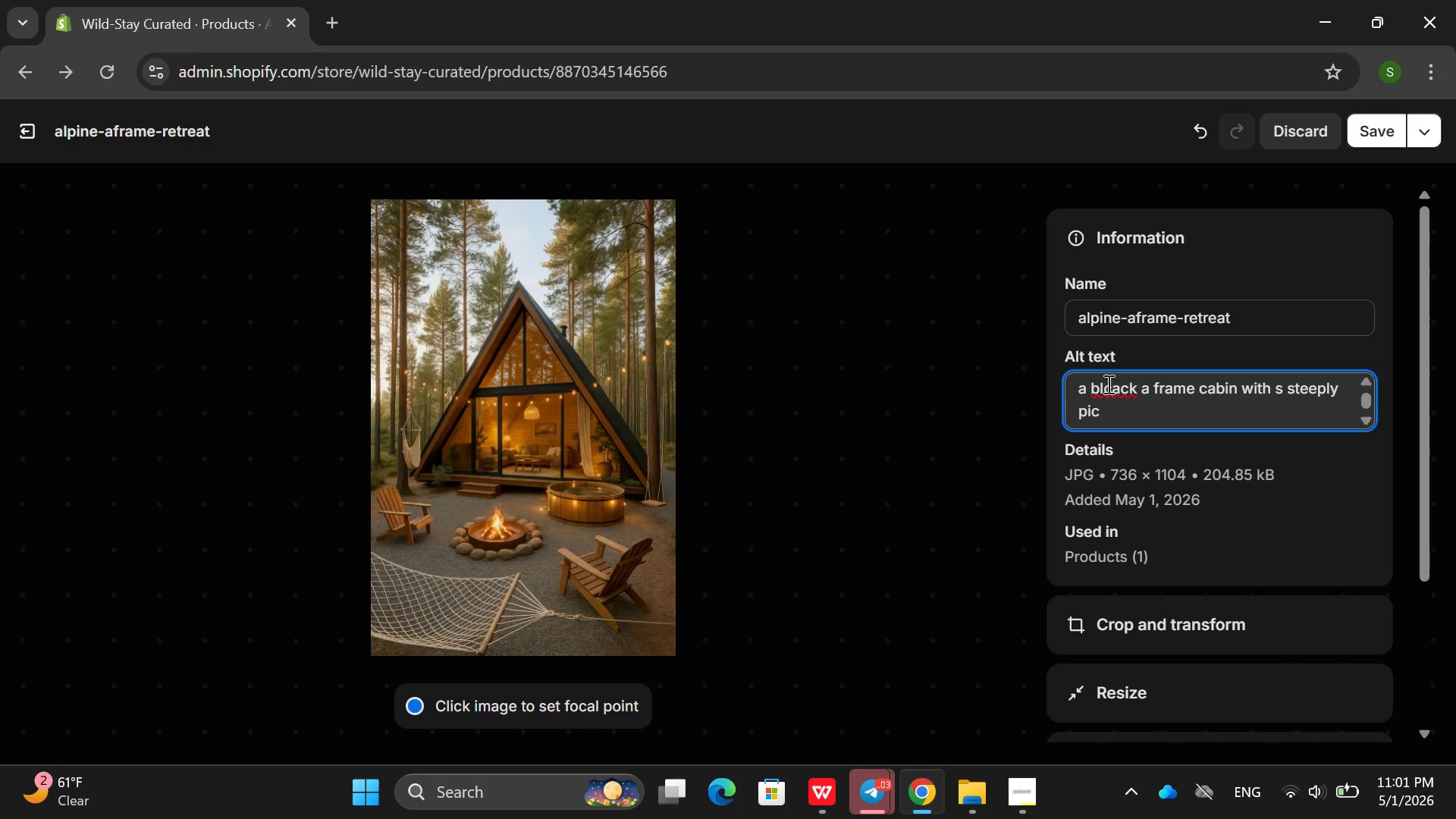 
key(Backspace)
 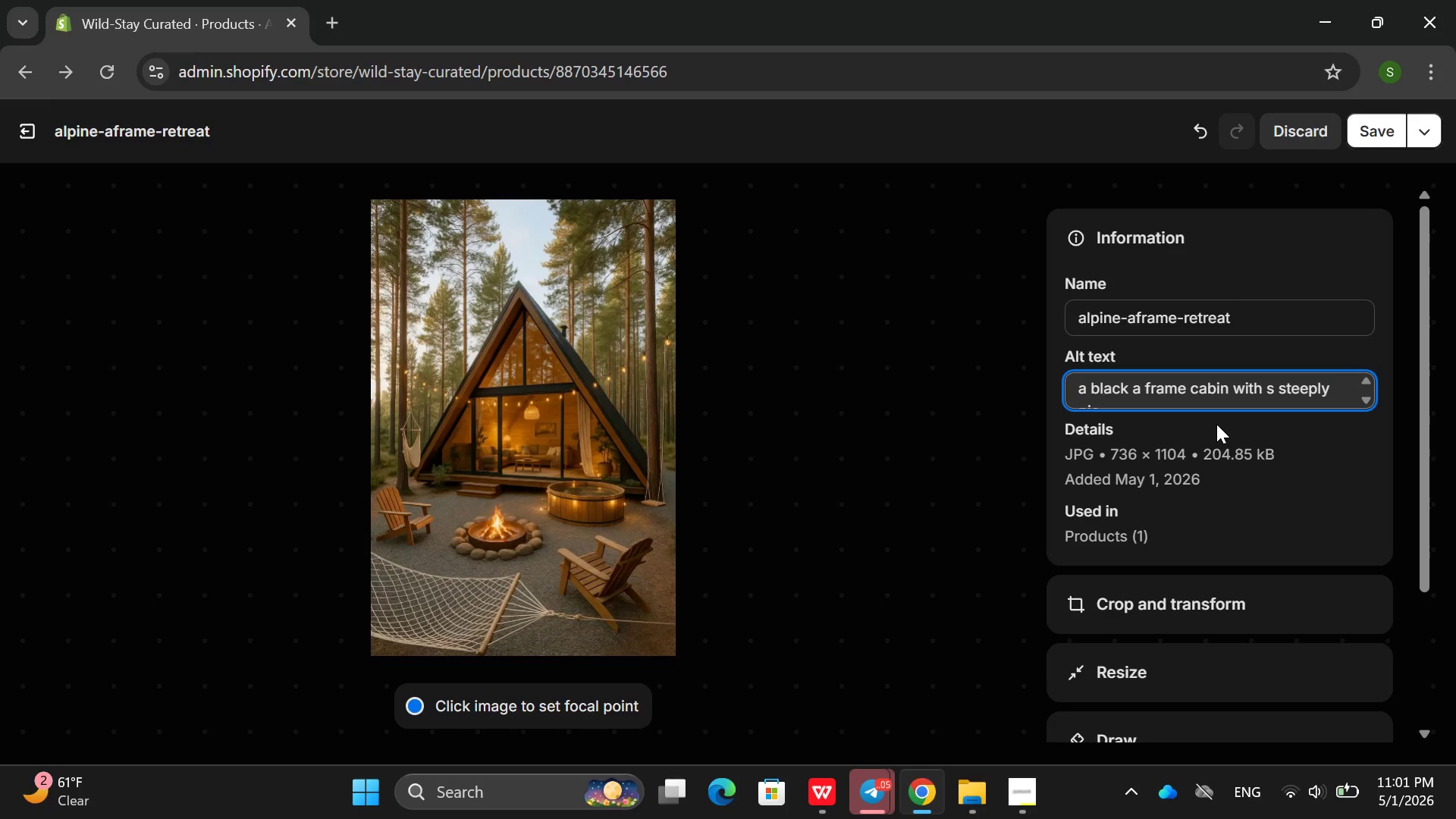 
left_click([1167, 394])
 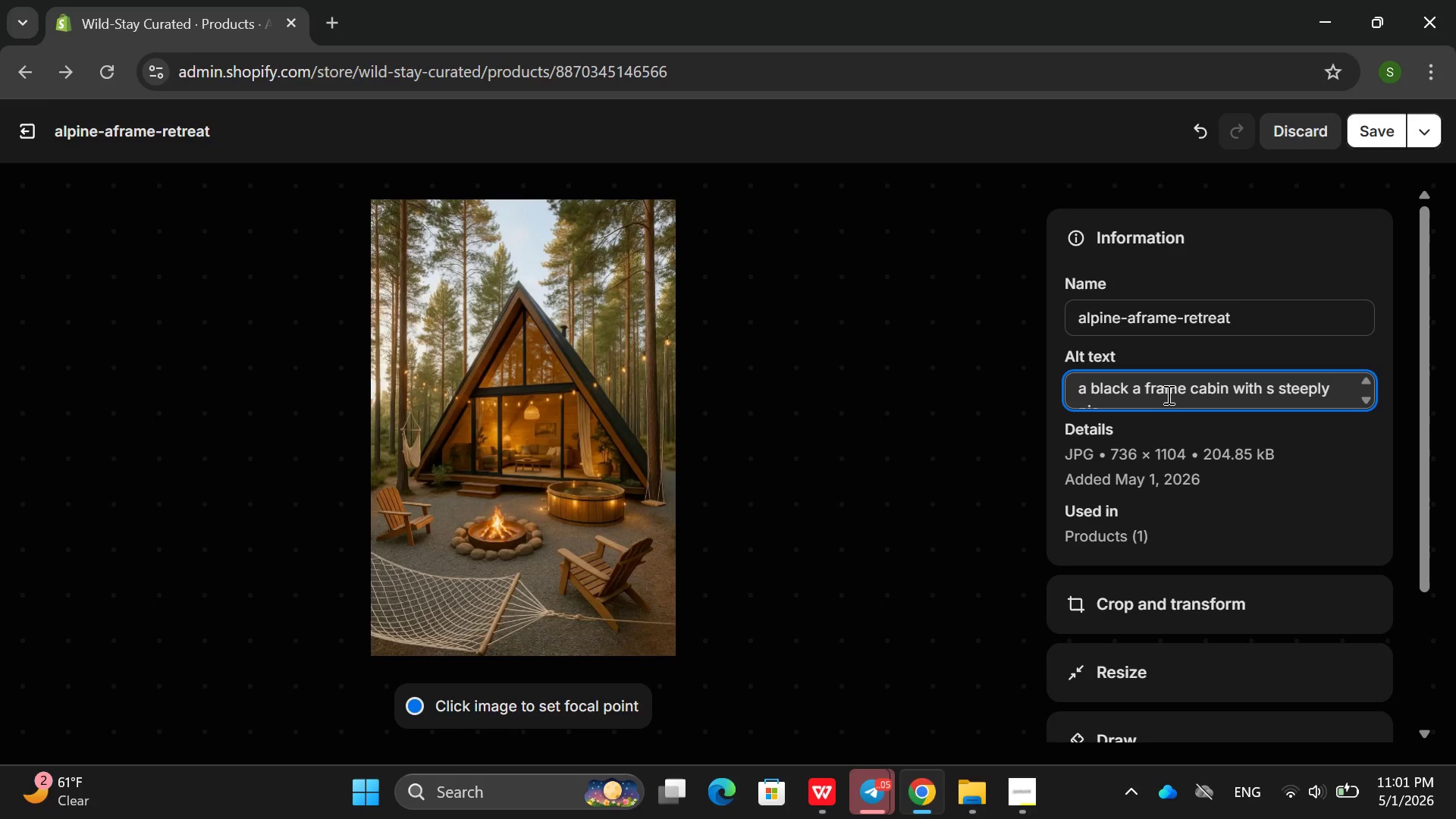 
key(ArrowDown)
 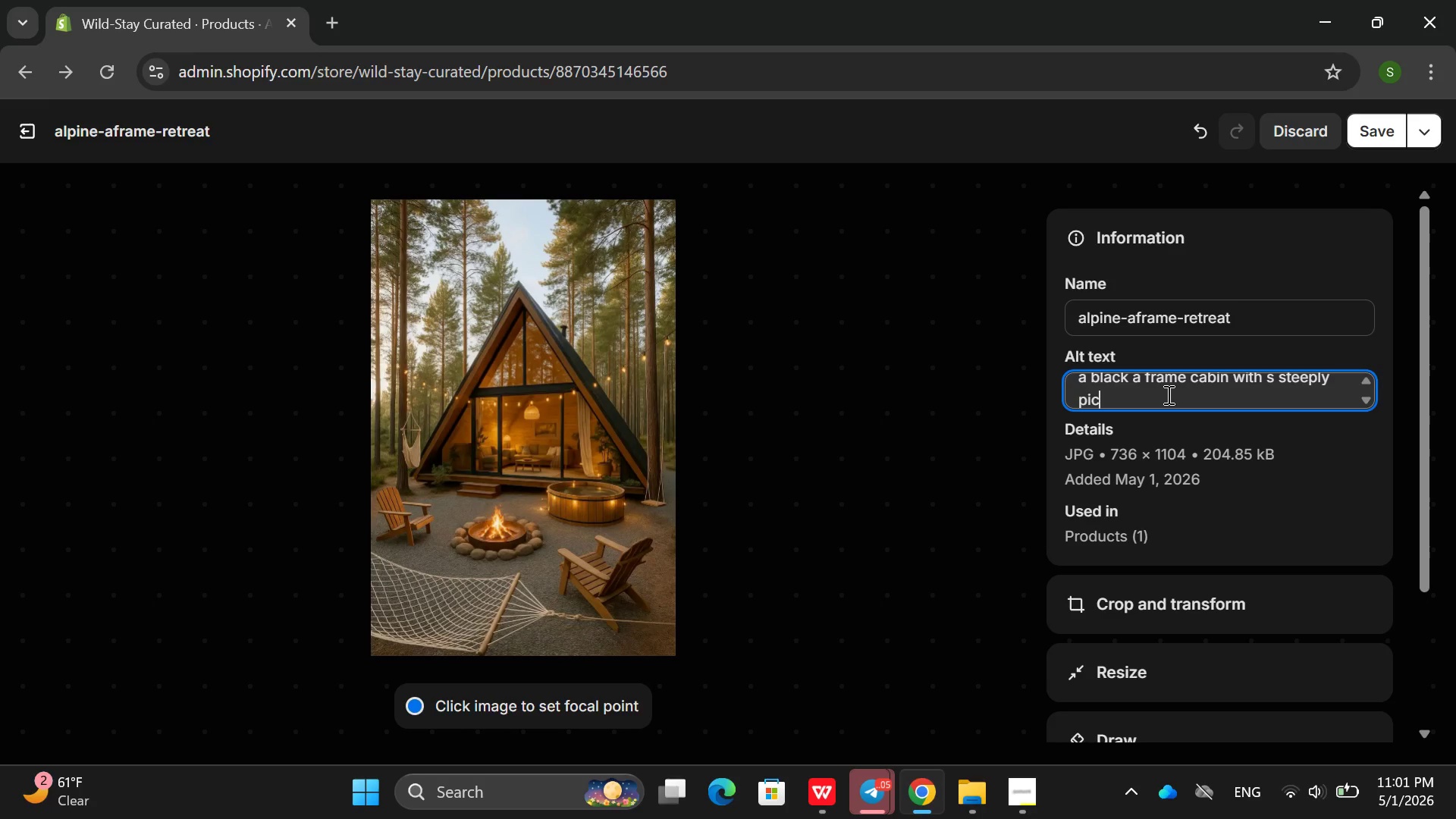 
key(Backspace)
 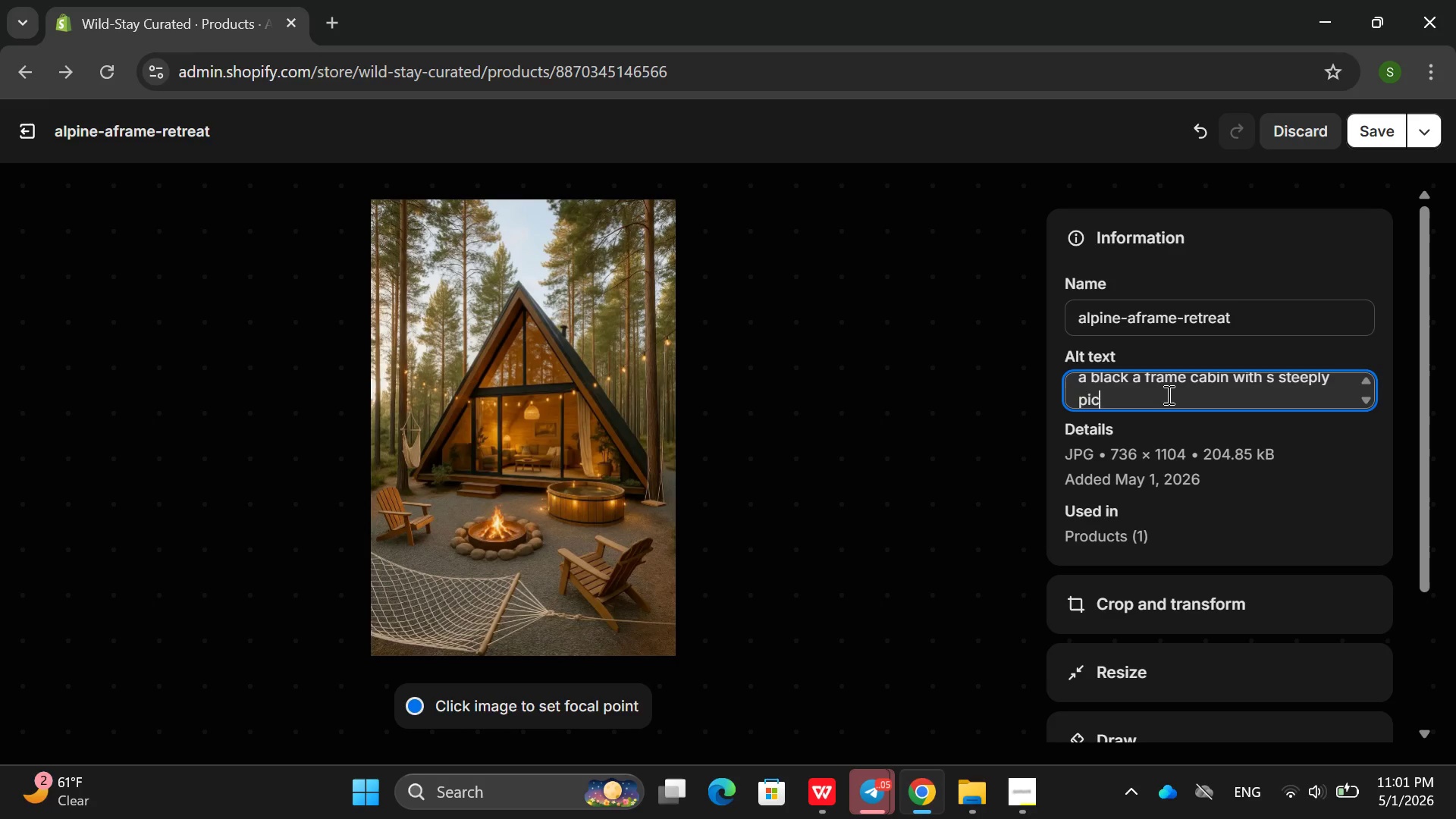 
left_click([1167, 394])
 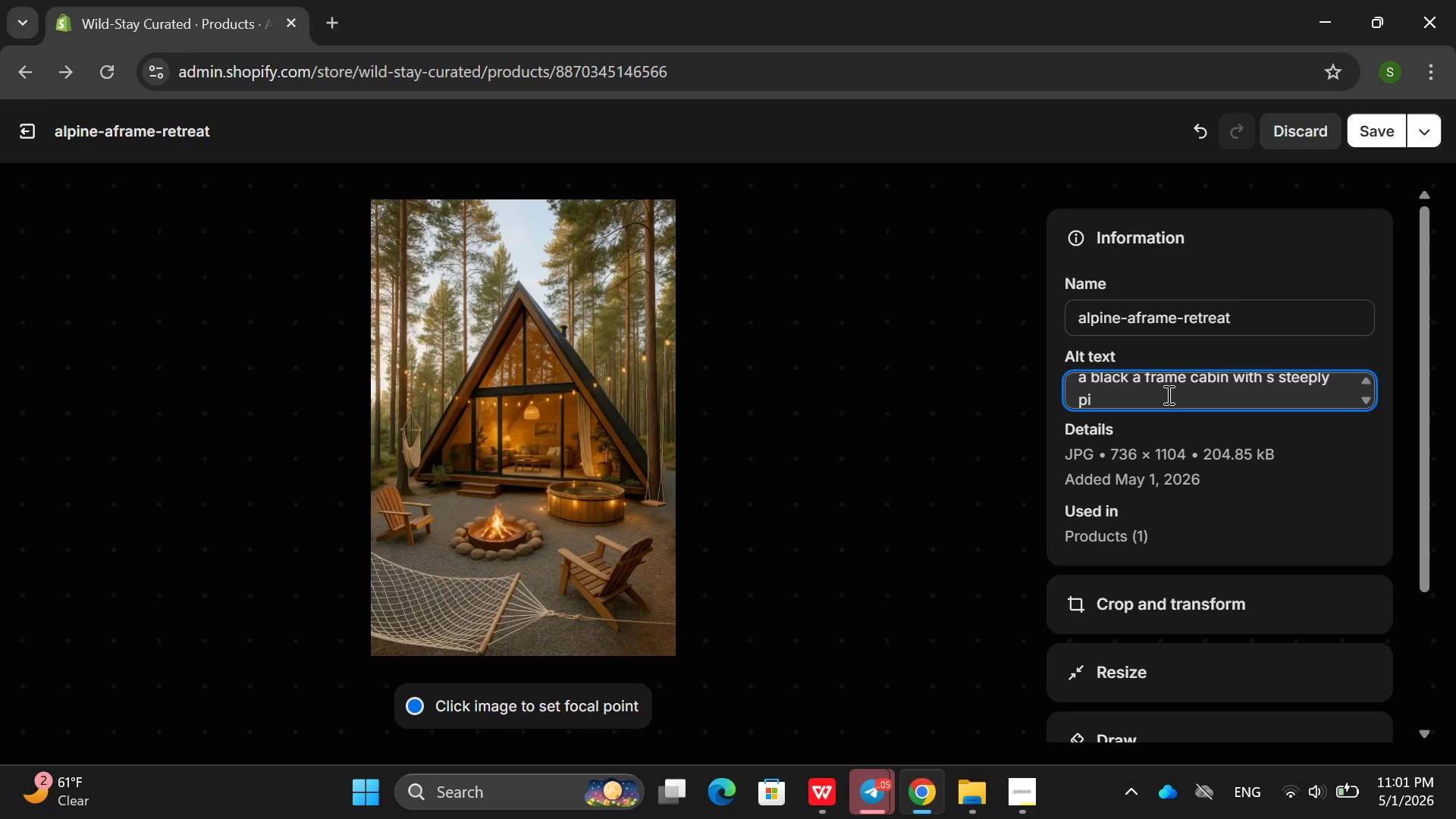 
type(tched )
 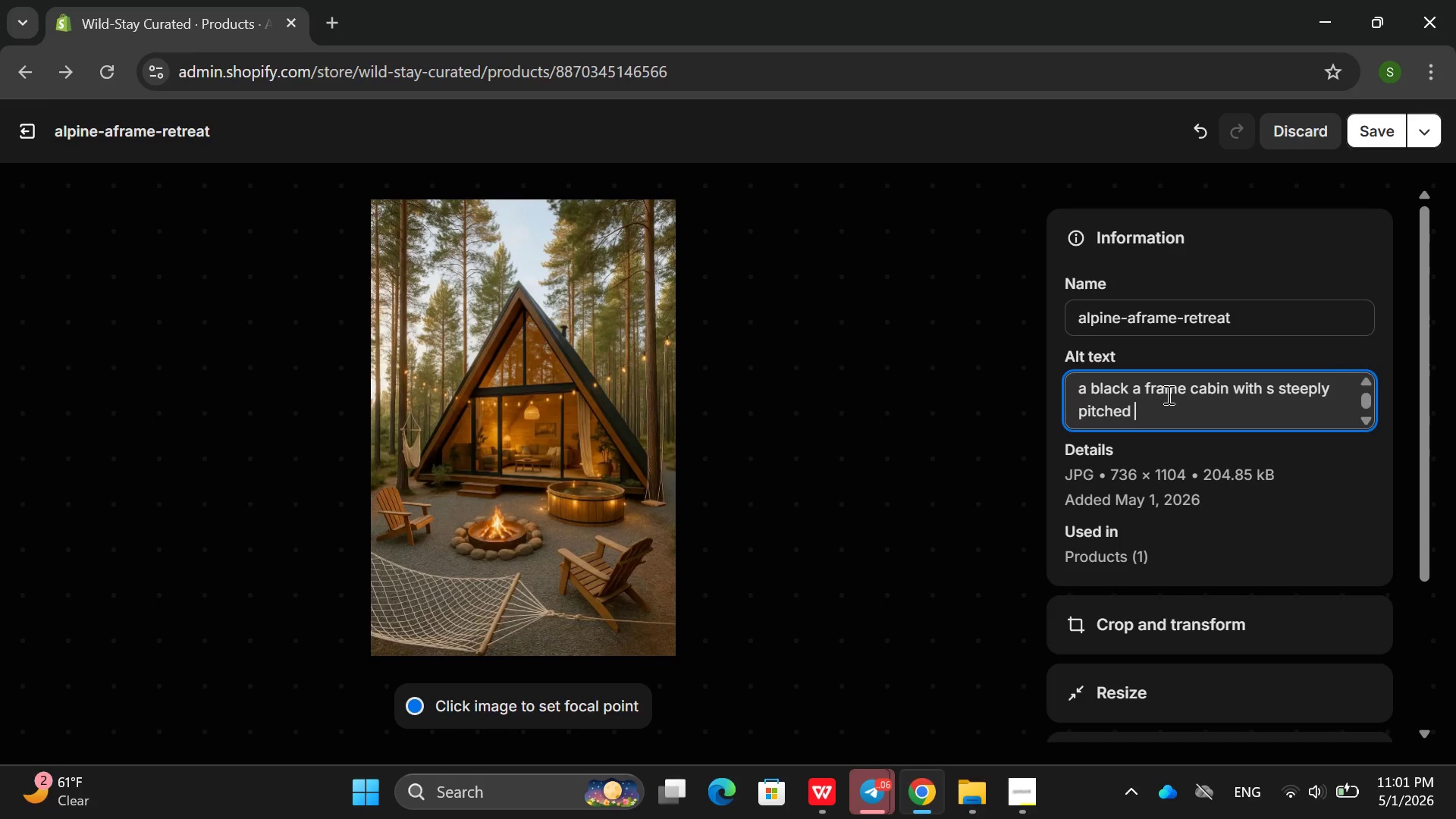 
type(roof and a ga;a)
key(Backspace)
key(Backspace)
key(Backspace)
type(la)
key(Backspace)
key(Backspace)
key(Backspace)
type(lass front,s e)
key(Backspace)
key(Backspace)
key(Backspace)
key(Backspace)
type(, set in a snowy pine forest as)
key(Backspace)
type(t sus)
key(Backspace)
key(Backspace)
key(Backspace)
type(dusk, warm yellow light glows from te)
key(Backspace)
type(he windows,)
 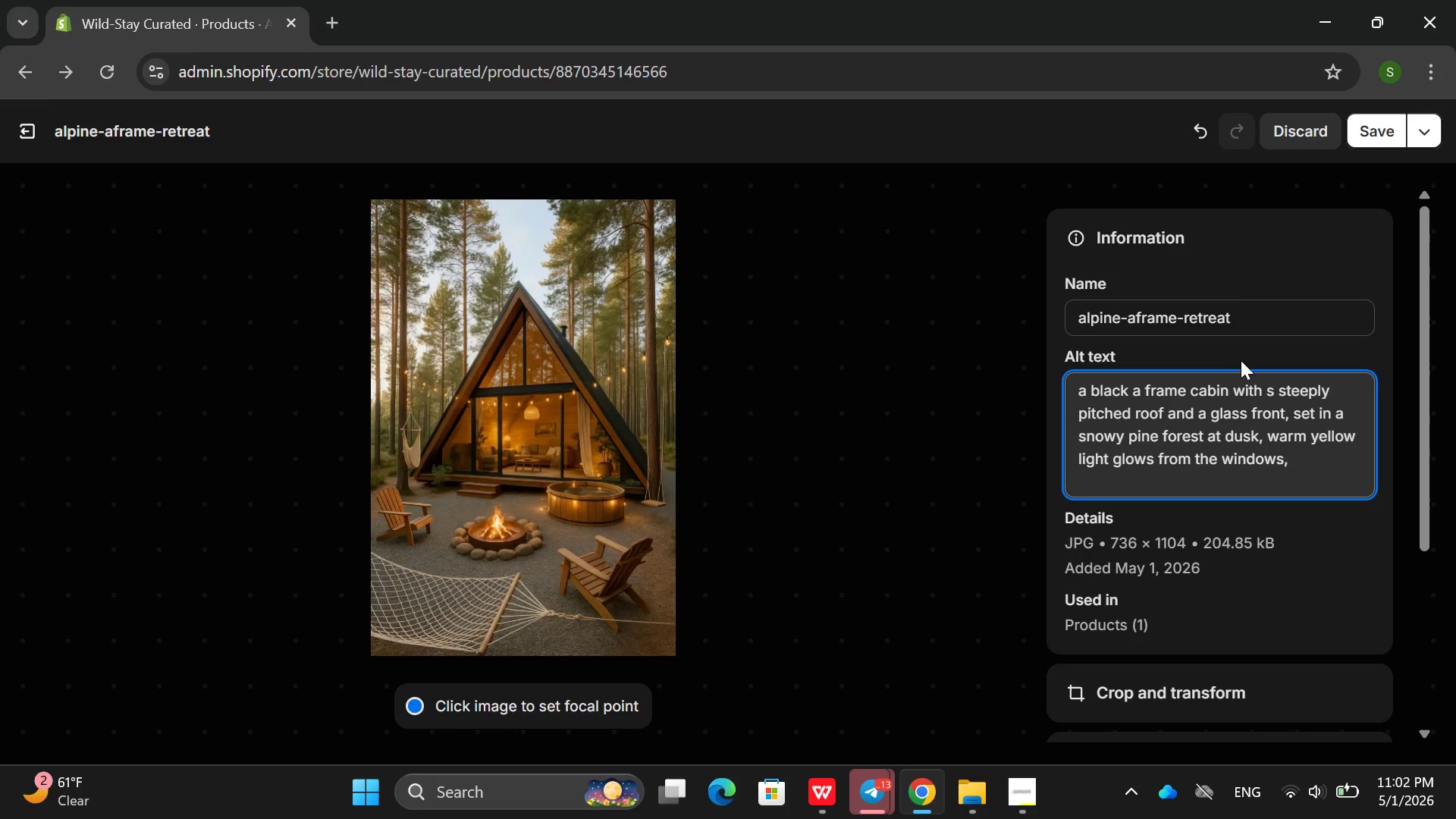 
key(Backspace)
 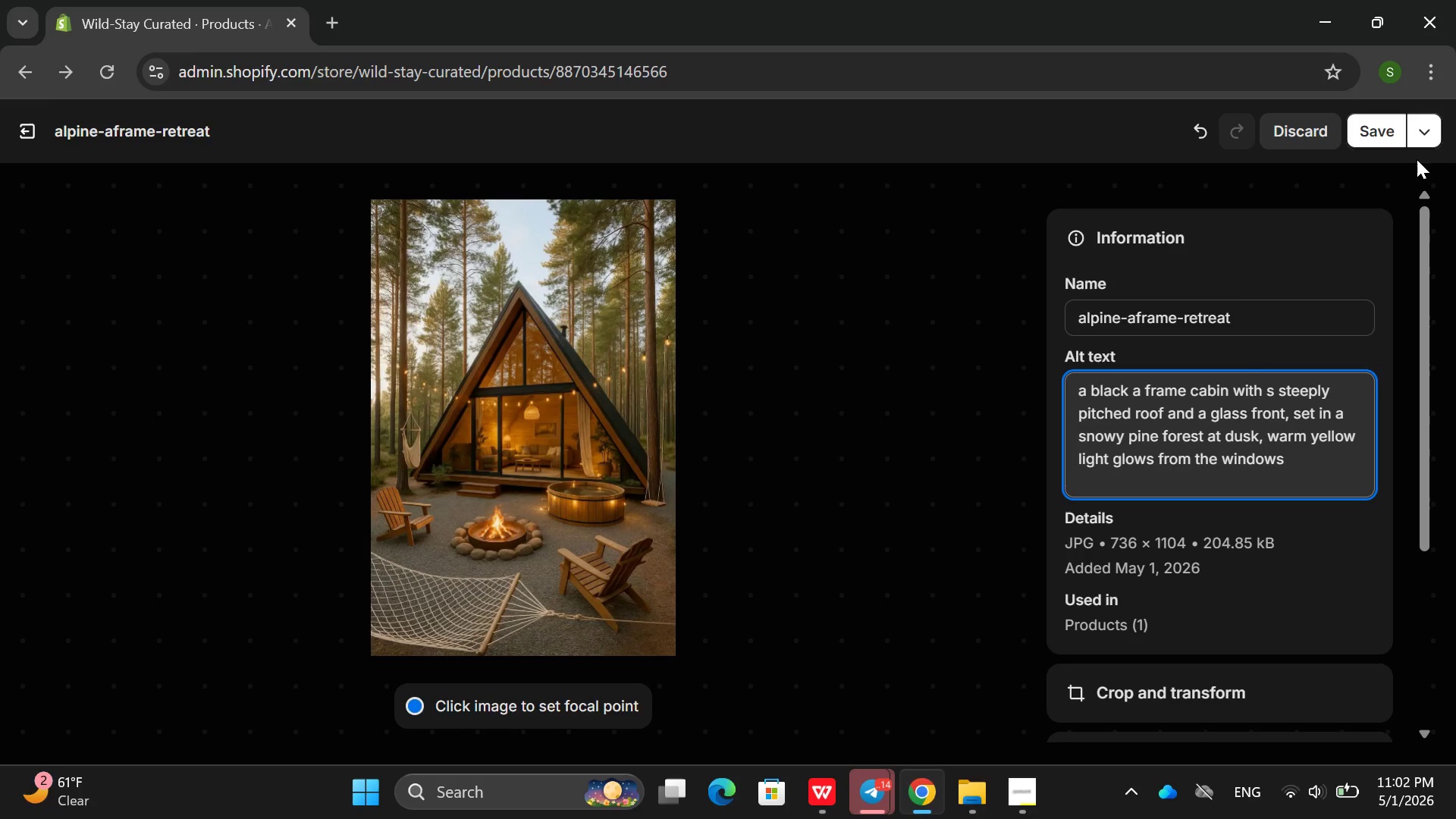 
left_click([1393, 133])
 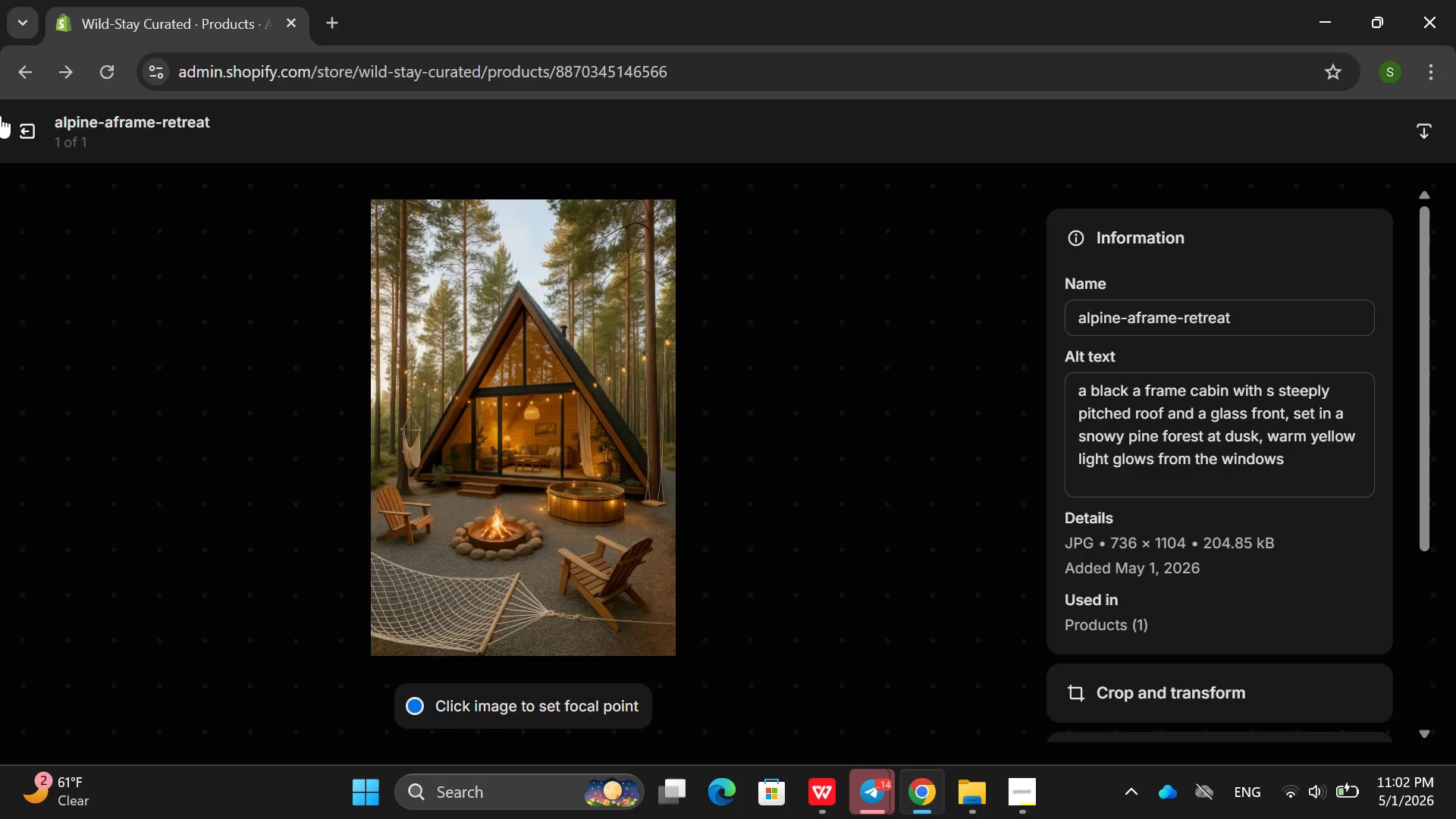 
left_click([34, 130])
 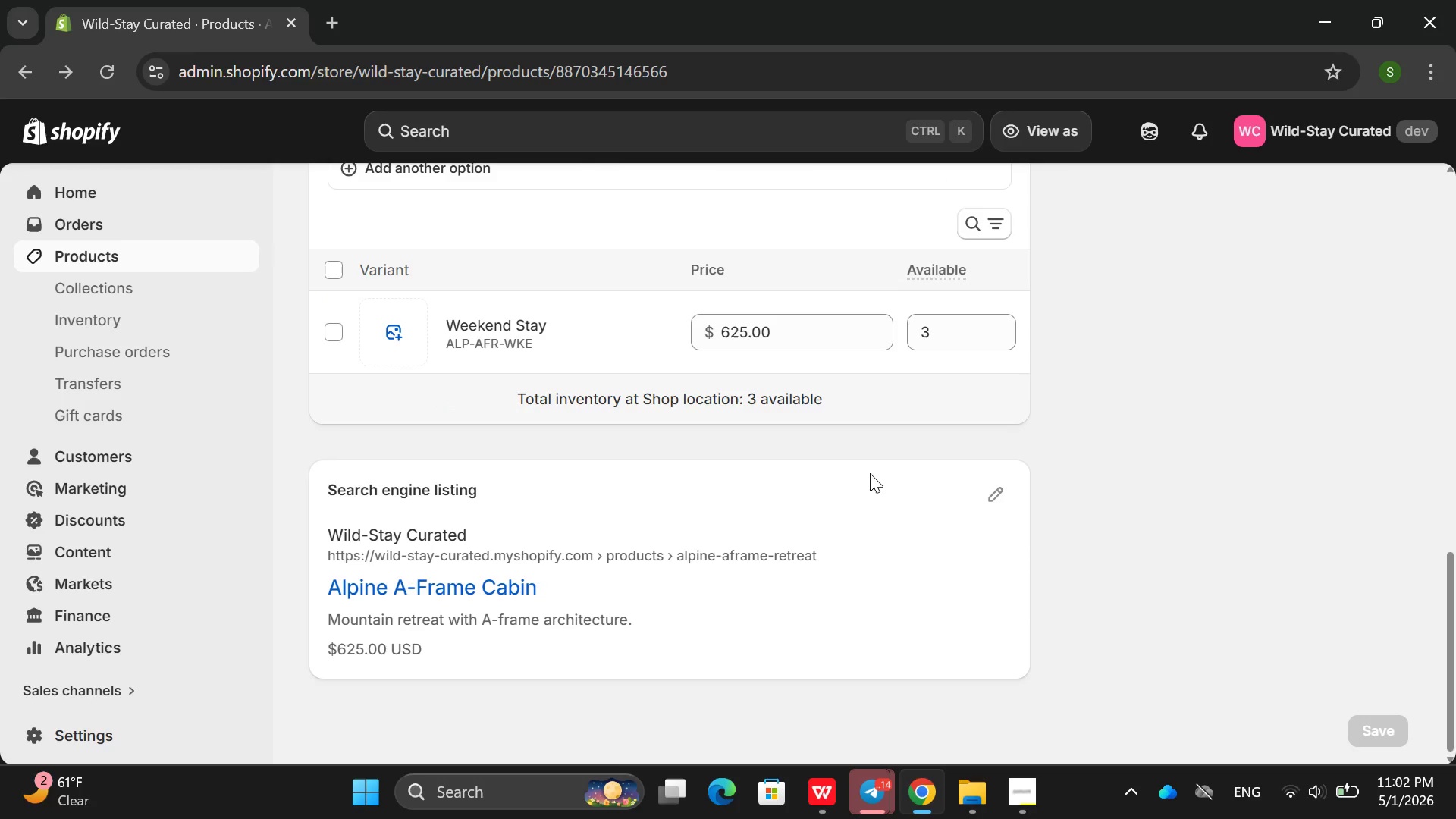 
left_click([996, 496])
 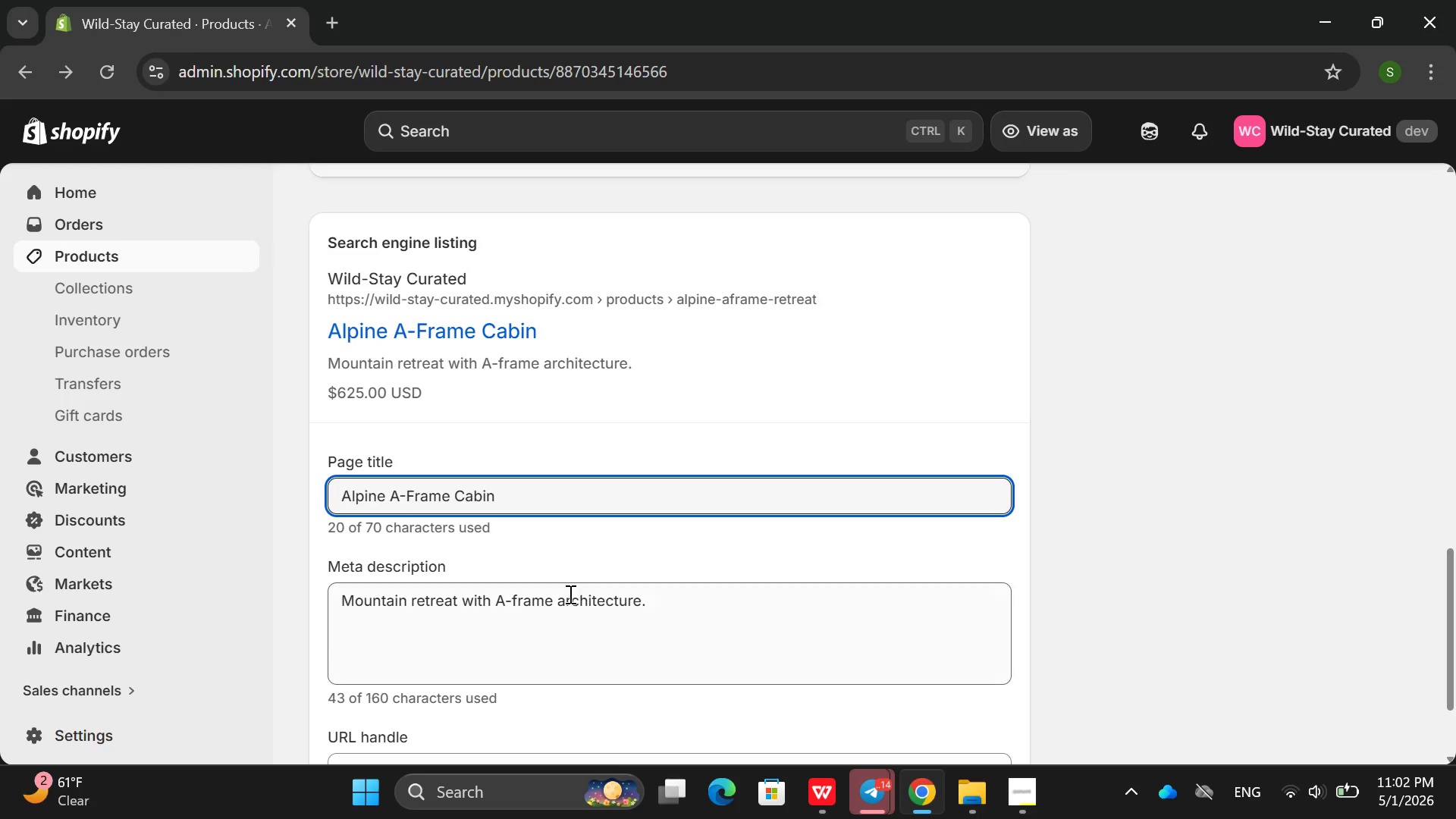 
double_click([545, 604])
 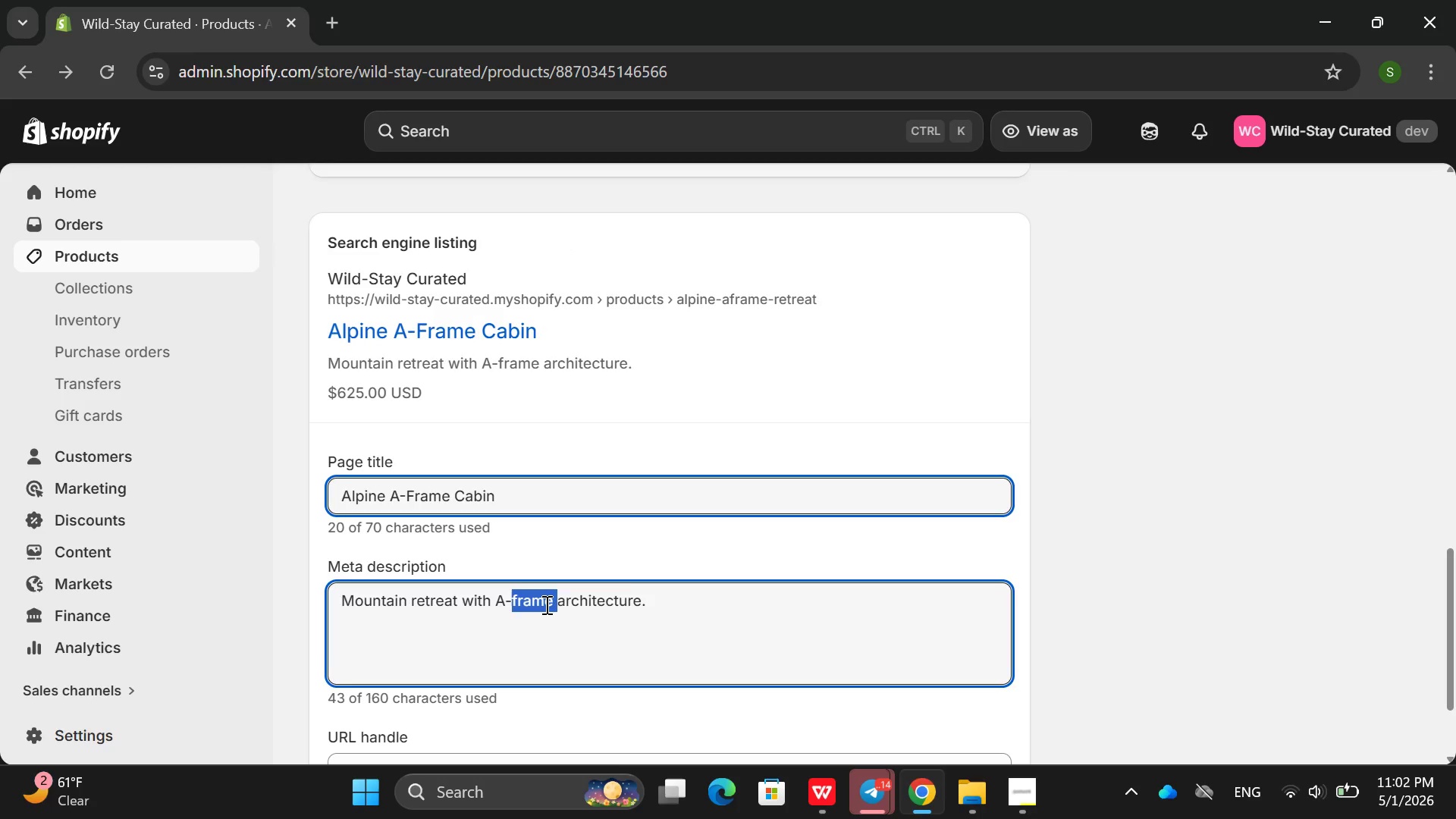 
triple_click([545, 604])
 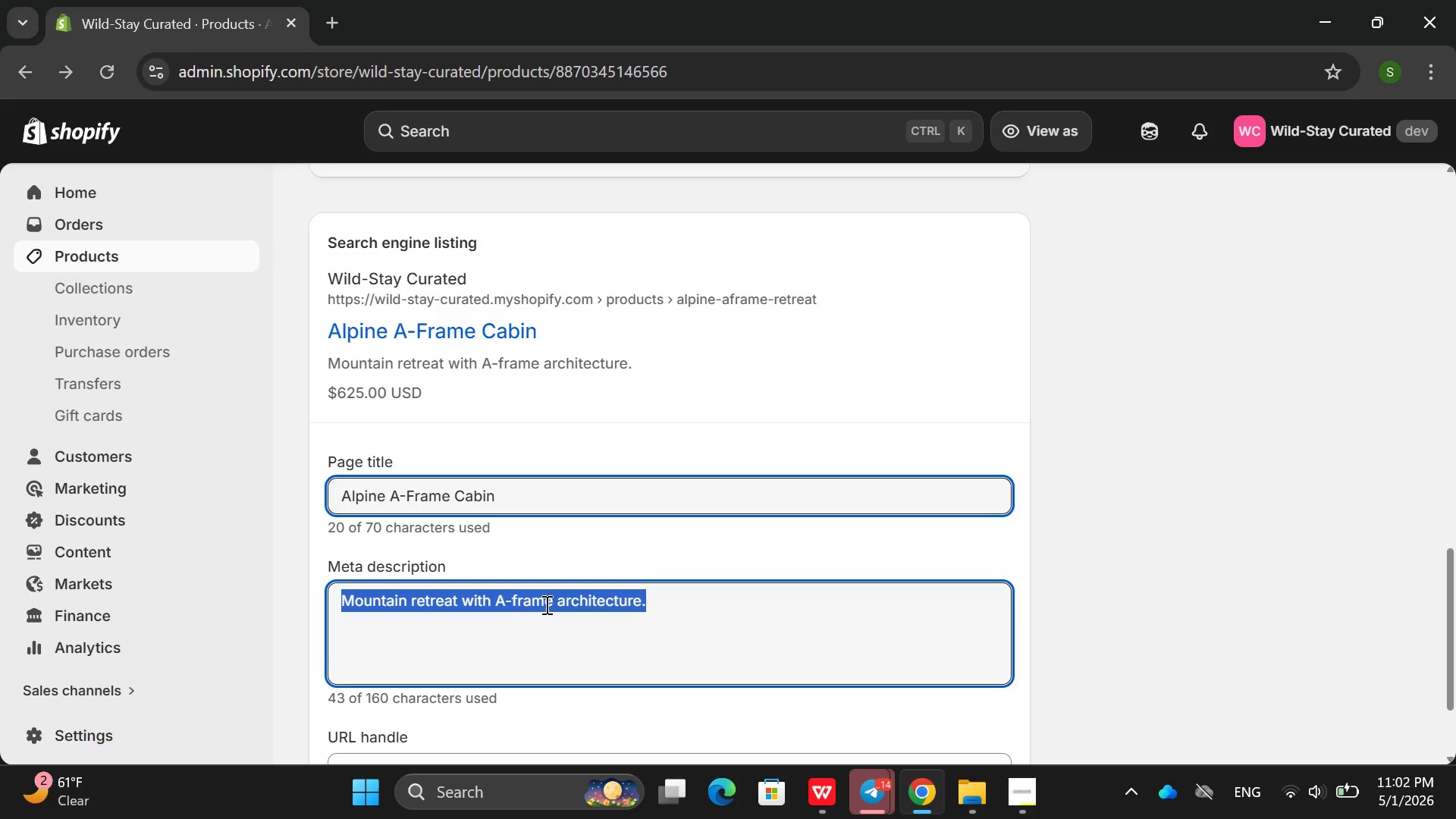 
key(Backspace)
 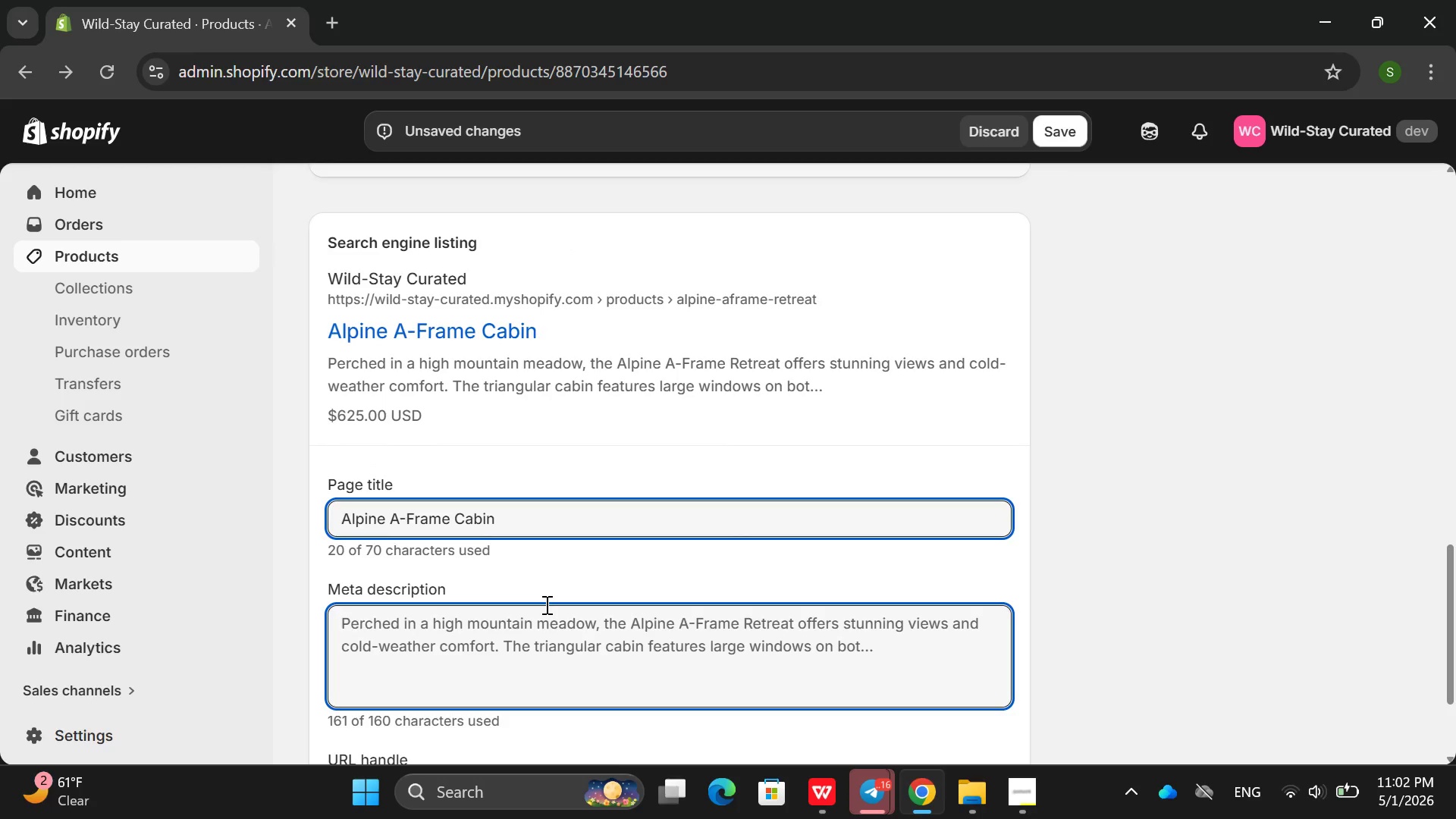 
wait(9.27)
 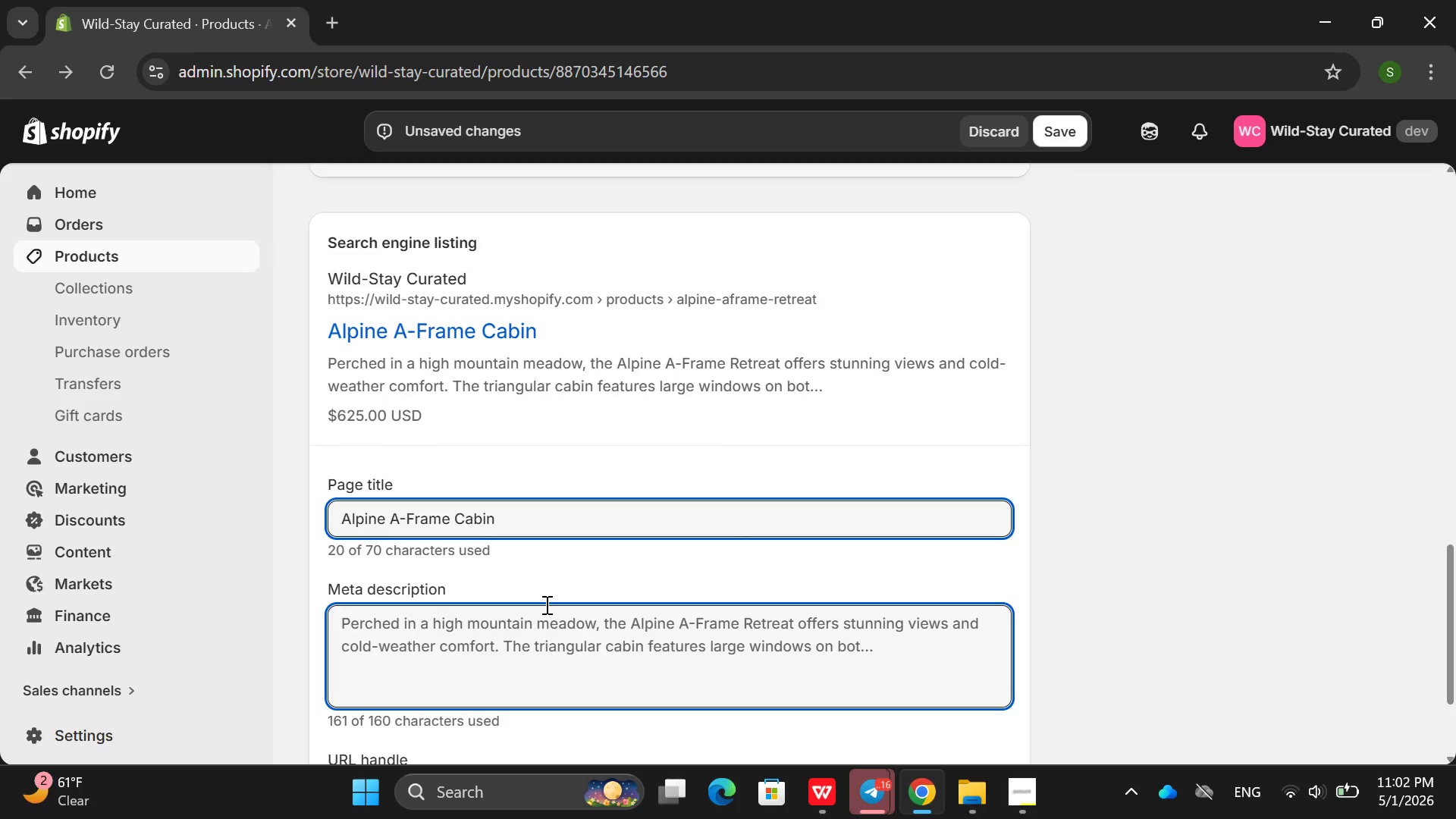 
type(Alpine A-Frame )
 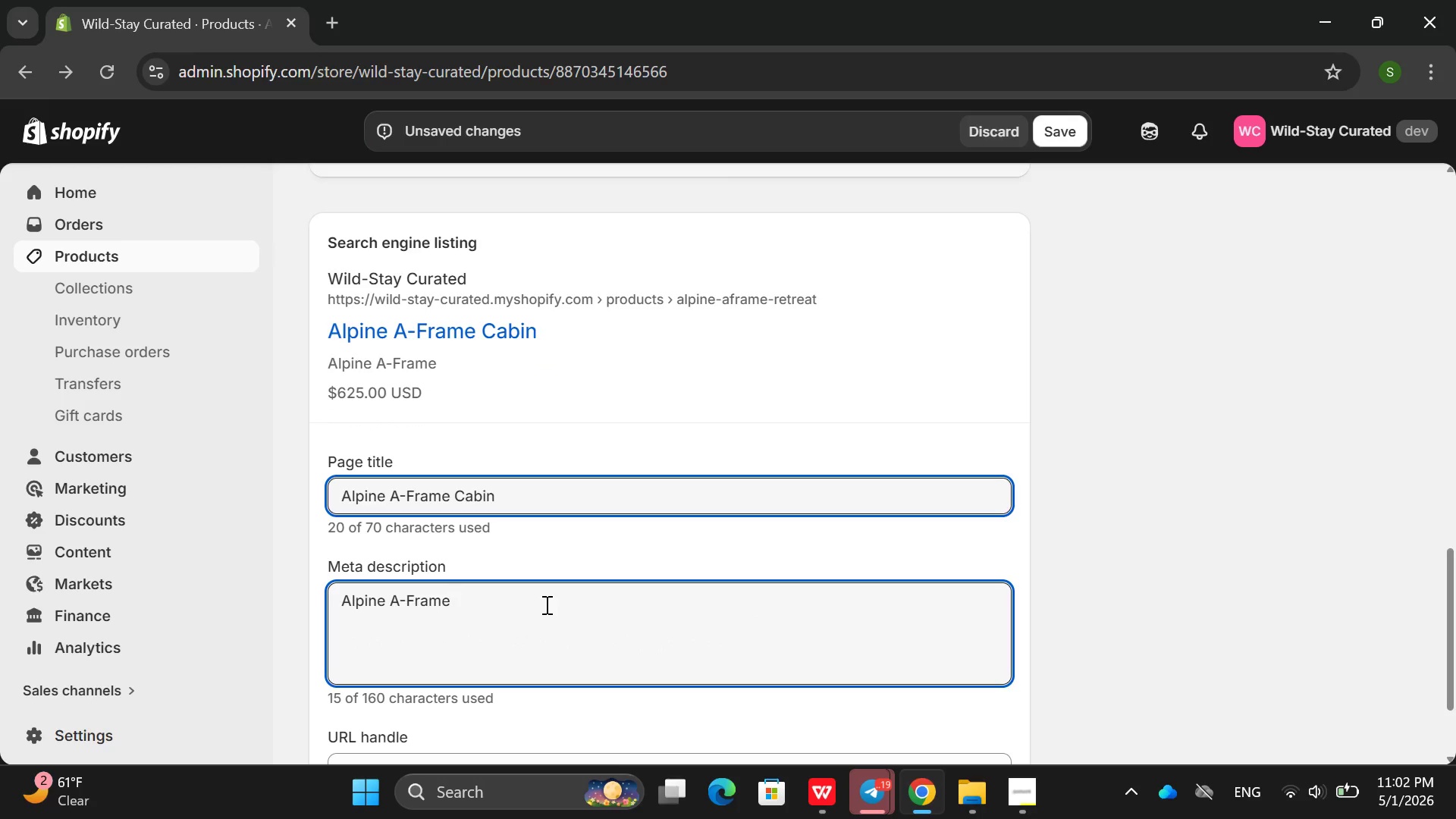 
type(Retreat-traingulat cha)
key(Backspace)
key(Backspace)
key(Backspace)
key(Backspace)
key(Backspace)
type(r a)
key(Backspace)
key(Backspace)
type(iangulat cabin with flass celing)
key(Backspace)
key(Backspace)
key(Backspace)
key(Backspace)
type(iling )
key(Backspace)
type(, queen bed )
key(Backspace)
type(, heater )
key(Backspace)
type(, kitcheneete)
key(Backspace)
key(Backspace)
key(Backspace)
key(Backspace)
type(t)
key(Backspace)
type(ette and deck. Perfrect for winft)
key(Backspace)
key(Backspace)
type(ter or summer mountains es)
key(Backspace)
key(Backspace)
key(Backspace)
key(Backspace)
type( escapes. wr)
key(Backspace)
type(eekend stau)
key(Backspace)
type(y inclur)
key(Backspace)
type(des hot xoo)
key(Backspace)
key(Backspace)
key(Backspace)
type(cocoa and sovks)
key(Backspace)
key(Backspace)
key(Backspace)
key(Backspace)
key(Backspace)
key(Backspace)
key(Backspace)
key(Backspace)
 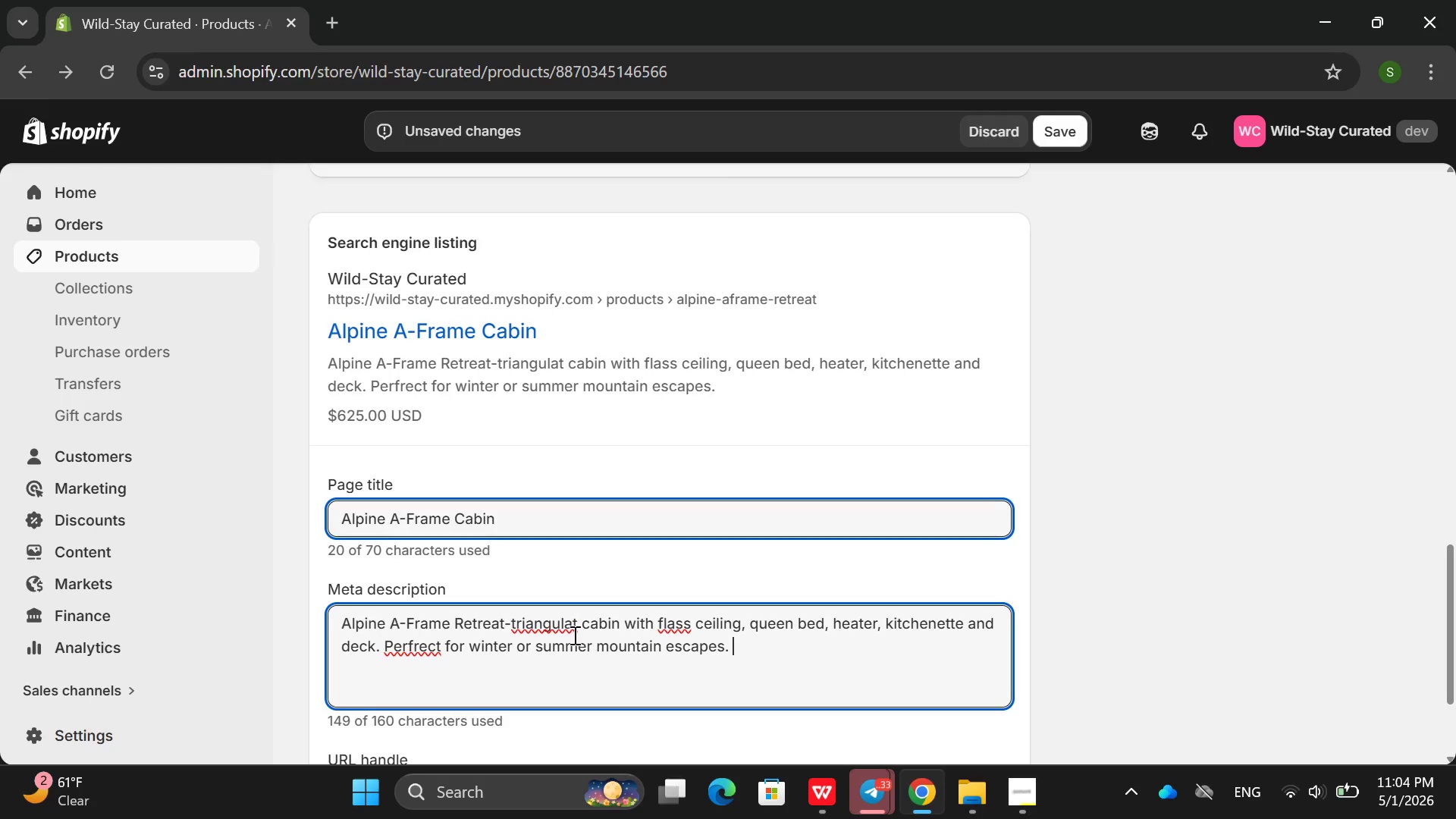 
key(ArrowRight)
 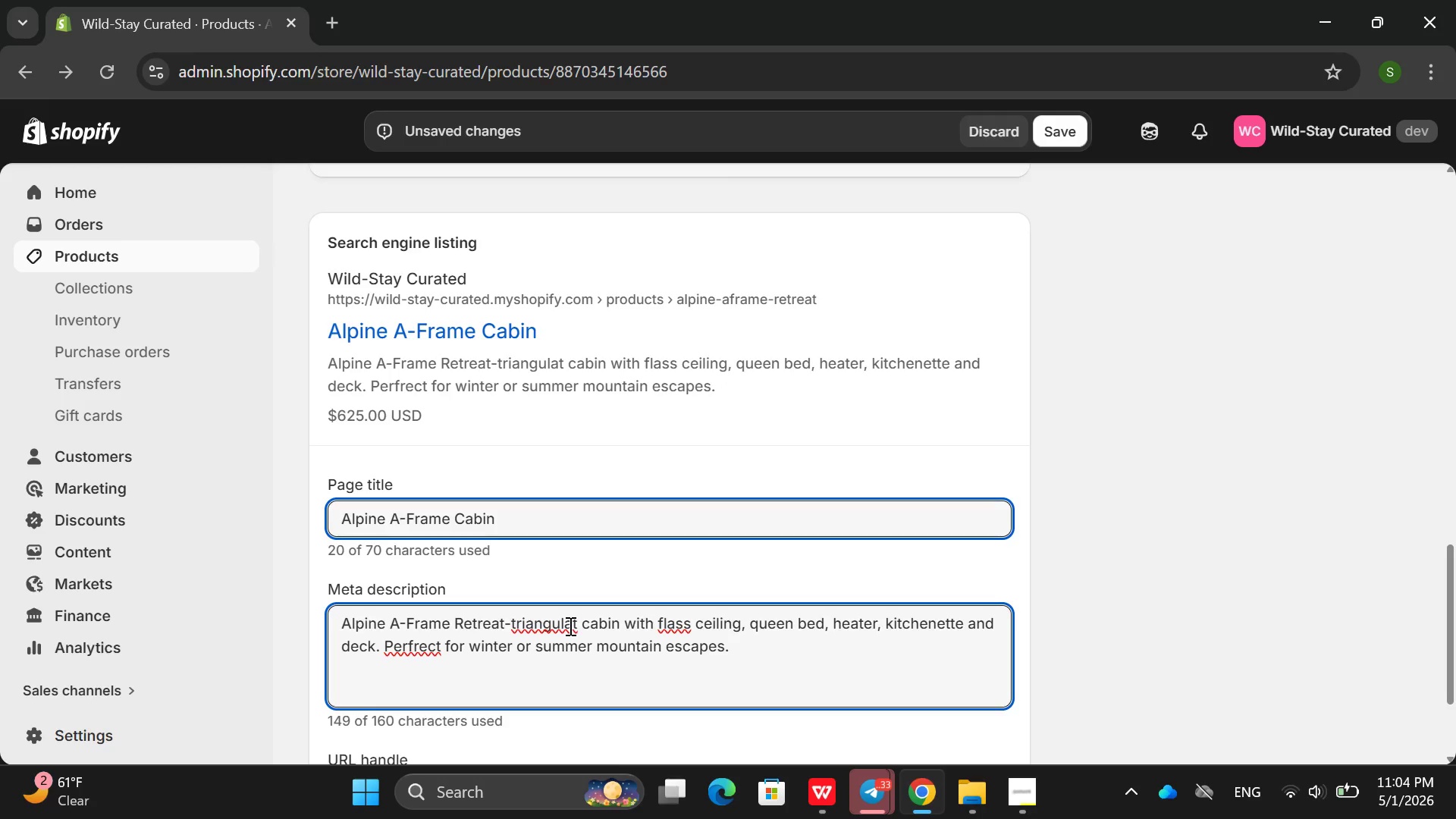 
left_click([569, 626])
 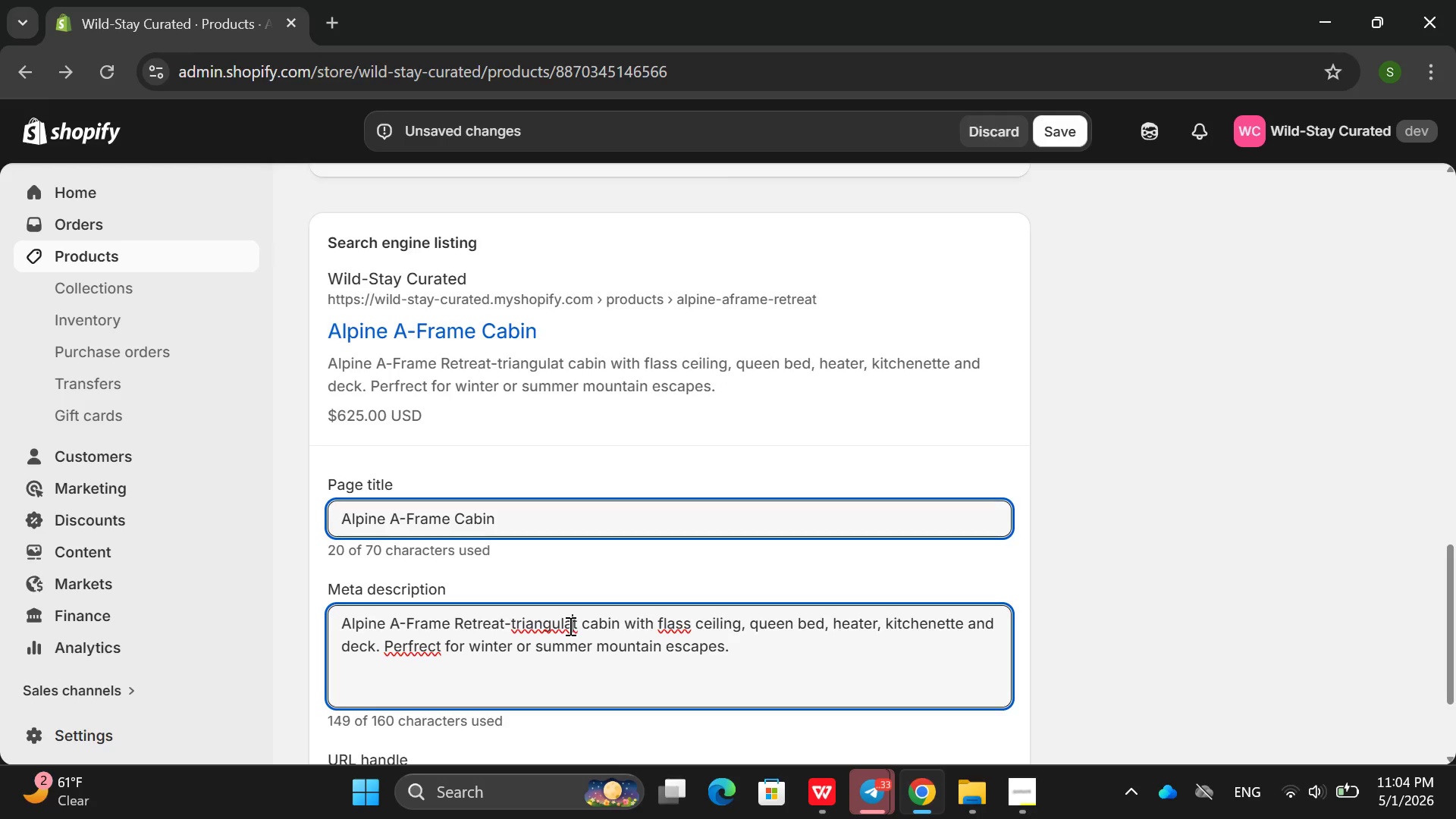 
key(ArrowRight)
 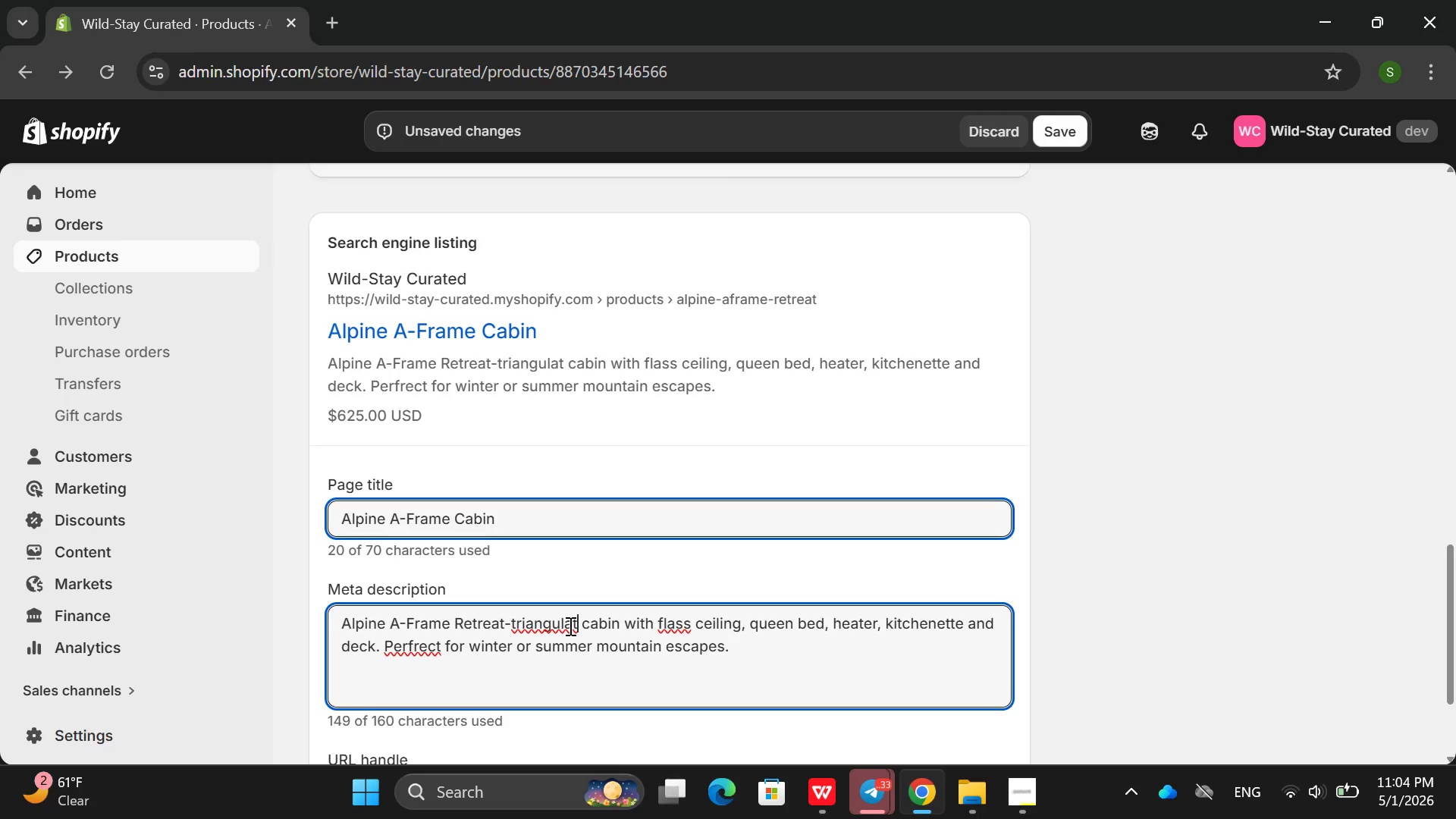 
key(Backspace)
 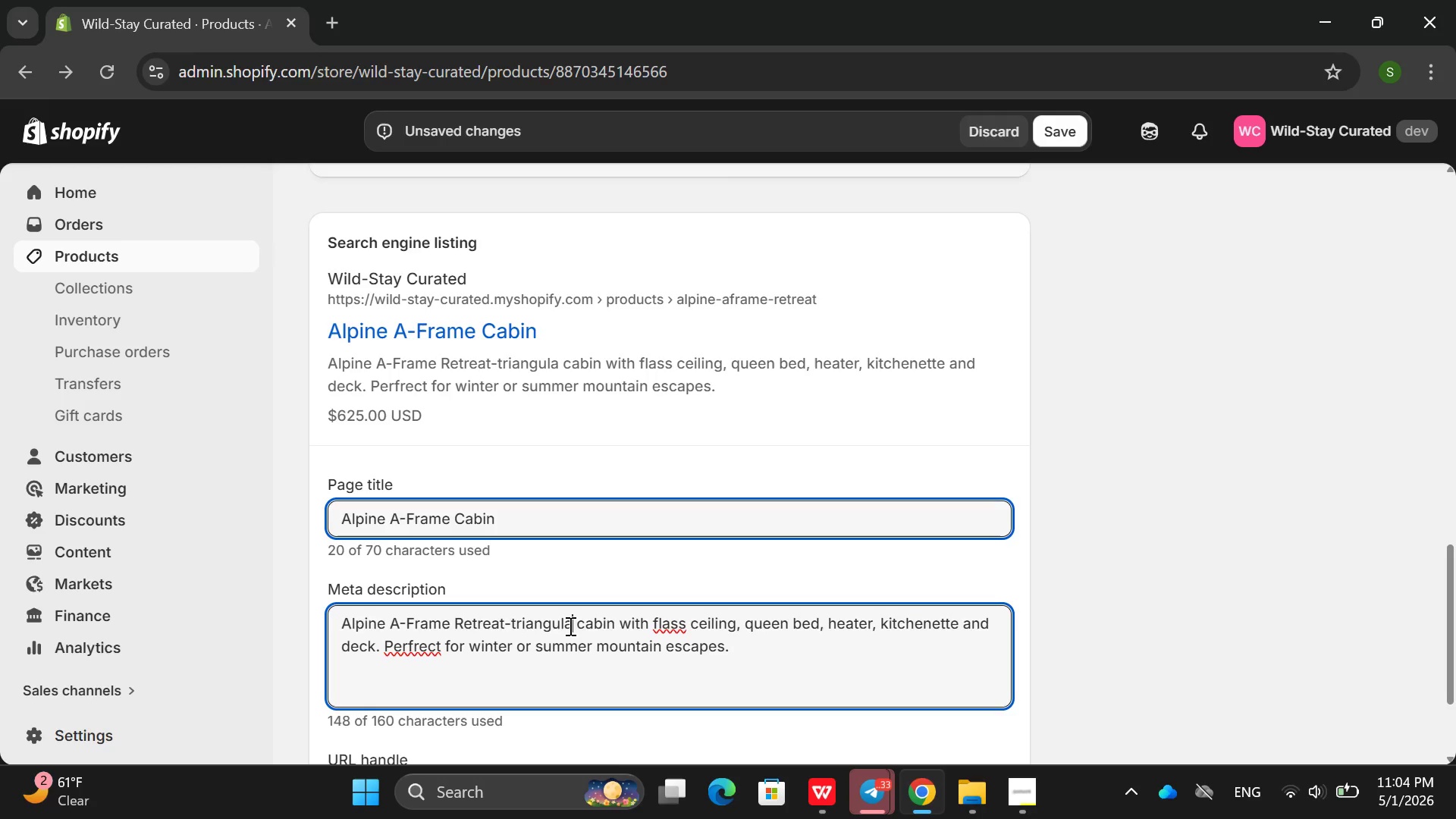 
key(R)
 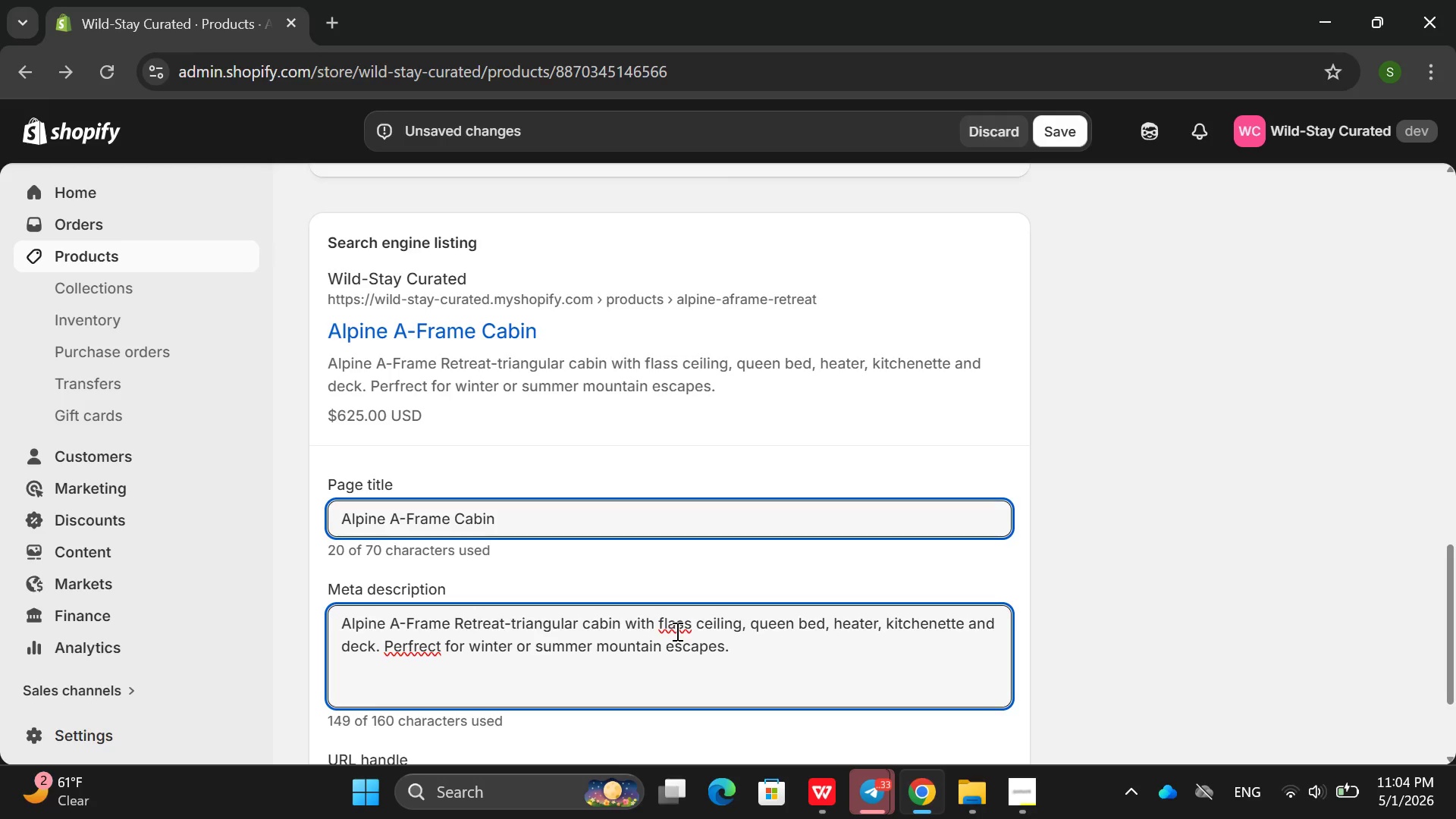 
left_click([676, 631])
 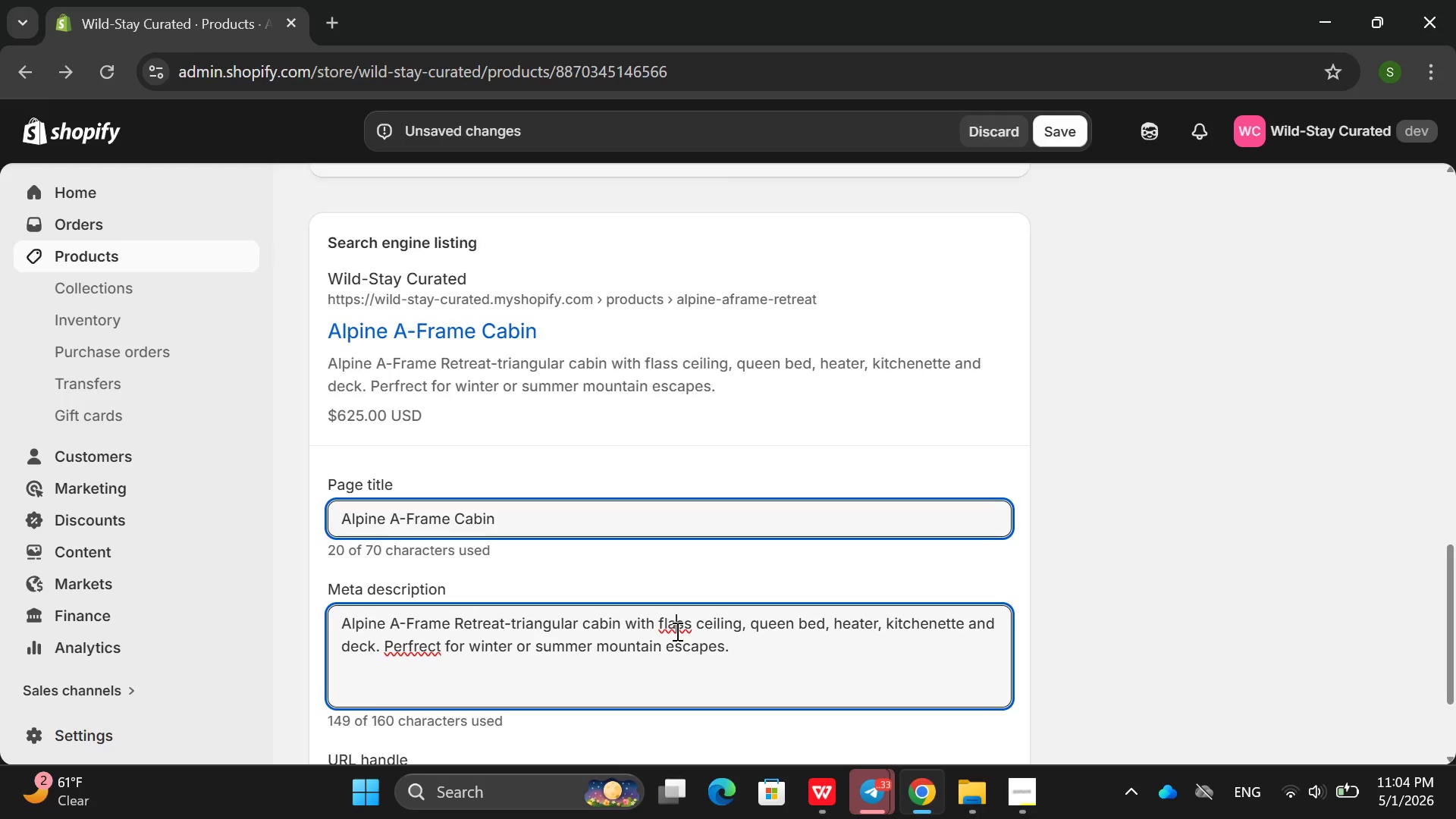 
key(ArrowLeft)
 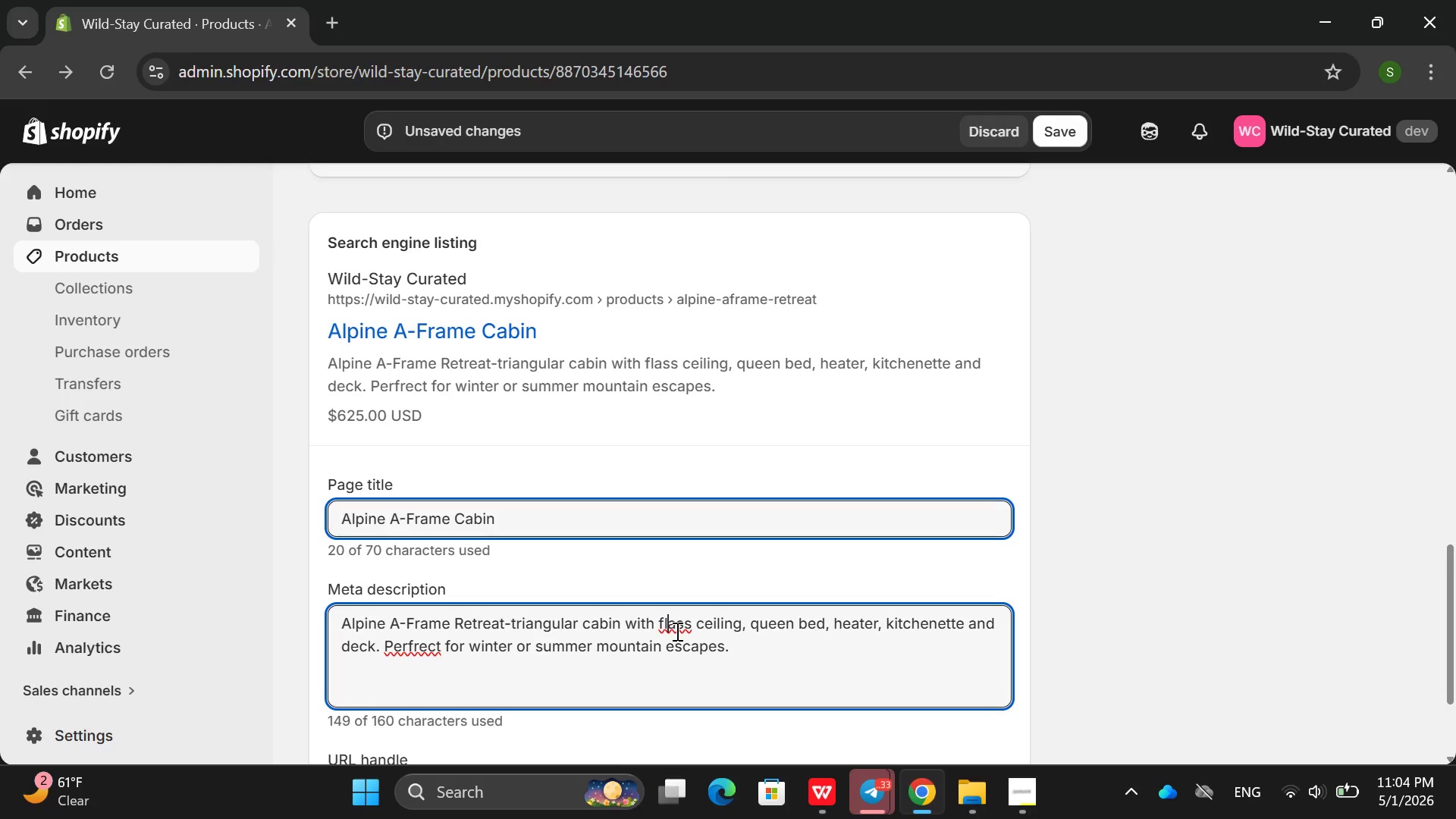 
key(ArrowLeft)
 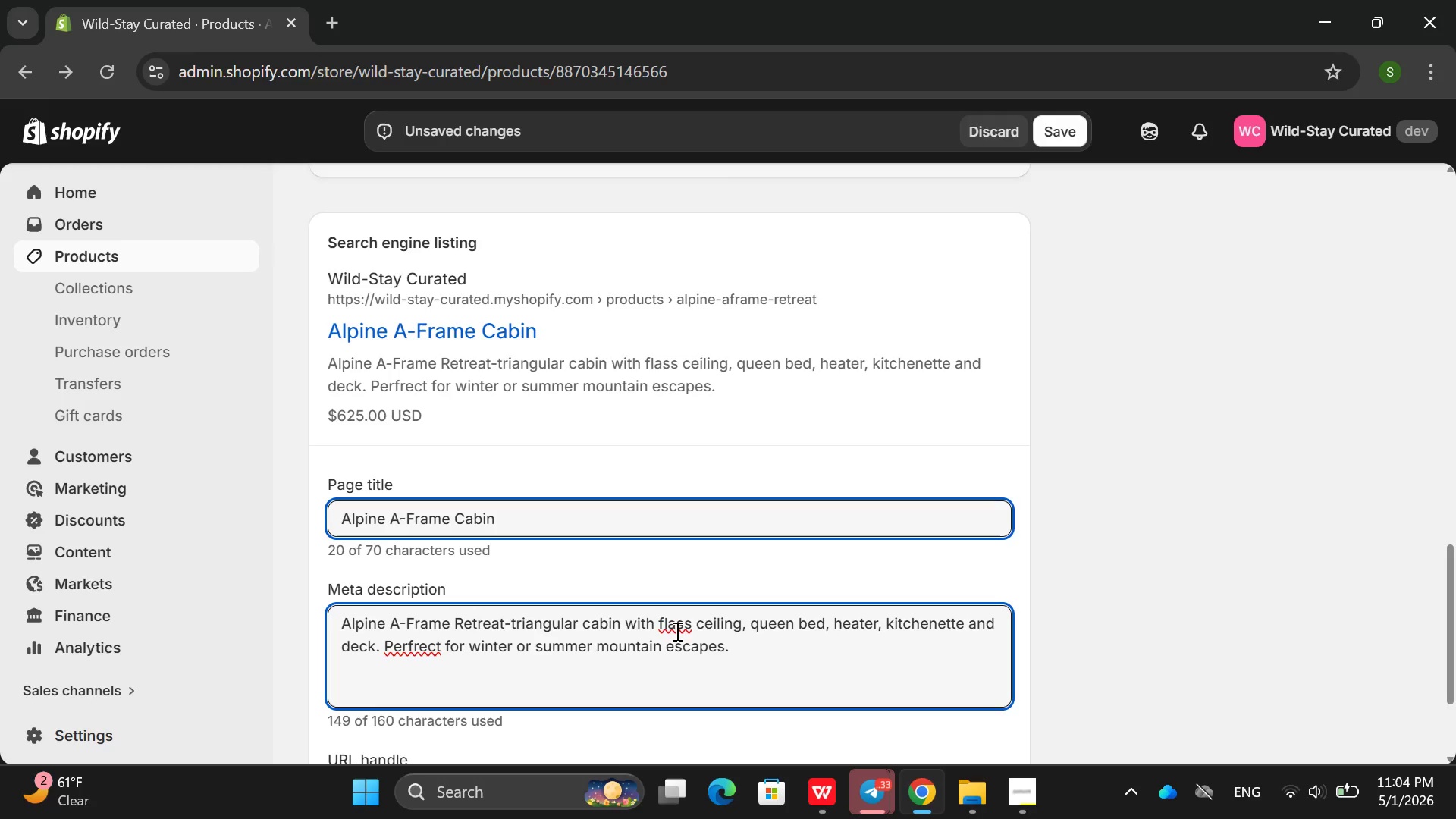 
key(Backspace)
 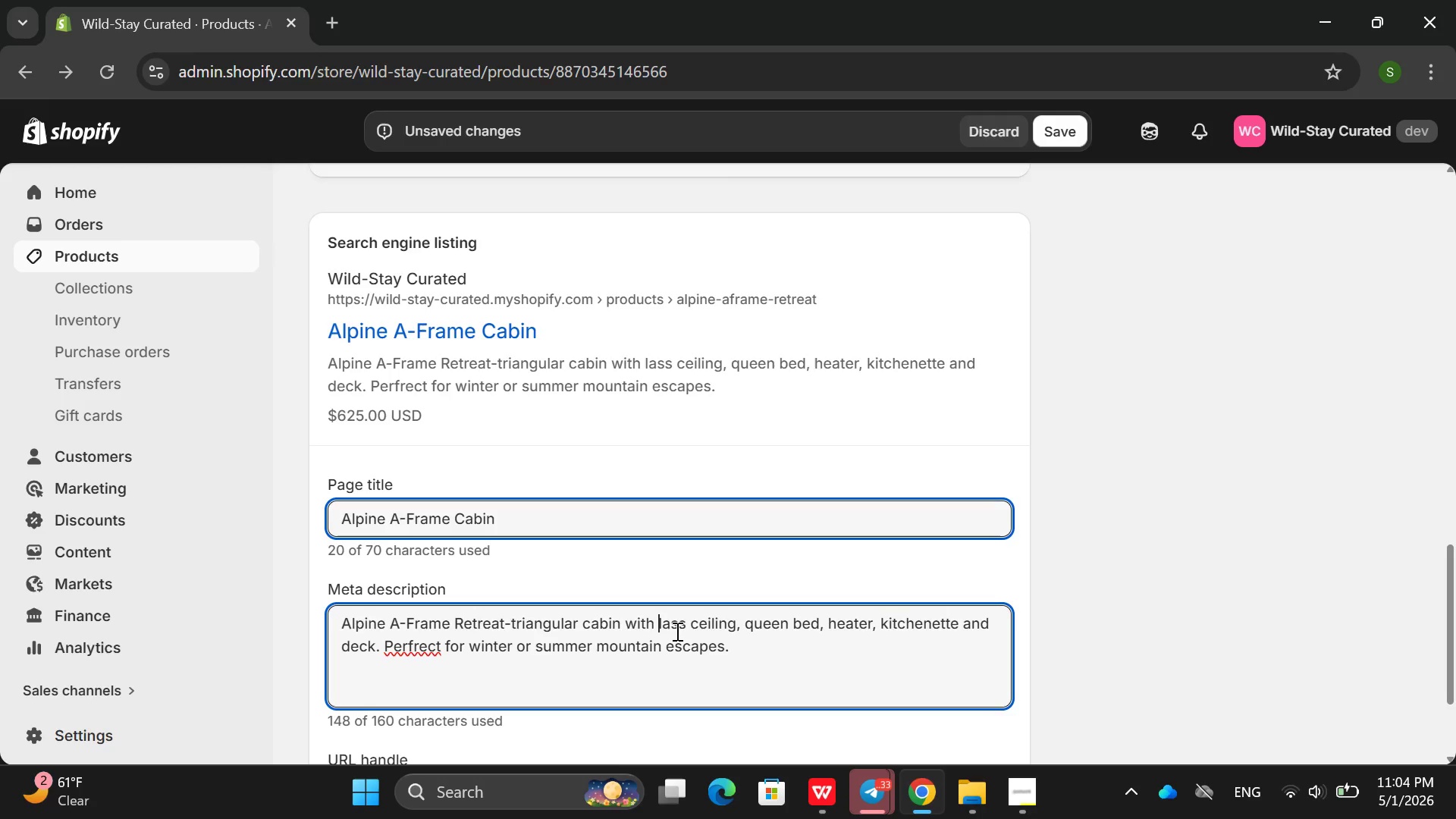 
key(G)
 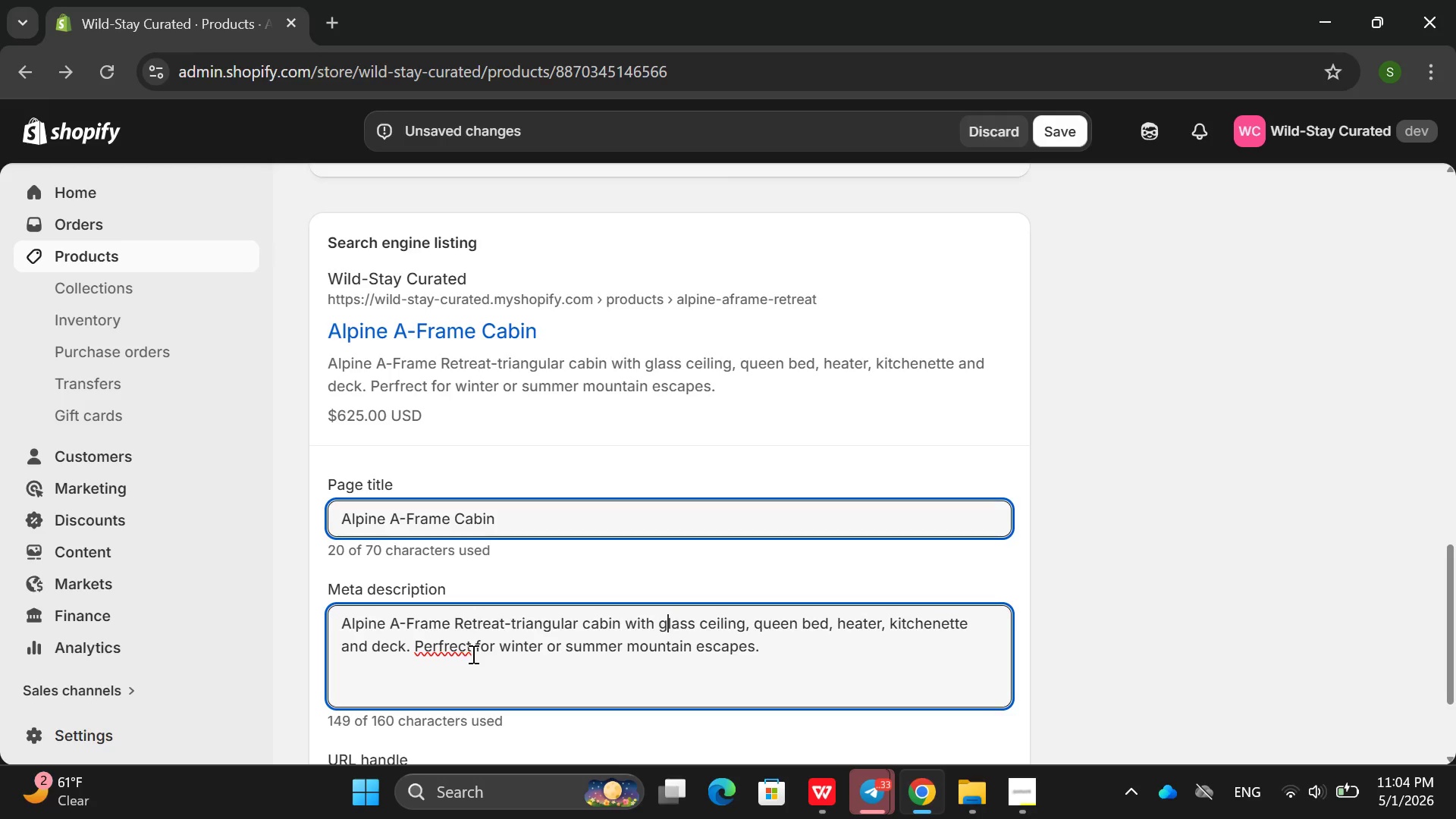 
left_click([447, 648])
 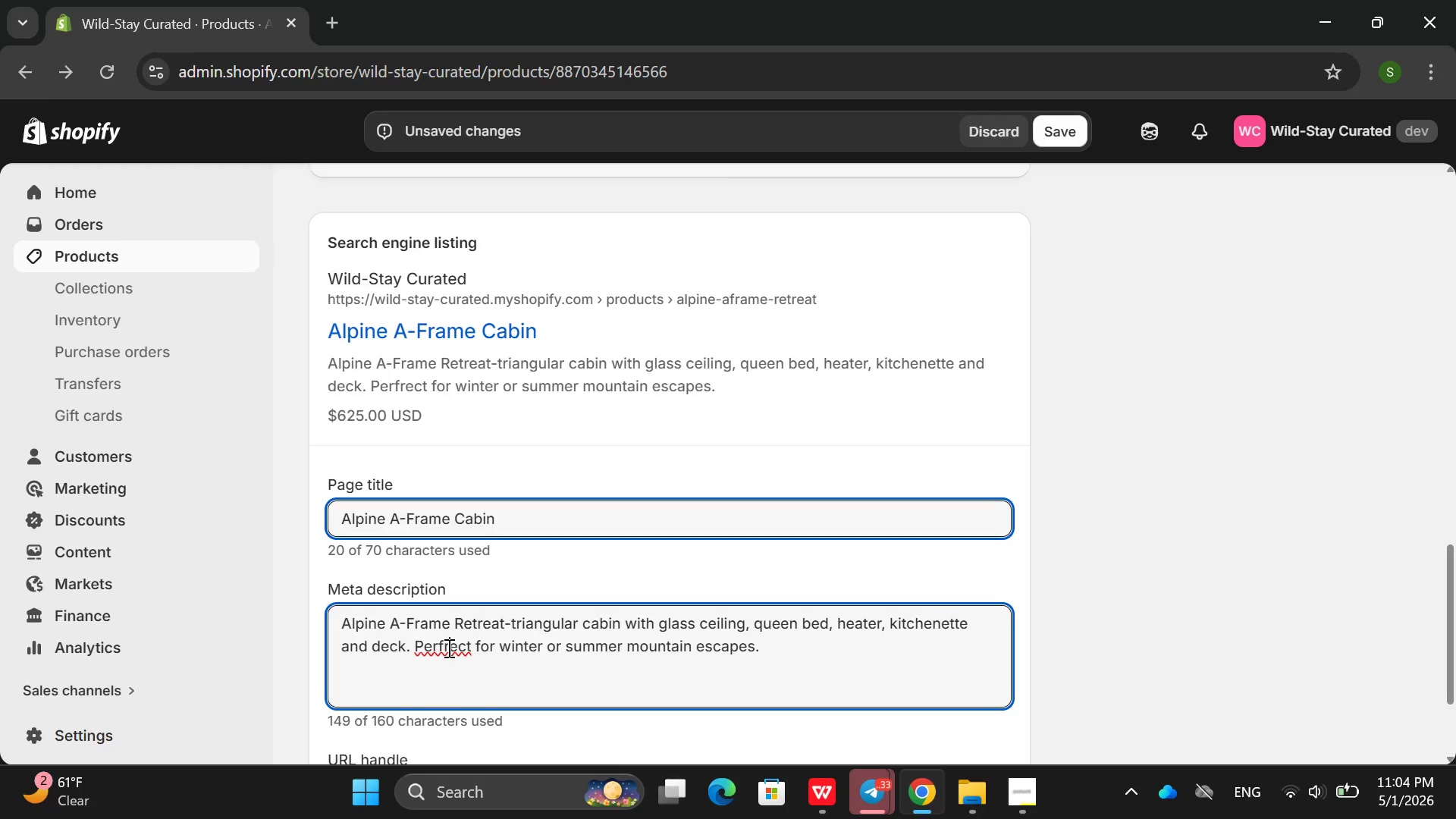 
key(Backspace)
 